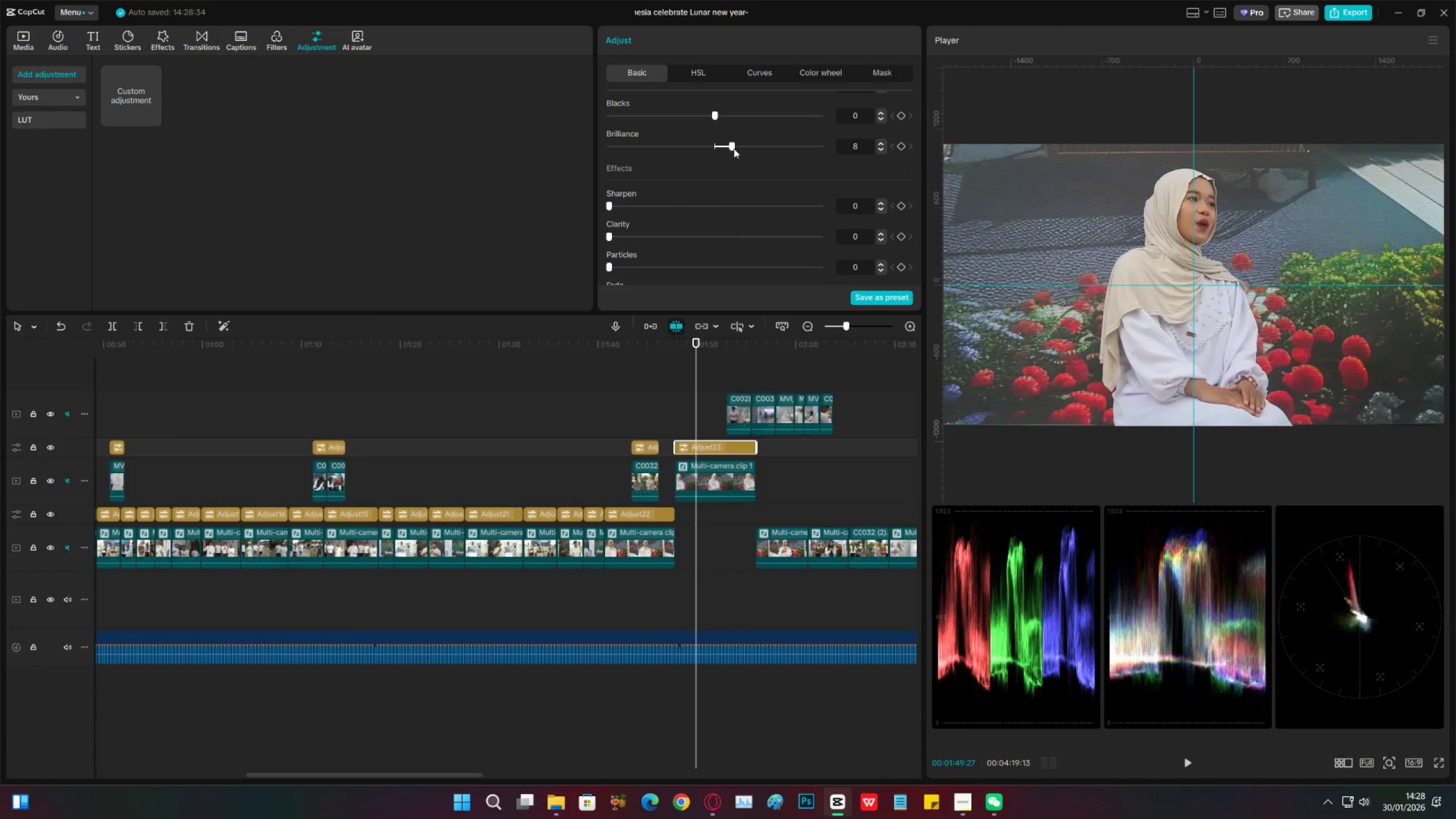 
scroll: coordinate [735, 182], scroll_direction: up, amount: 8.0
 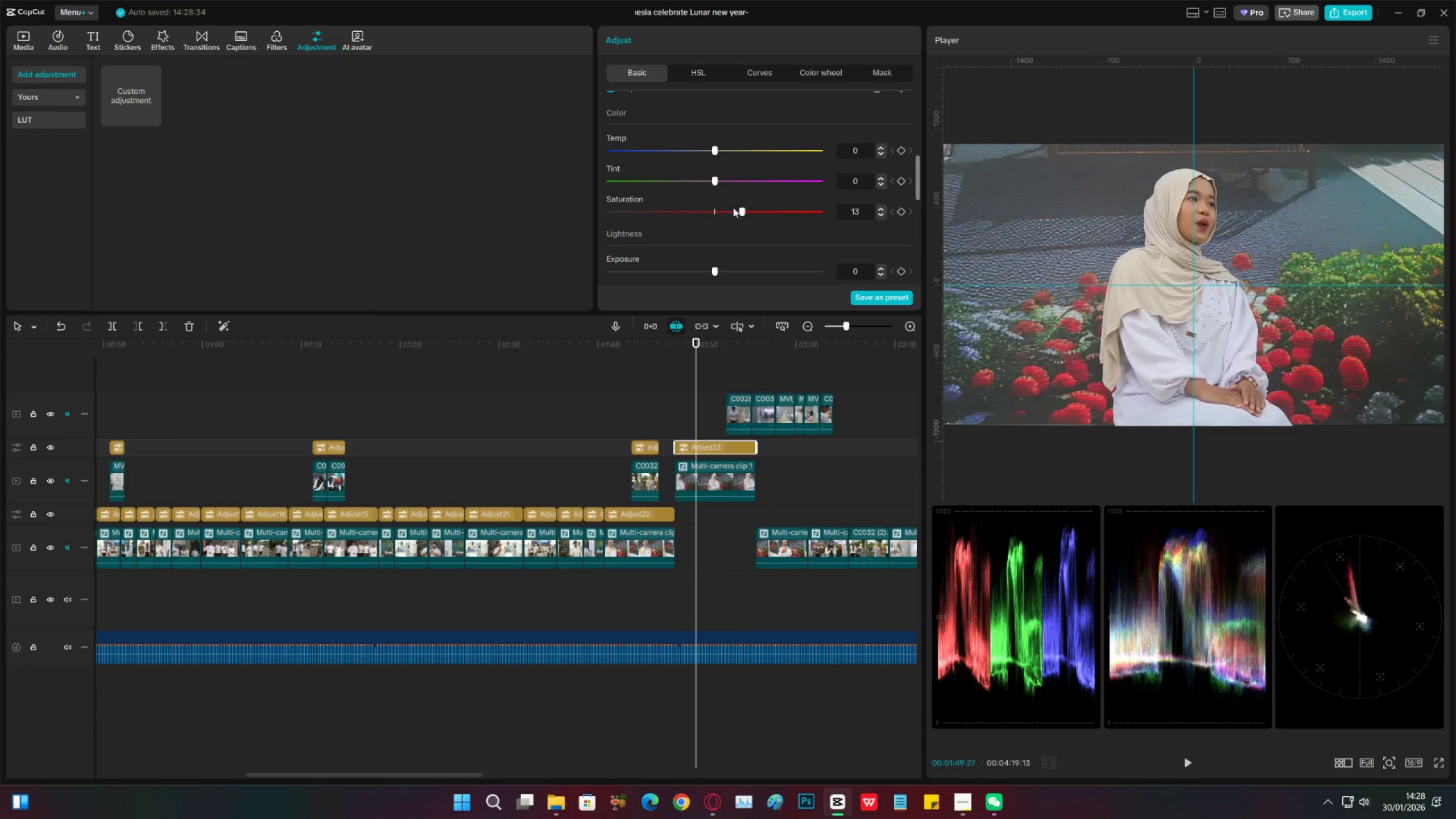 
left_click([733, 212])
 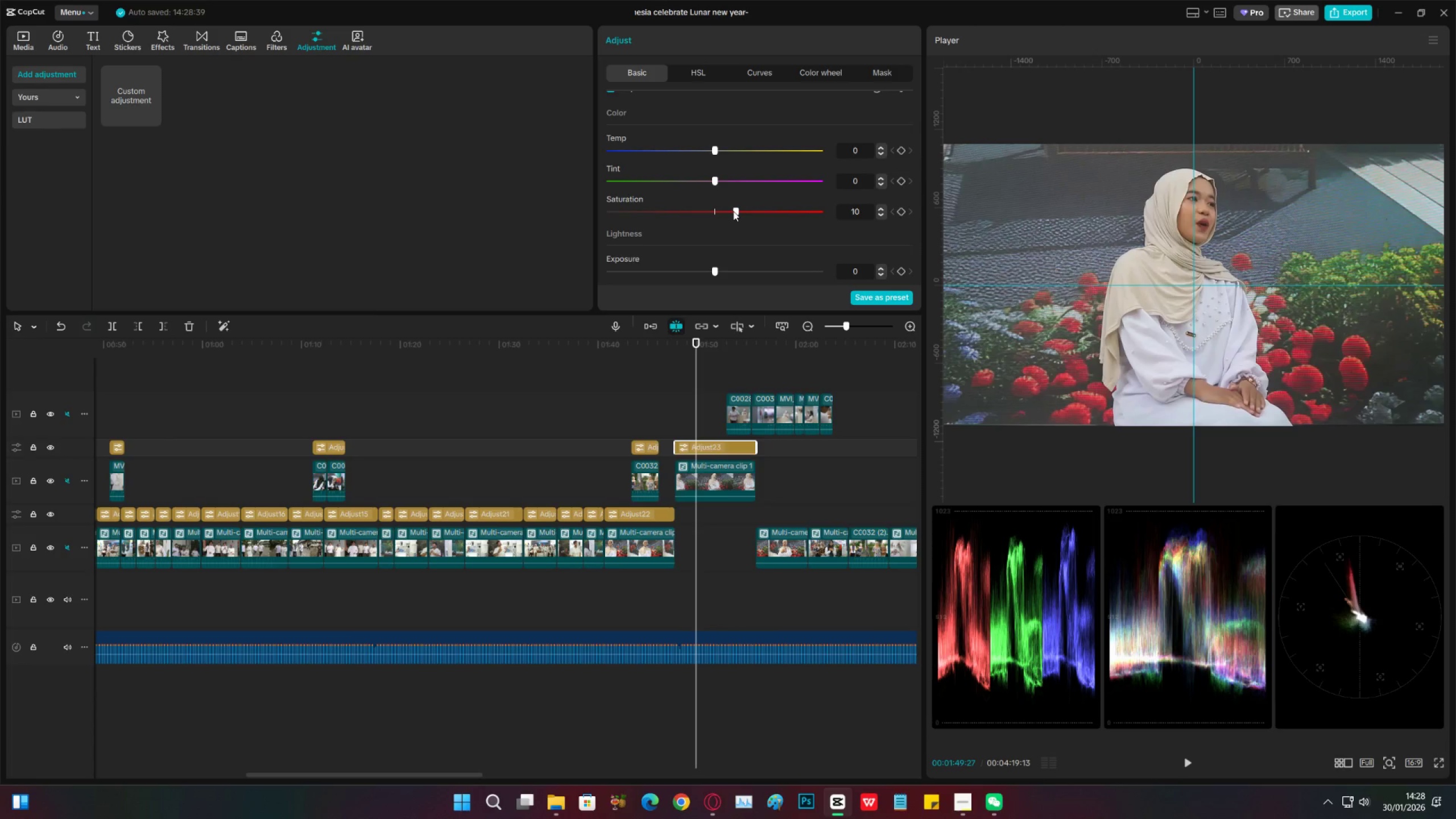 
wait(5.17)
 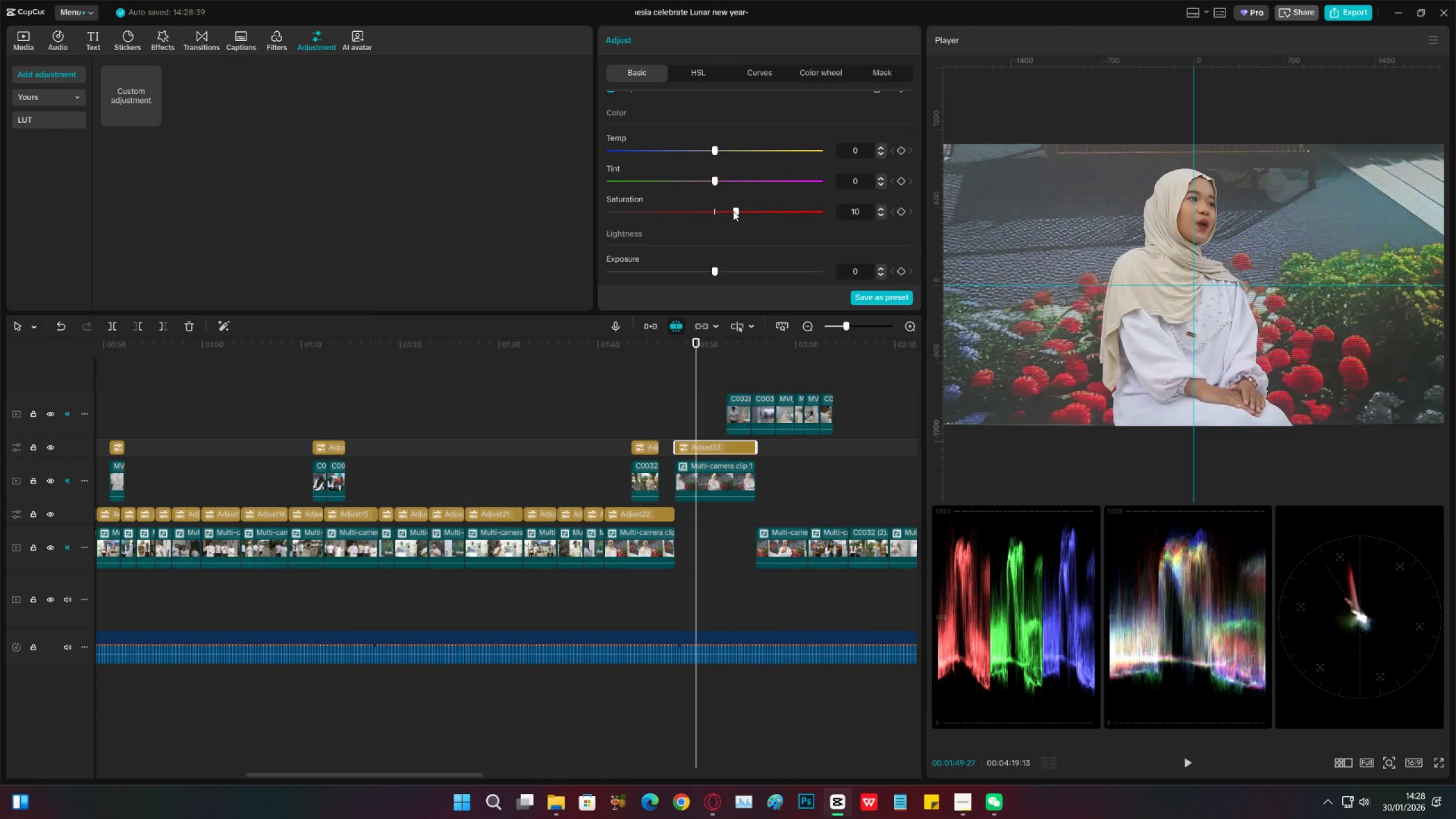 
left_click([733, 211])
 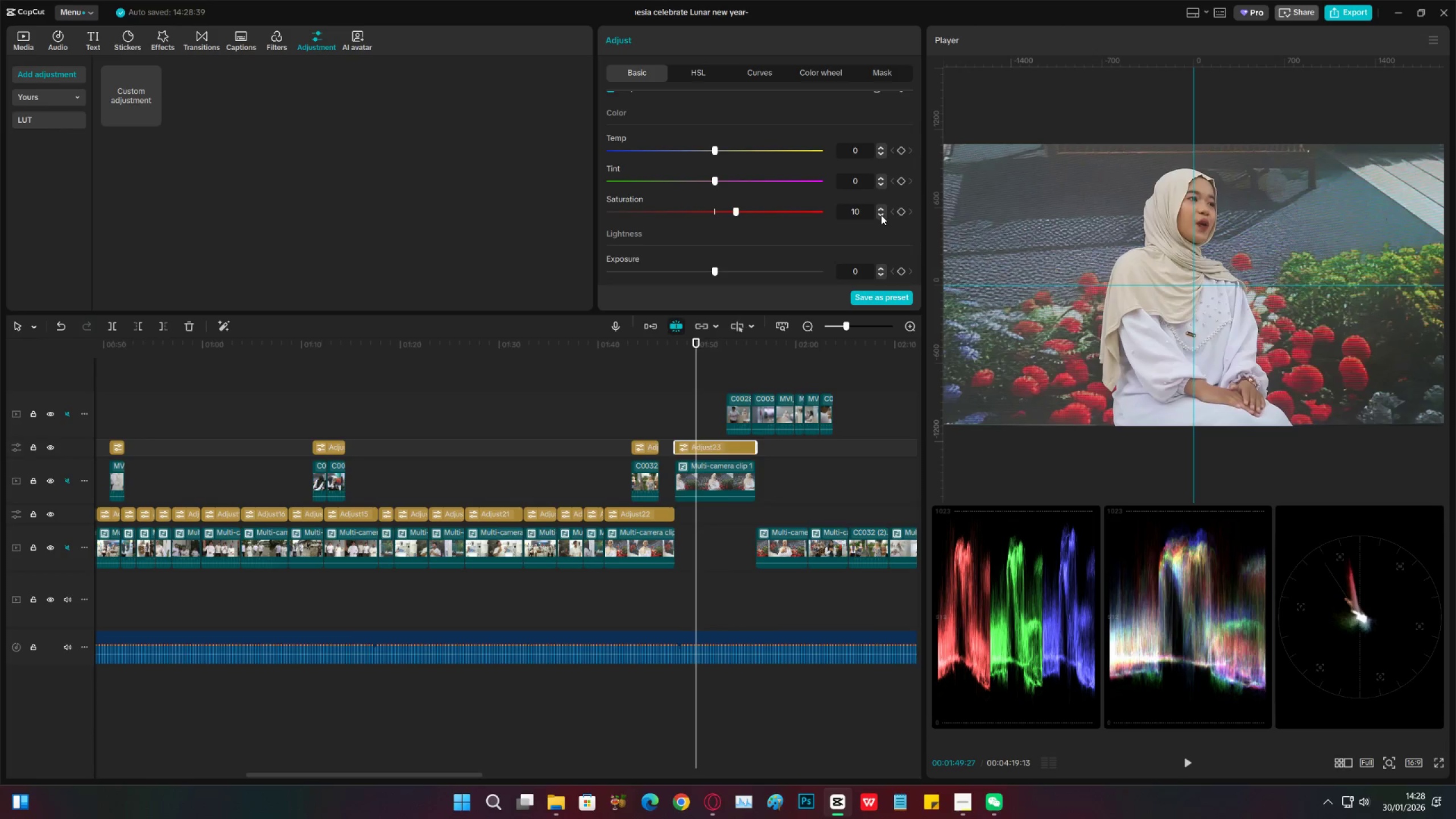 
double_click([881, 215])
 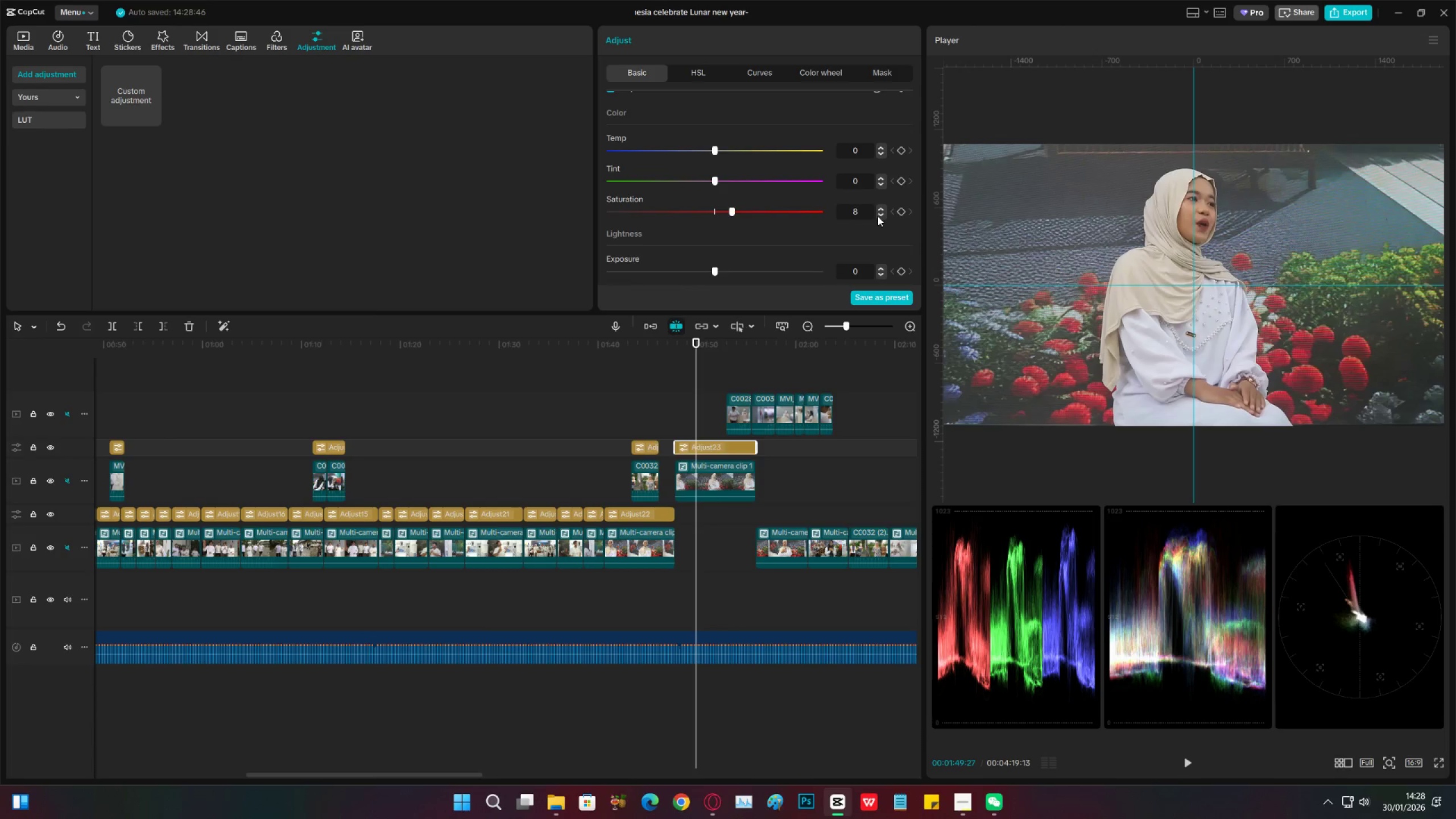 
scroll: coordinate [728, 220], scroll_direction: down, amount: 15.0
 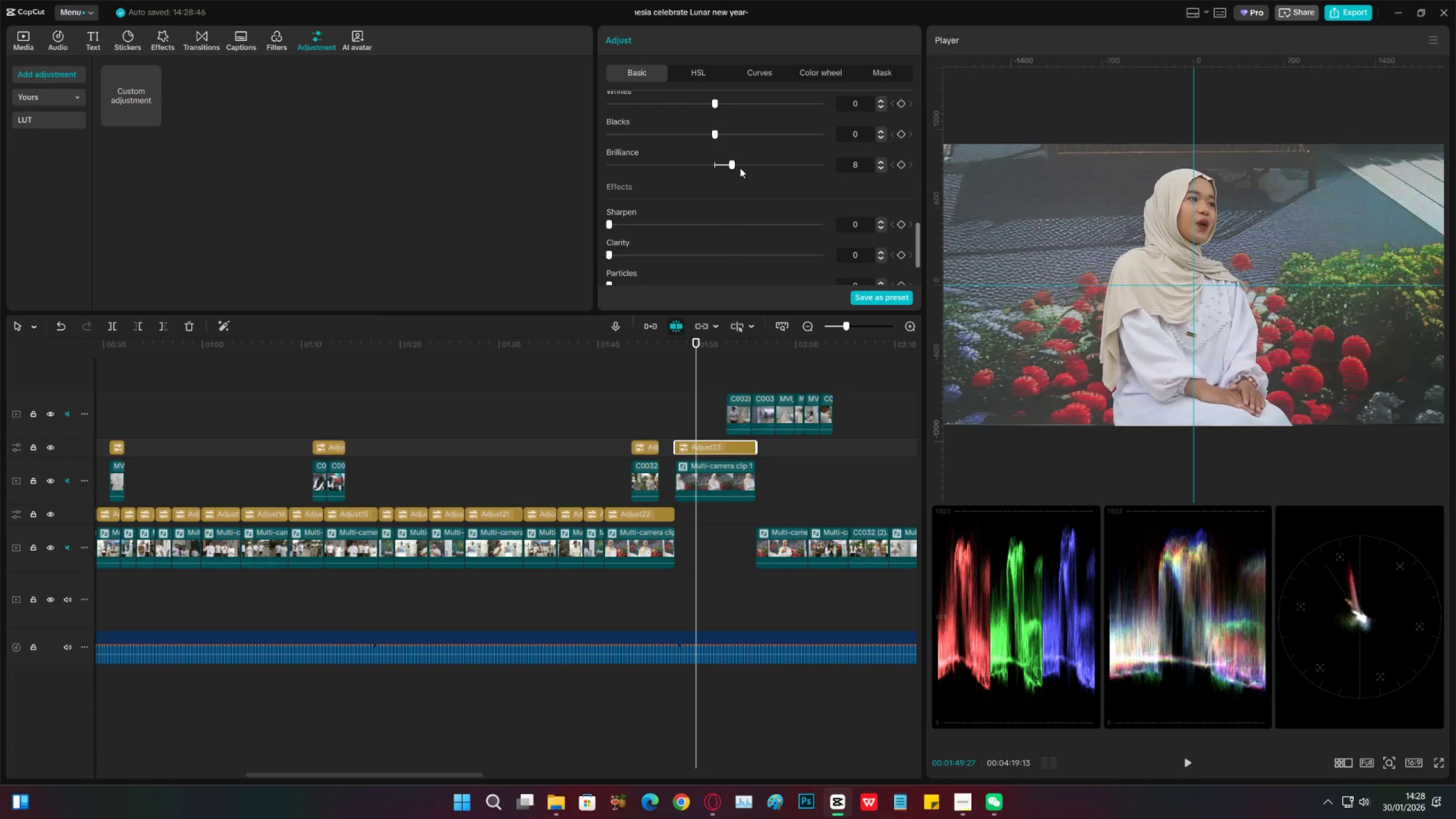 
left_click_drag(start_coordinate=[740, 167], to_coordinate=[733, 161])
 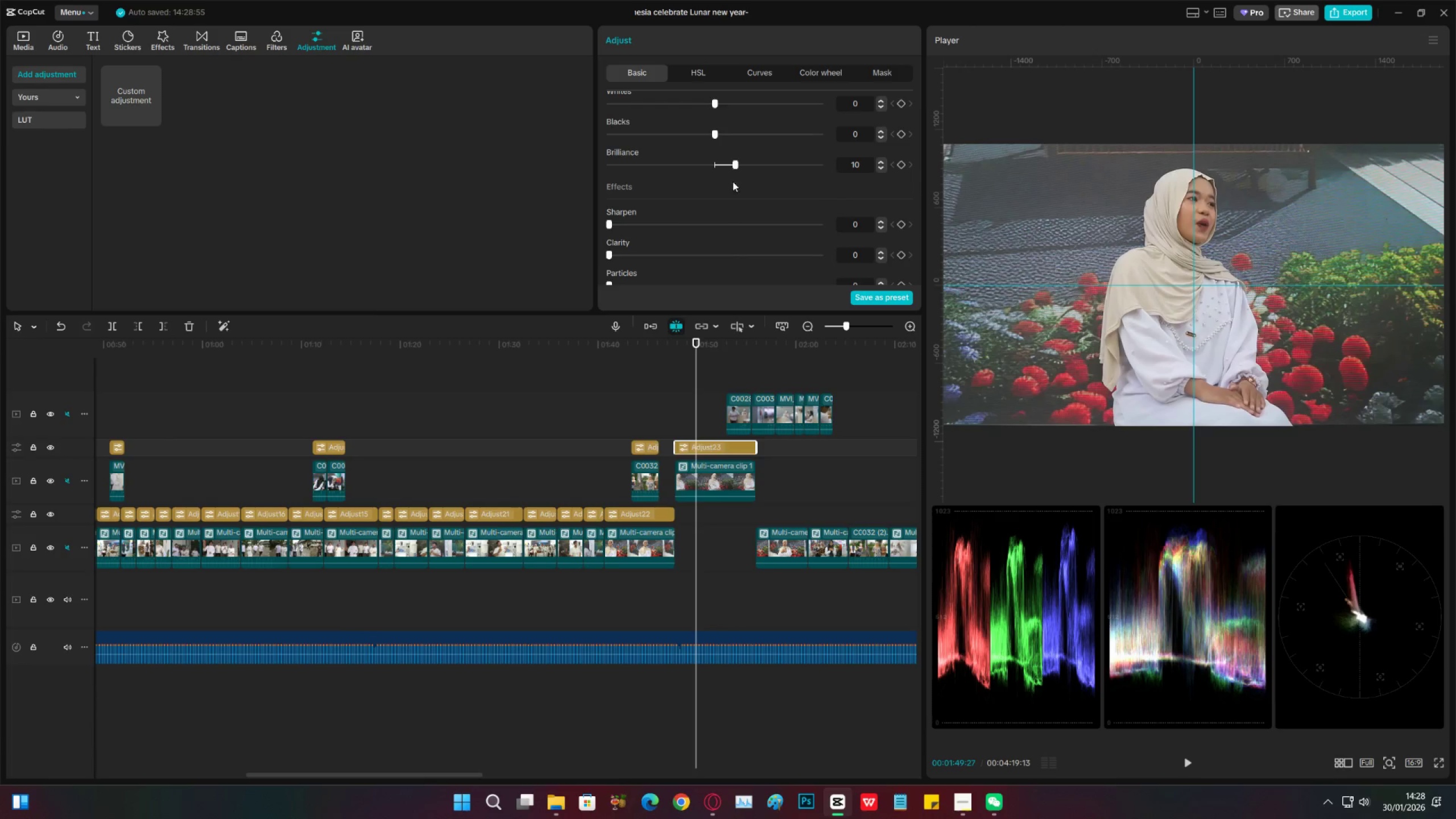 
key(Control+S)
 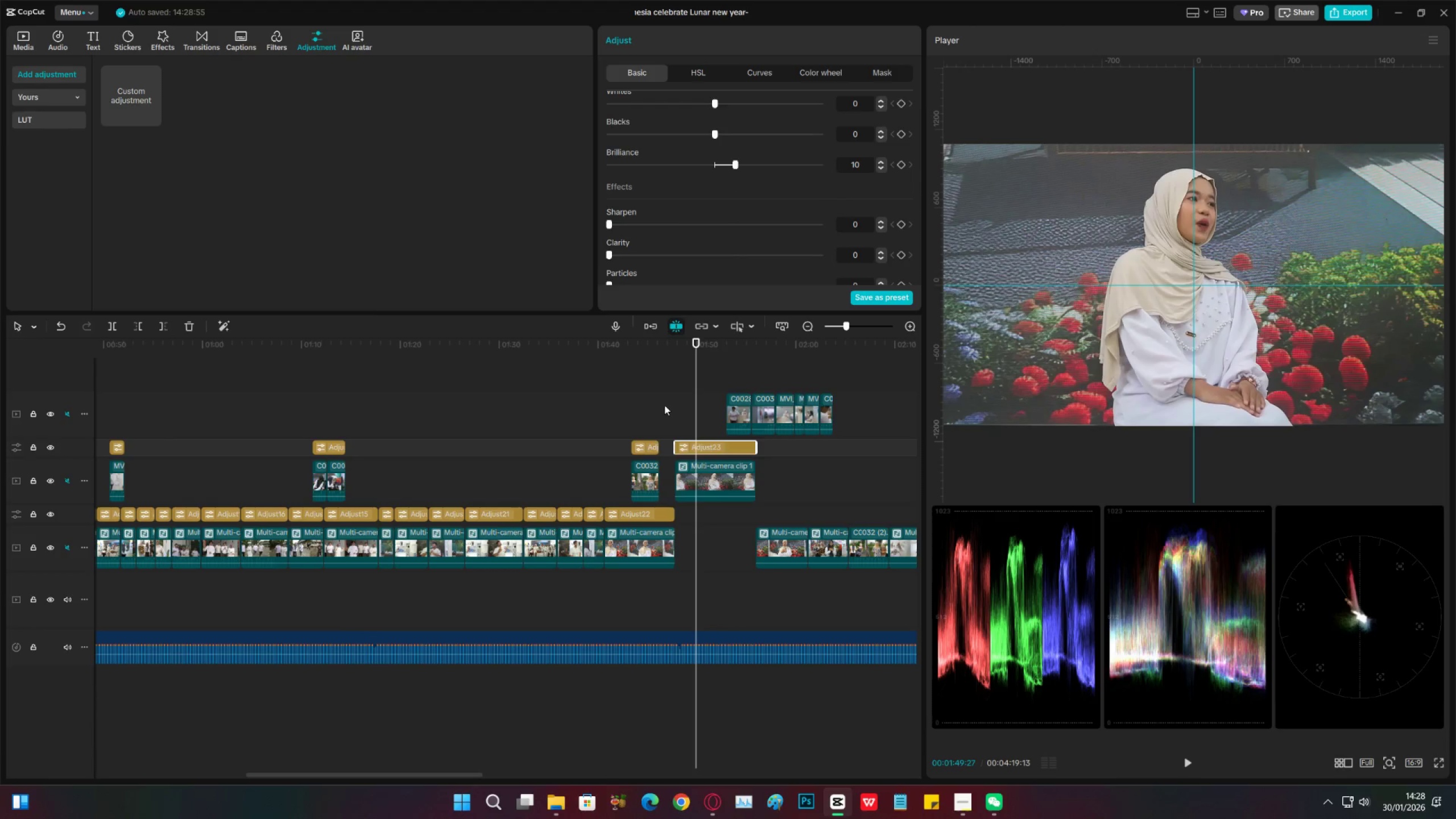 
left_click([666, 384])
 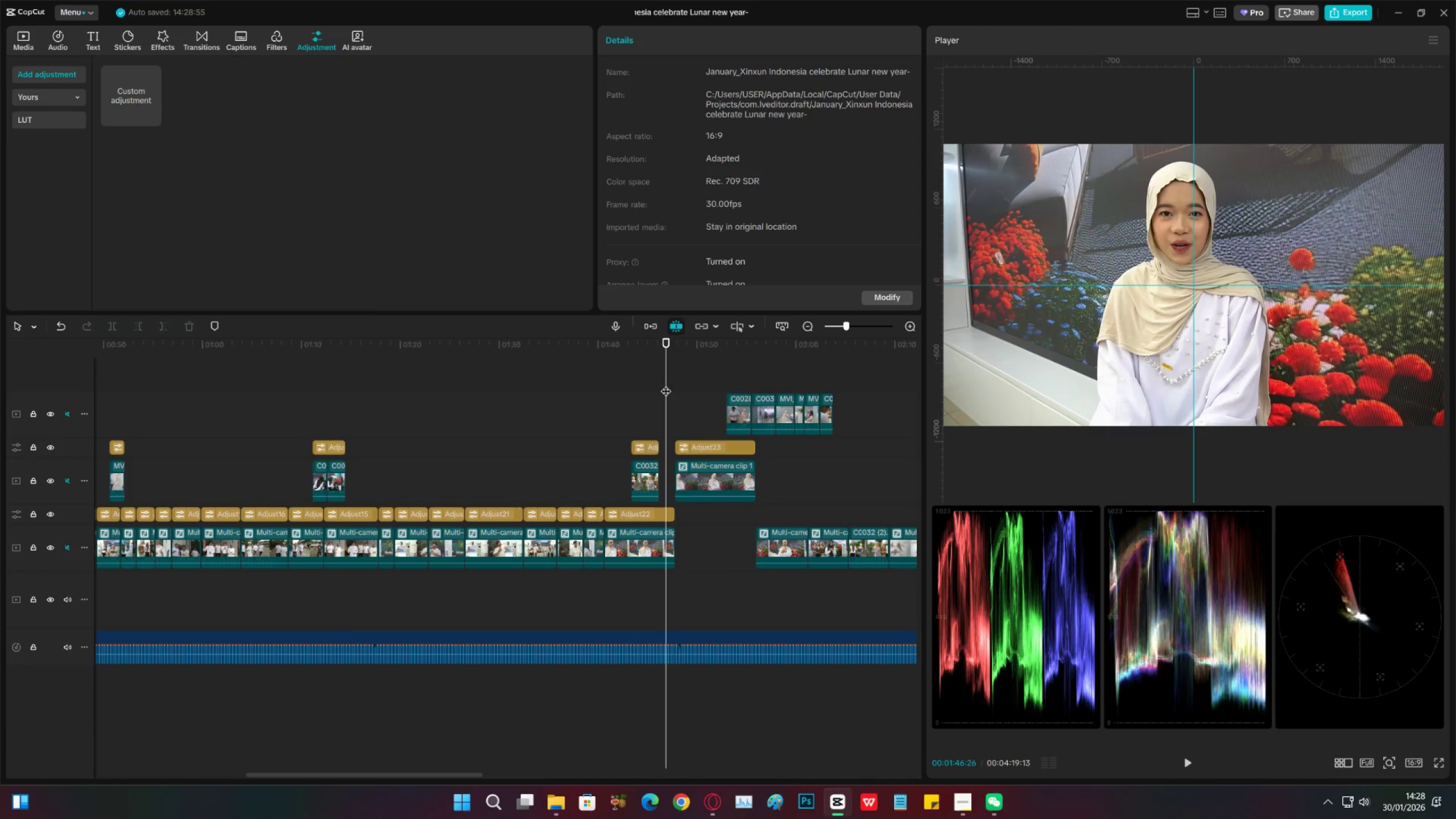 
left_click_drag(start_coordinate=[666, 383], to_coordinate=[660, 378])
 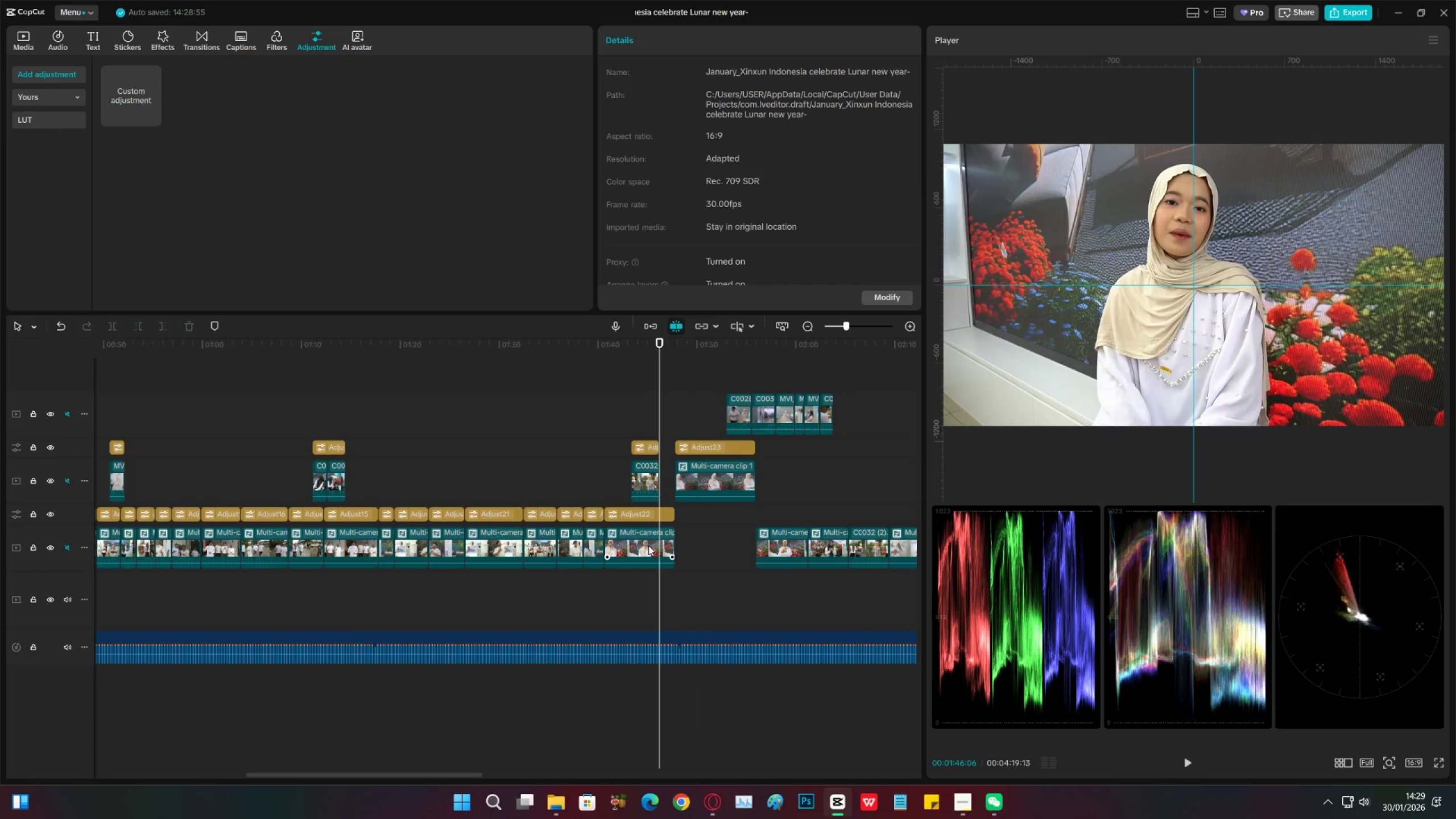 
scroll: coordinate [683, 185], scroll_direction: down, amount: 8.0
 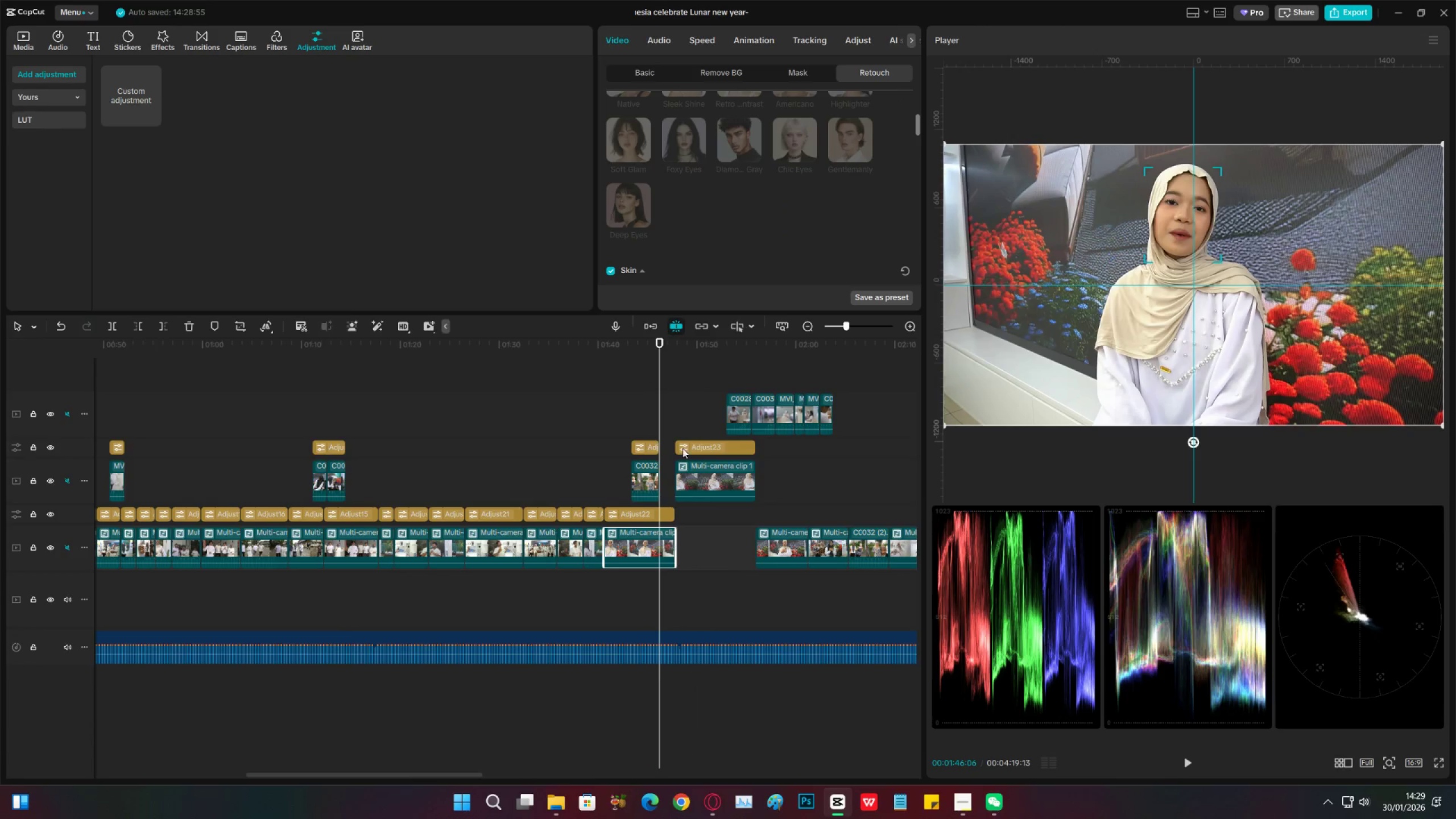 
left_click([688, 429])
 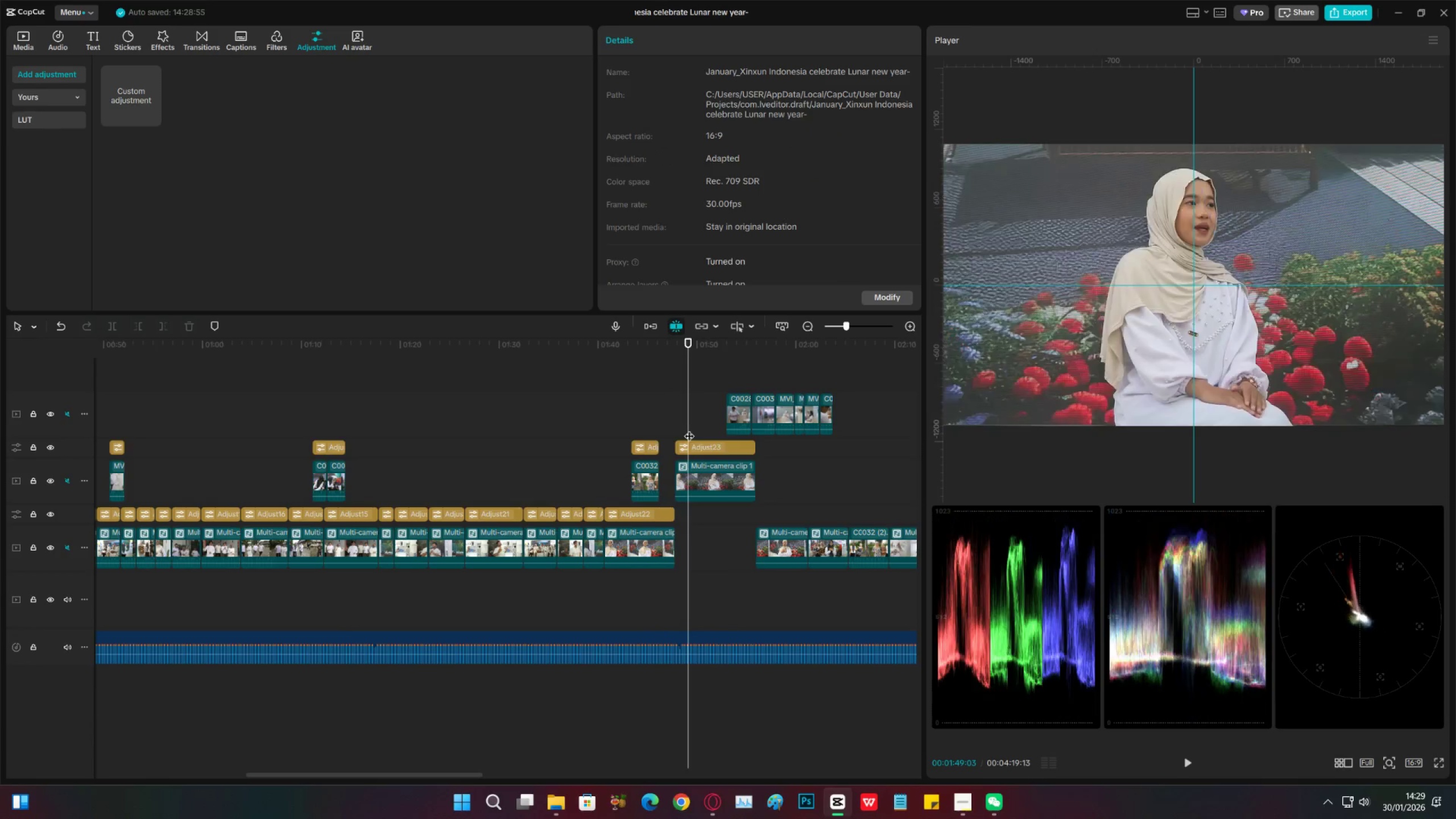 
left_click_drag(start_coordinate=[692, 428], to_coordinate=[698, 427])
 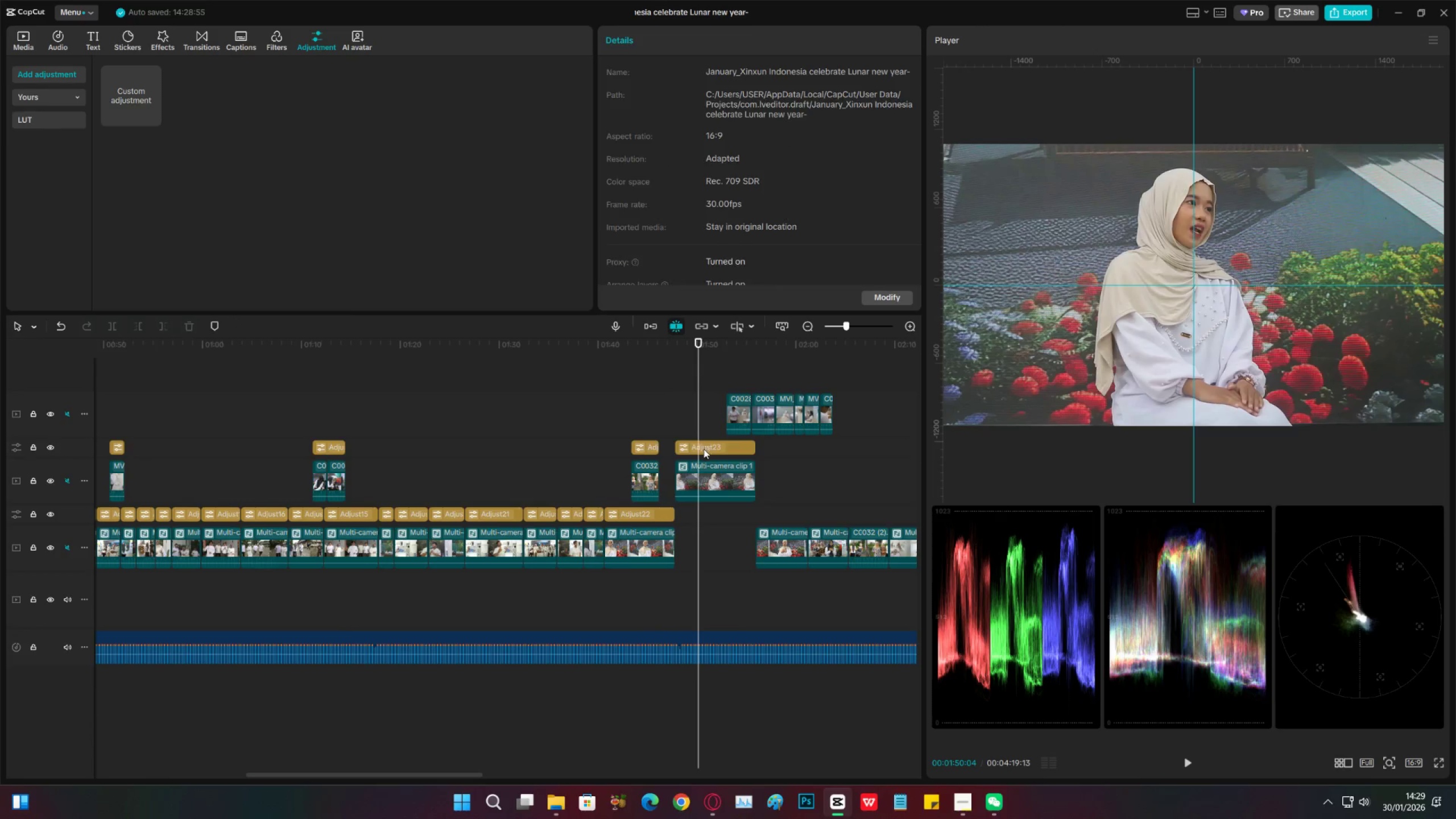 
left_click([704, 449])
 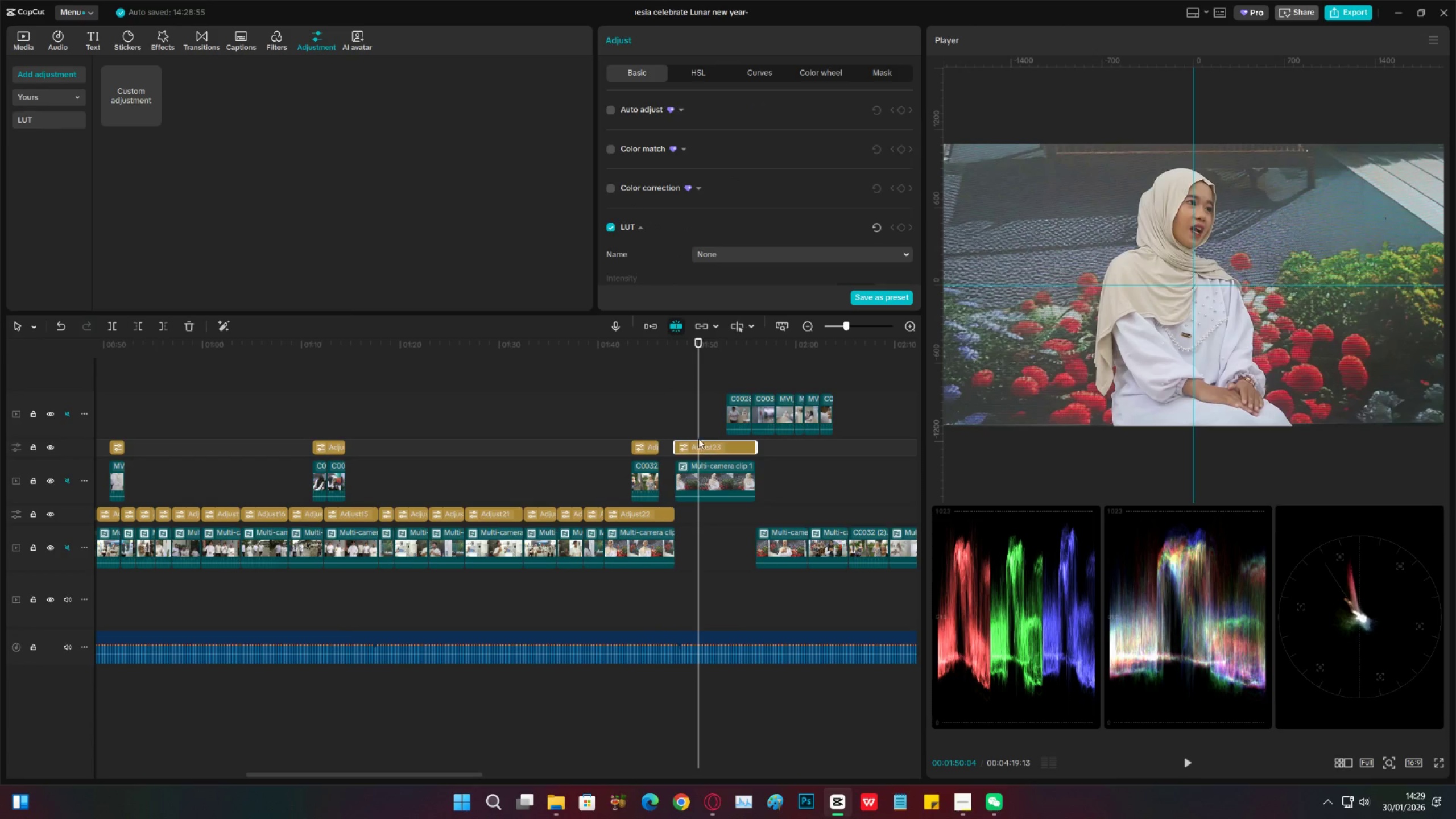 
scroll: coordinate [731, 192], scroll_direction: down, amount: 22.0
 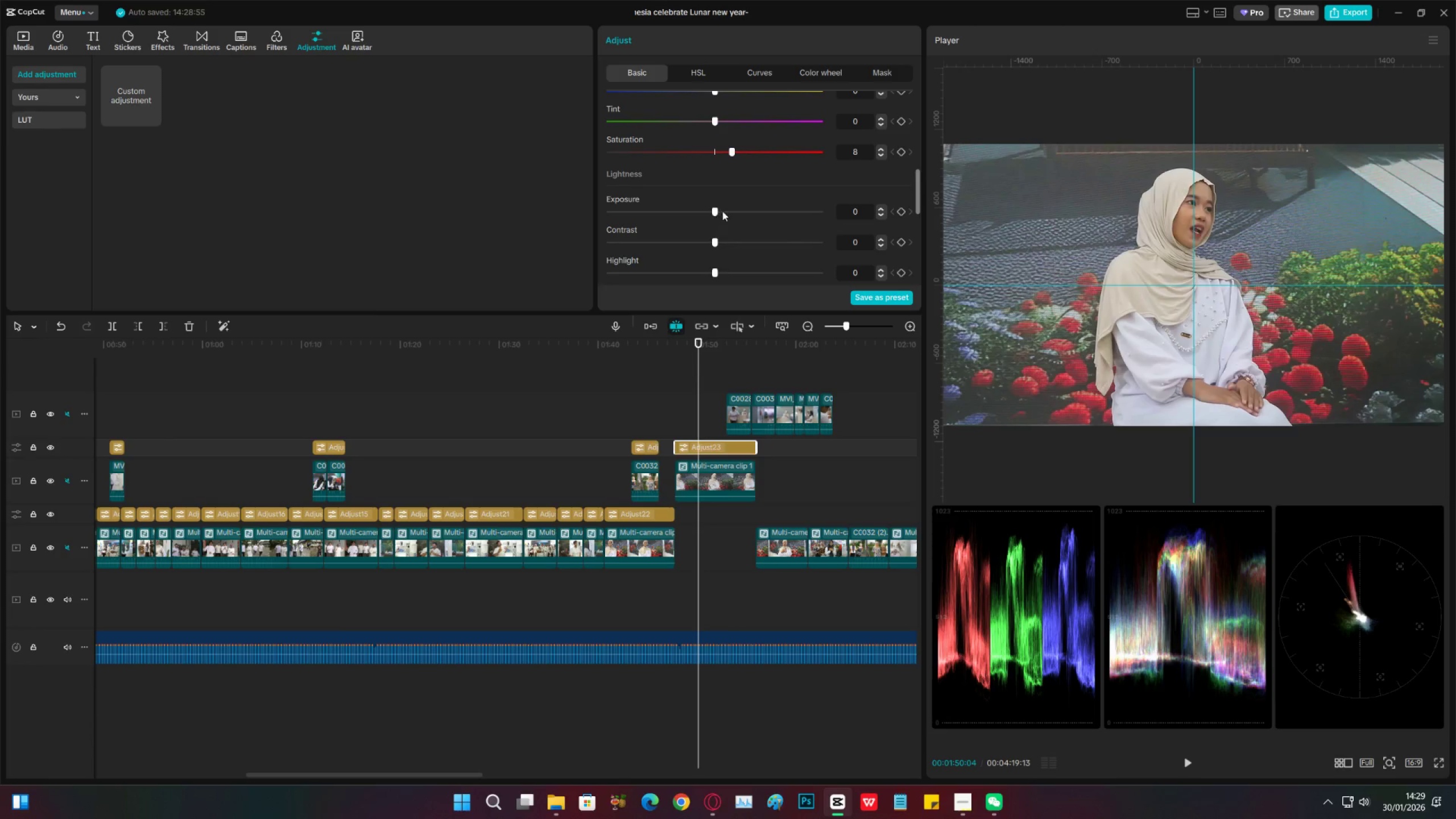 
left_click_drag(start_coordinate=[724, 210], to_coordinate=[715, 210])
 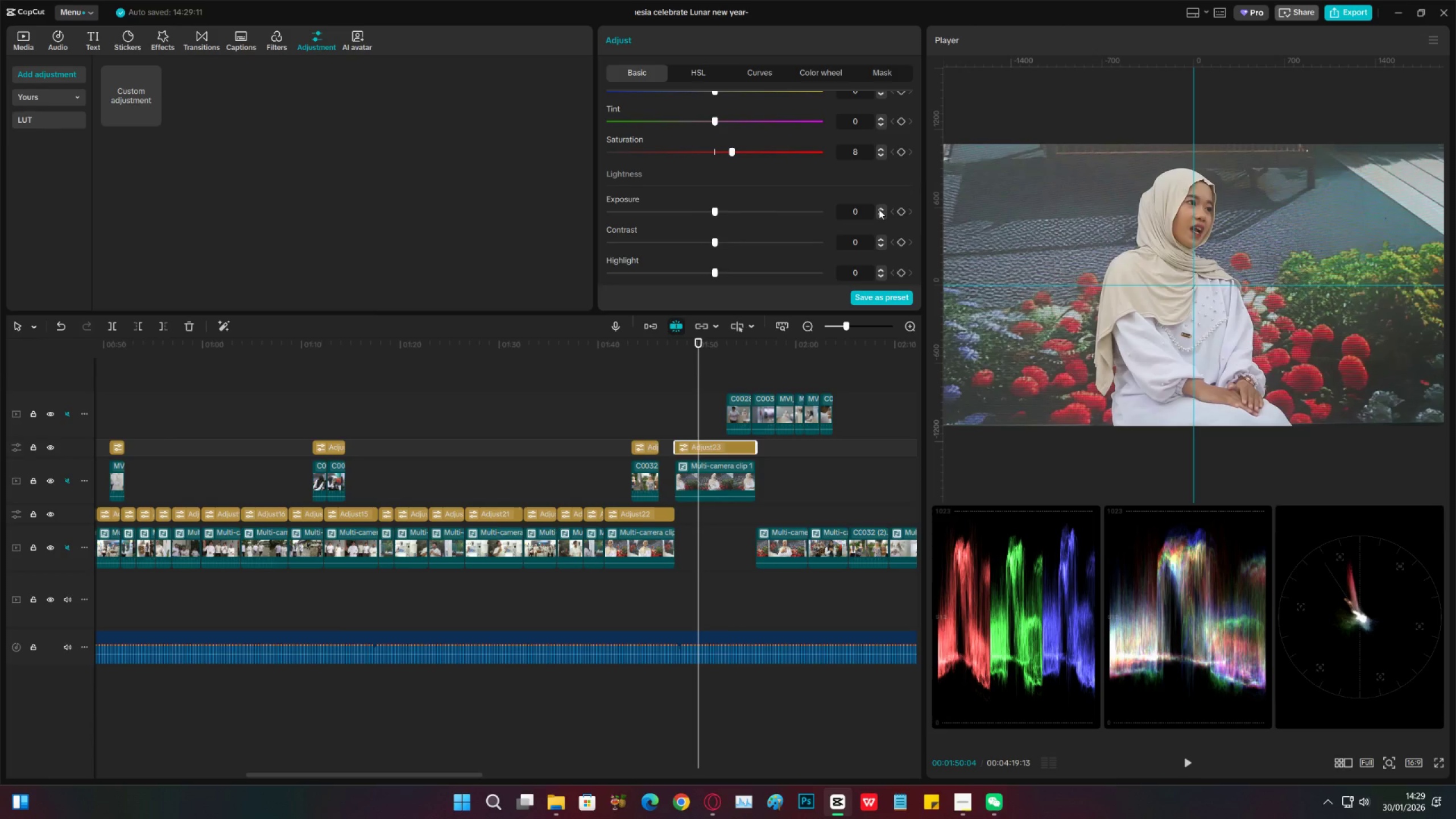 
double_click([879, 209])
 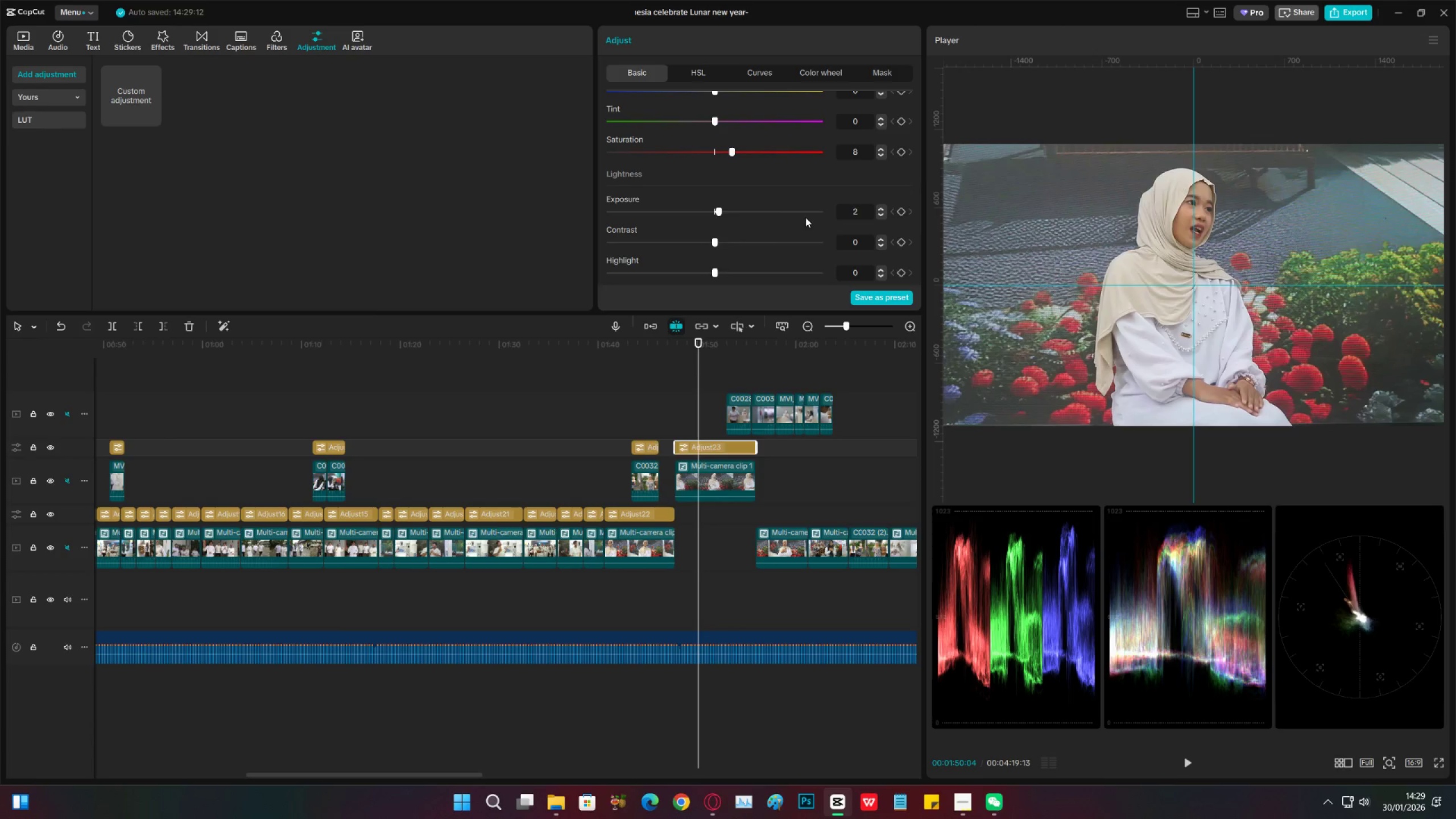 
scroll: coordinate [733, 244], scroll_direction: down, amount: 10.0
 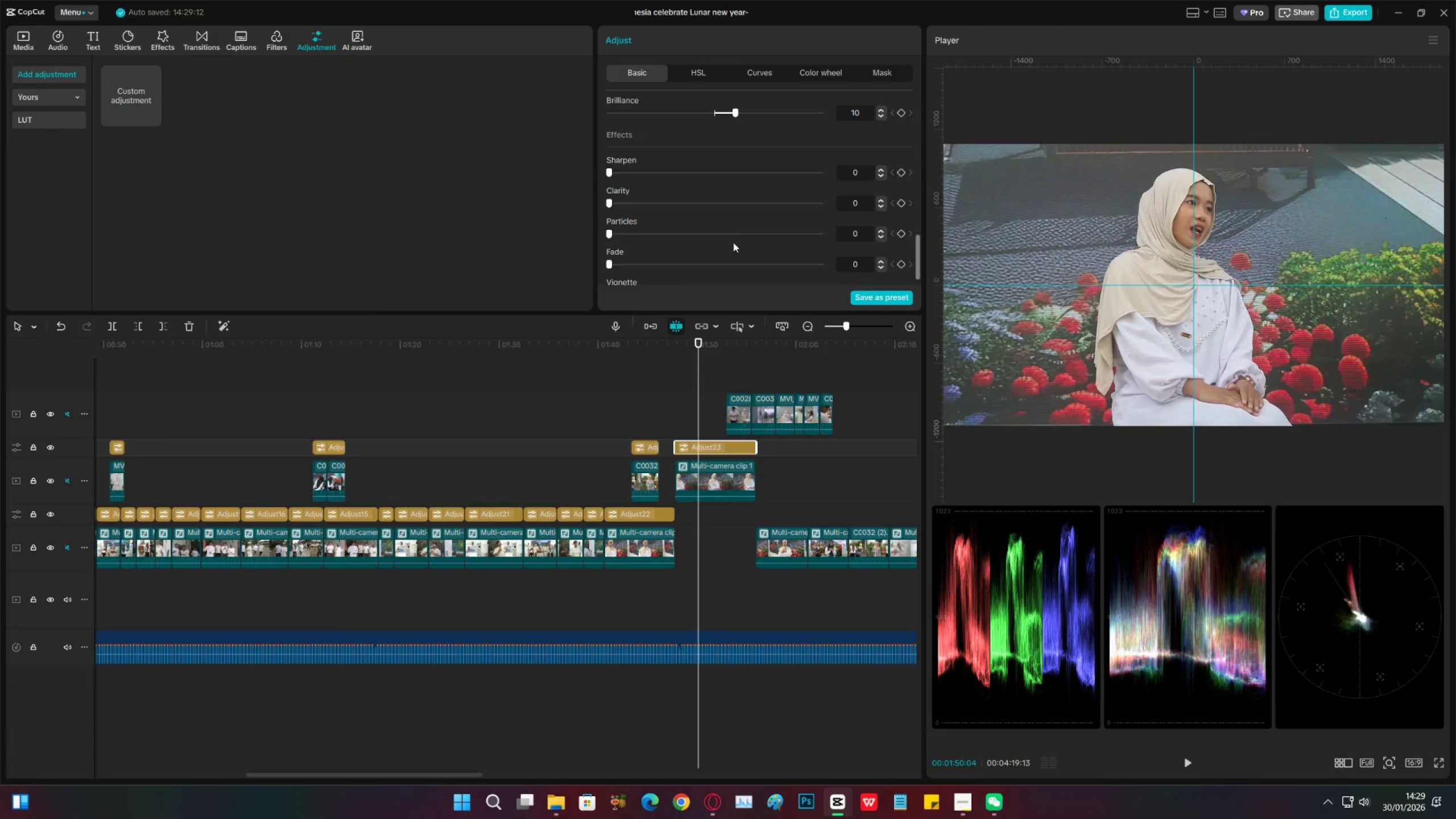 
scroll: coordinate [733, 232], scroll_direction: up, amount: 8.0
 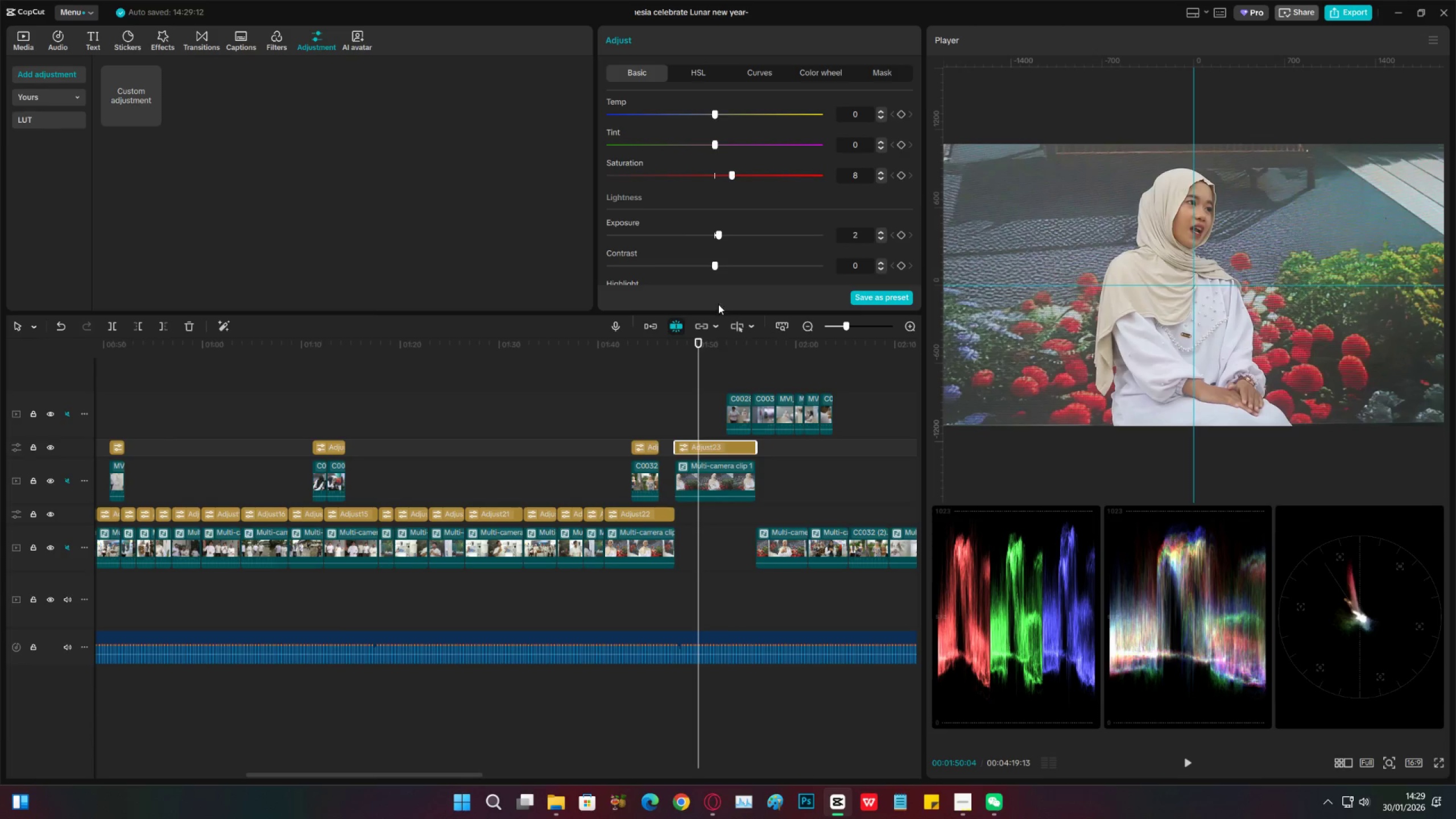 
left_click_drag(start_coordinate=[689, 390], to_coordinate=[640, 390])
 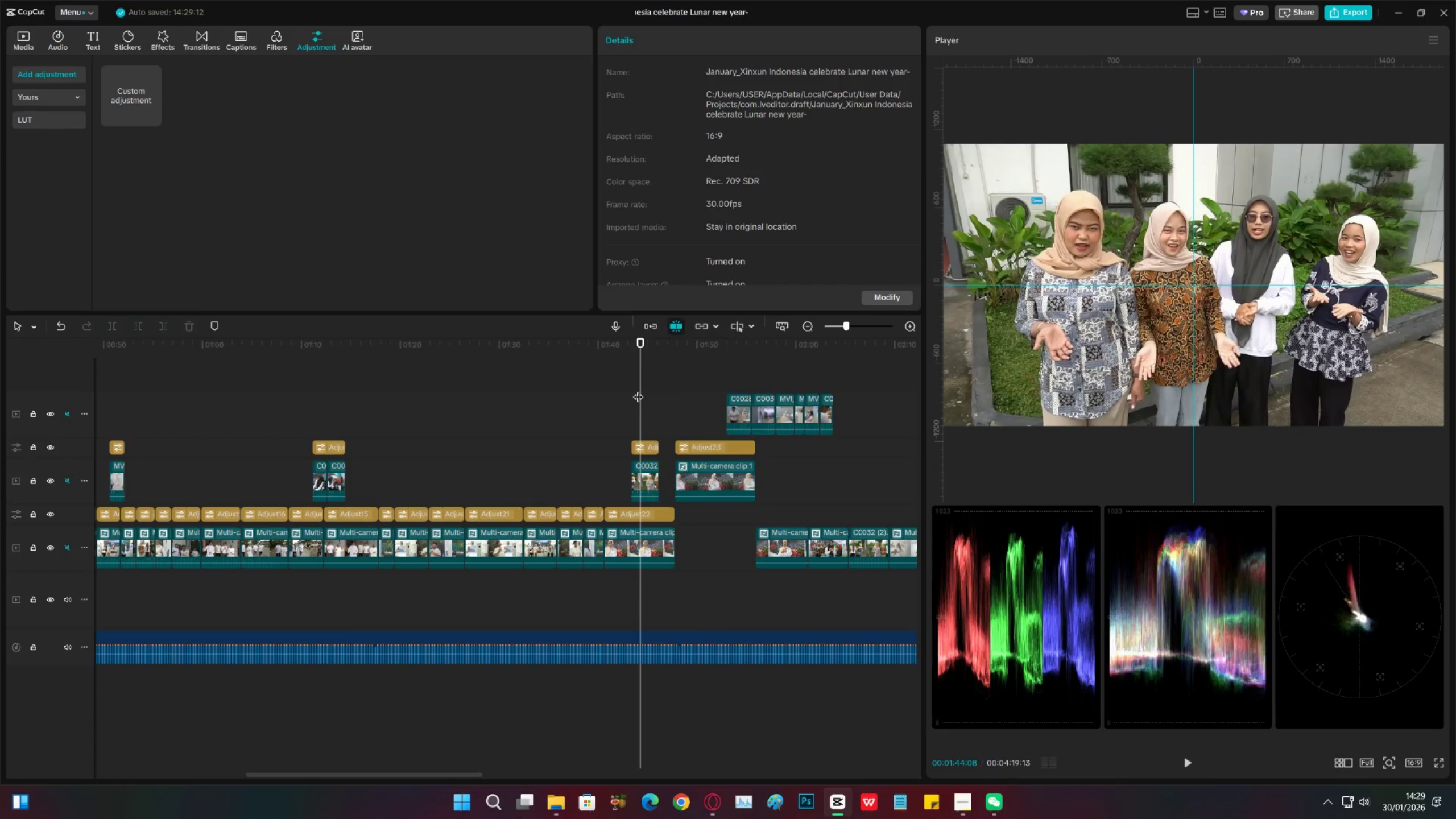 
left_click([638, 390])
 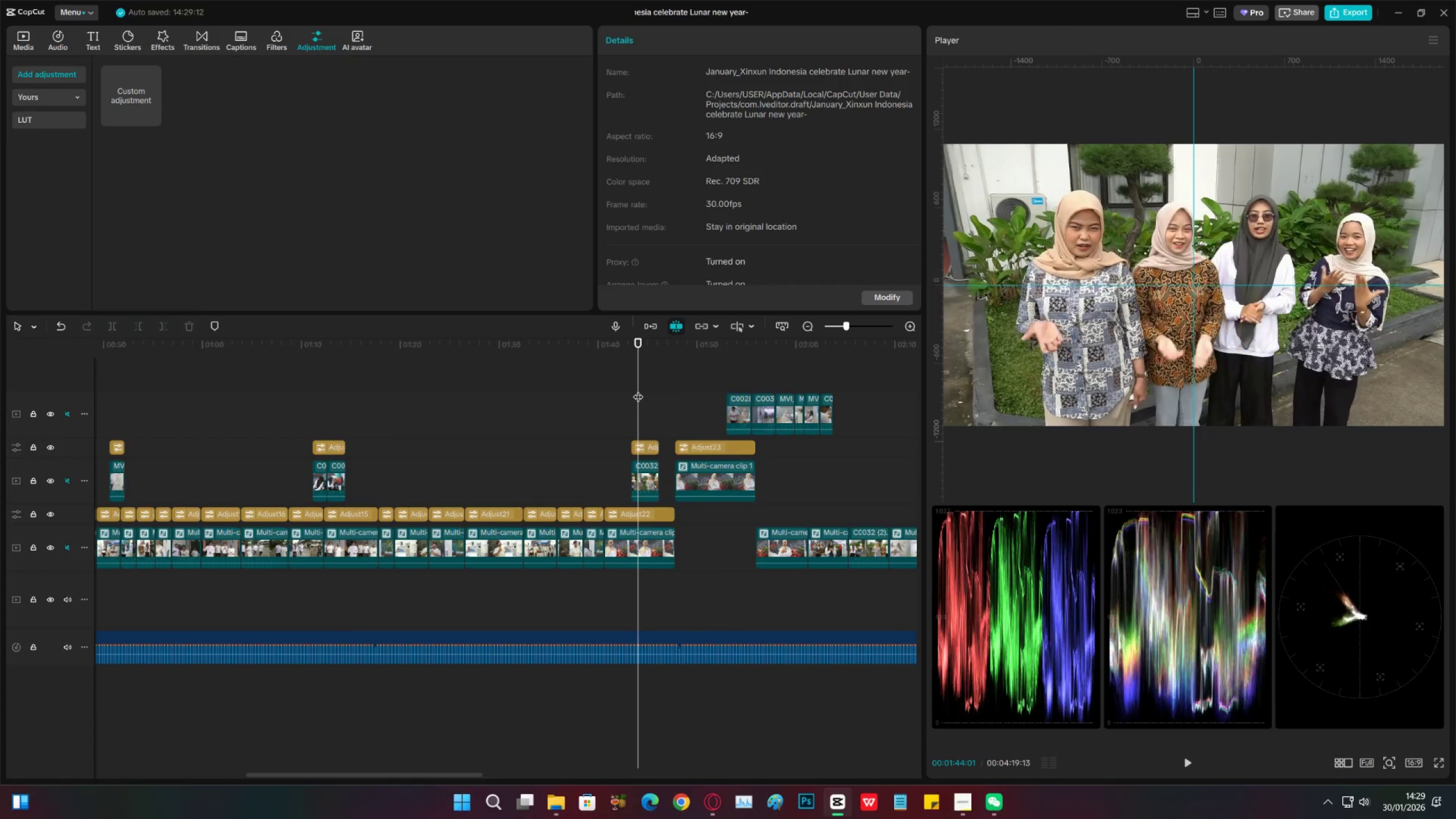 
left_click_drag(start_coordinate=[638, 390], to_coordinate=[511, 400])
 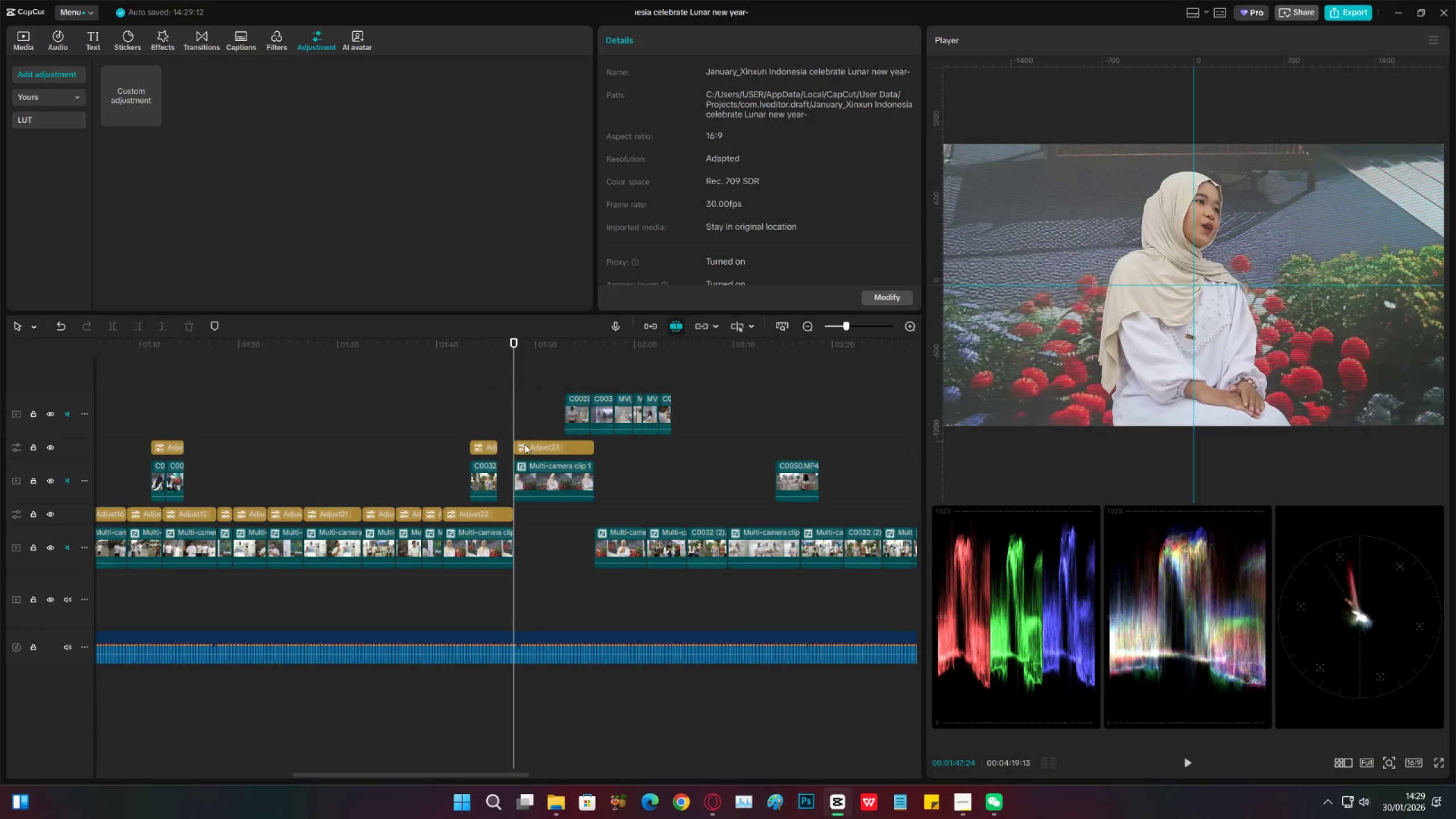 
left_click([525, 445])
 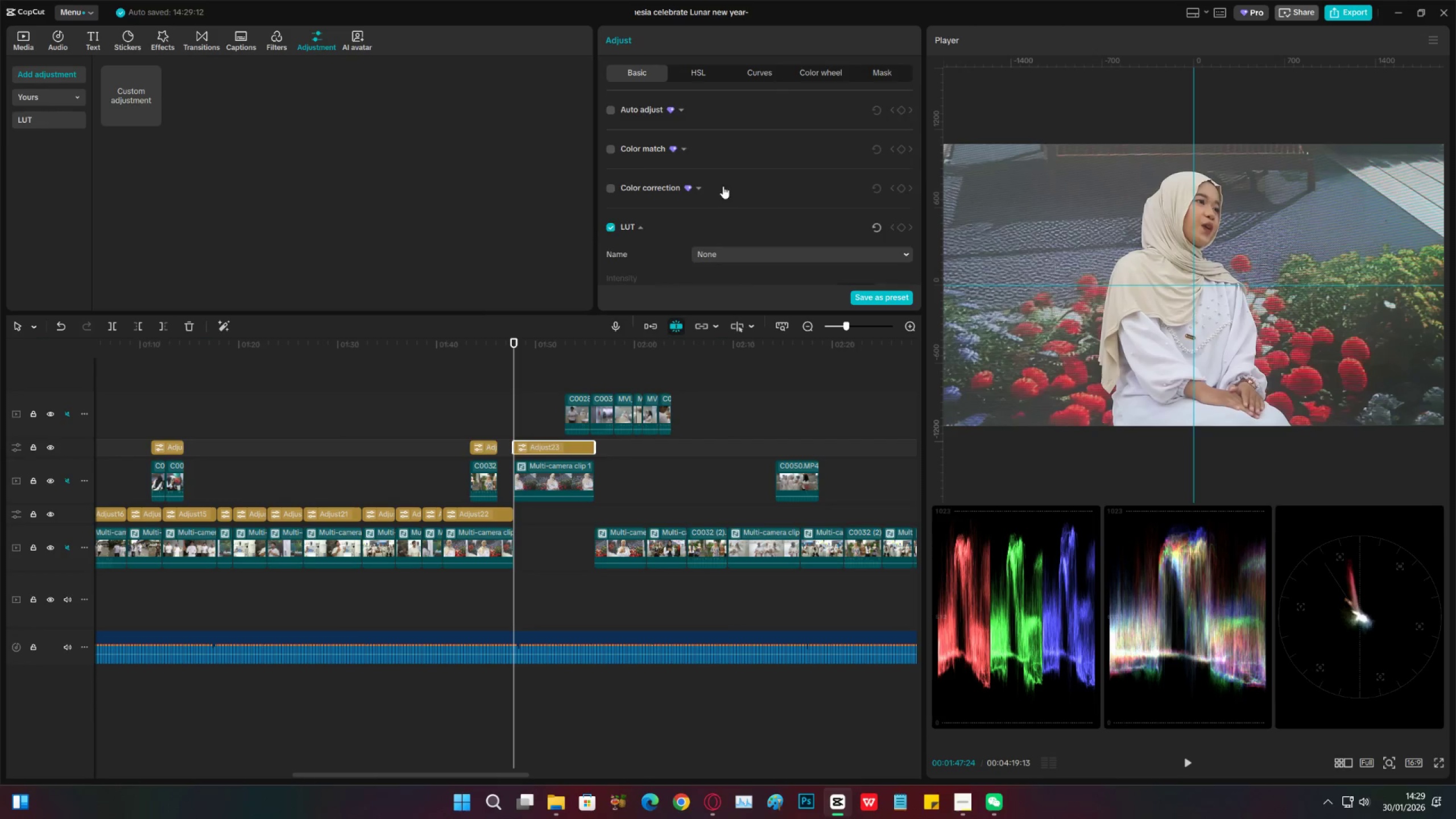 
scroll: coordinate [740, 242], scroll_direction: down, amount: 19.0
 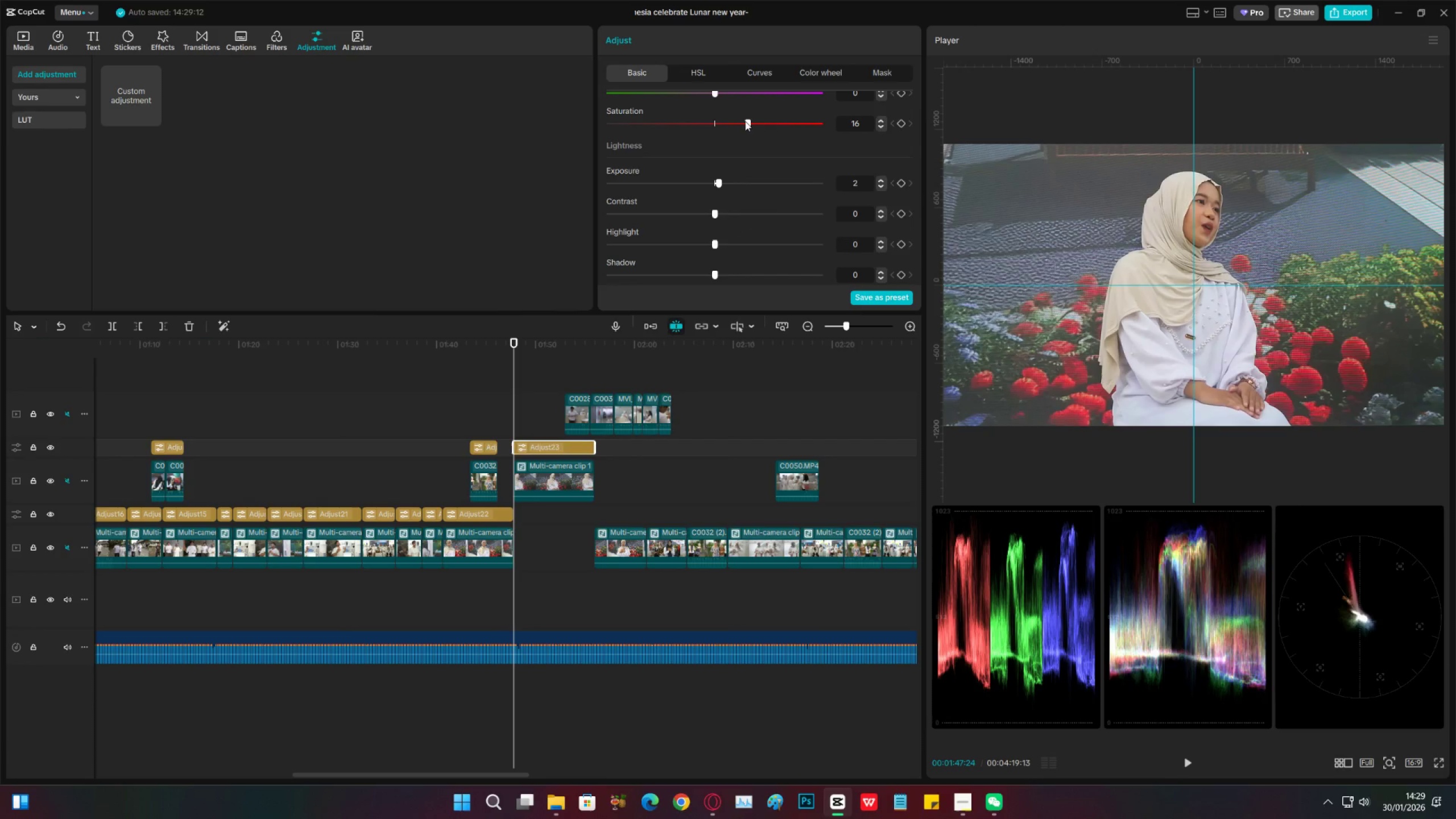 
left_click([745, 121])
 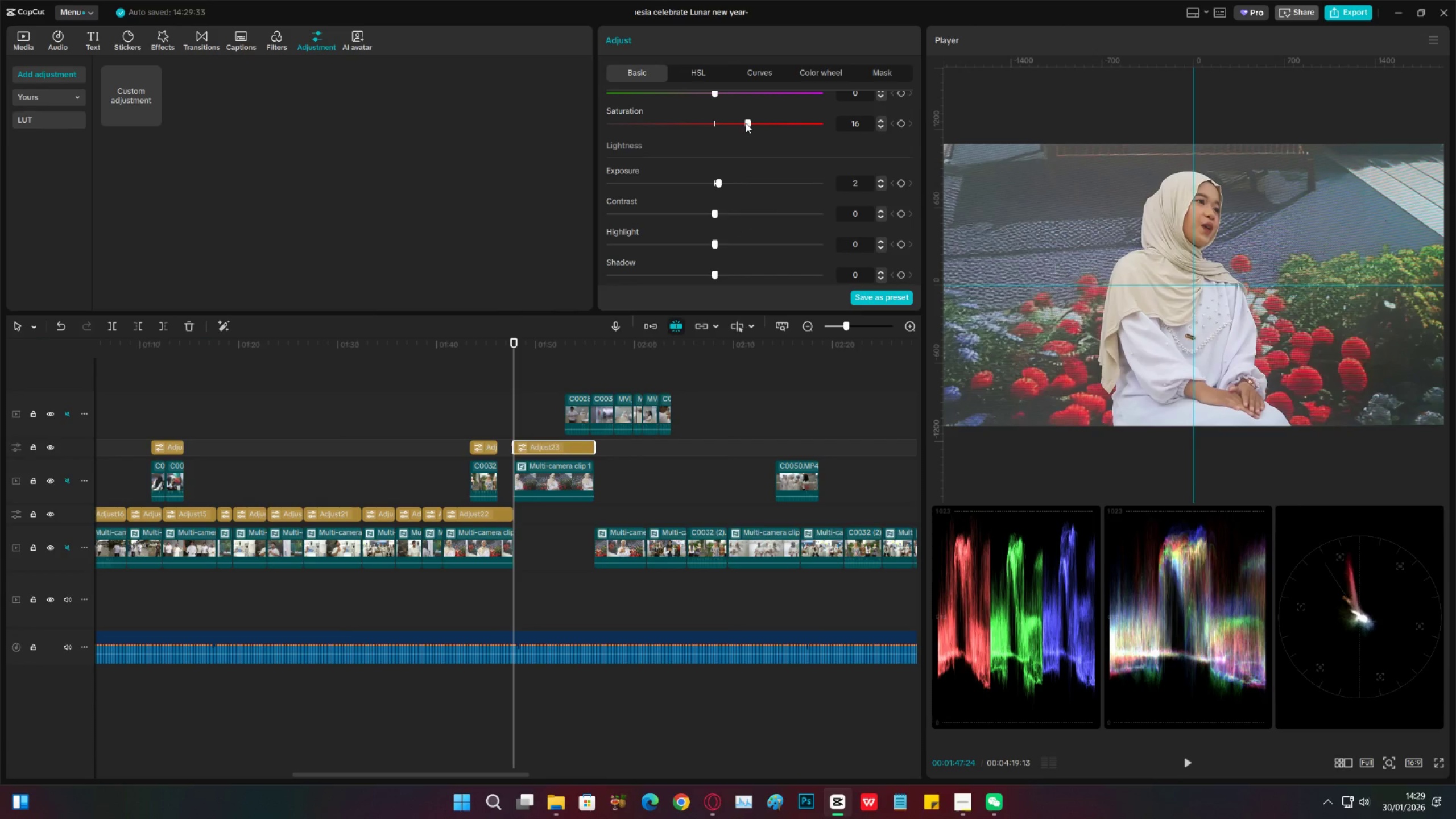 
left_click([746, 123])
 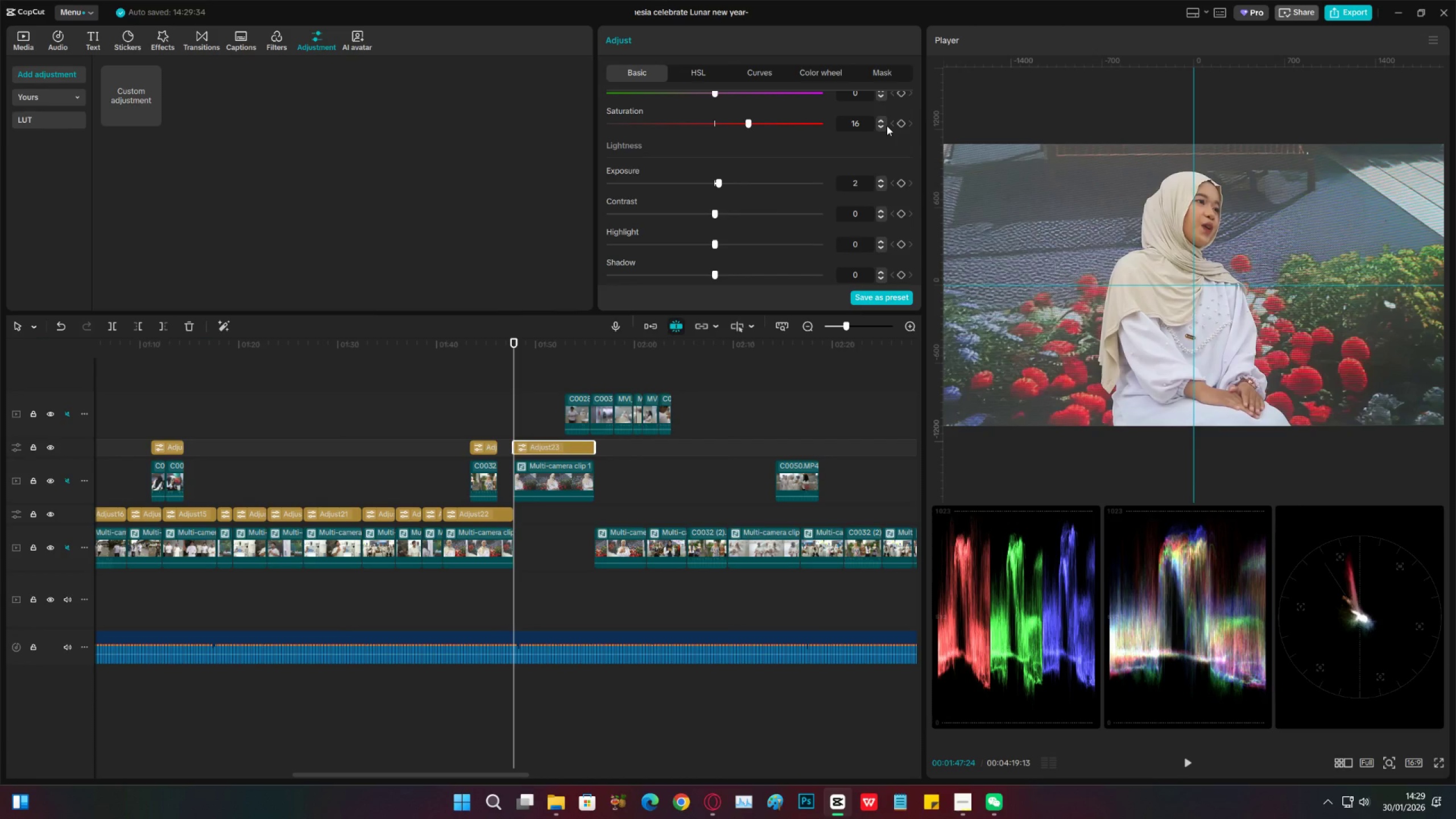 
double_click([879, 126])
 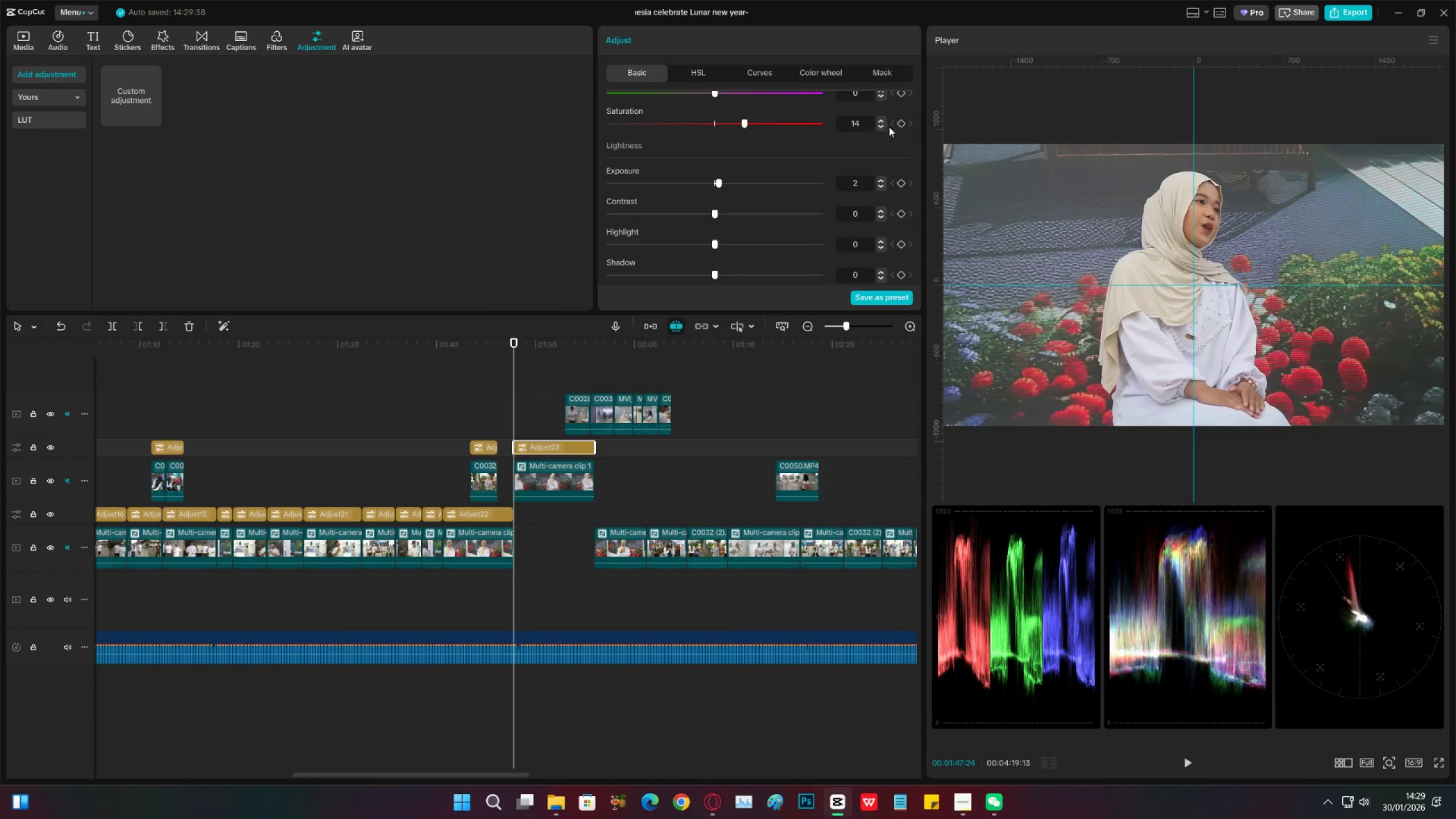 
left_click([881, 126])
 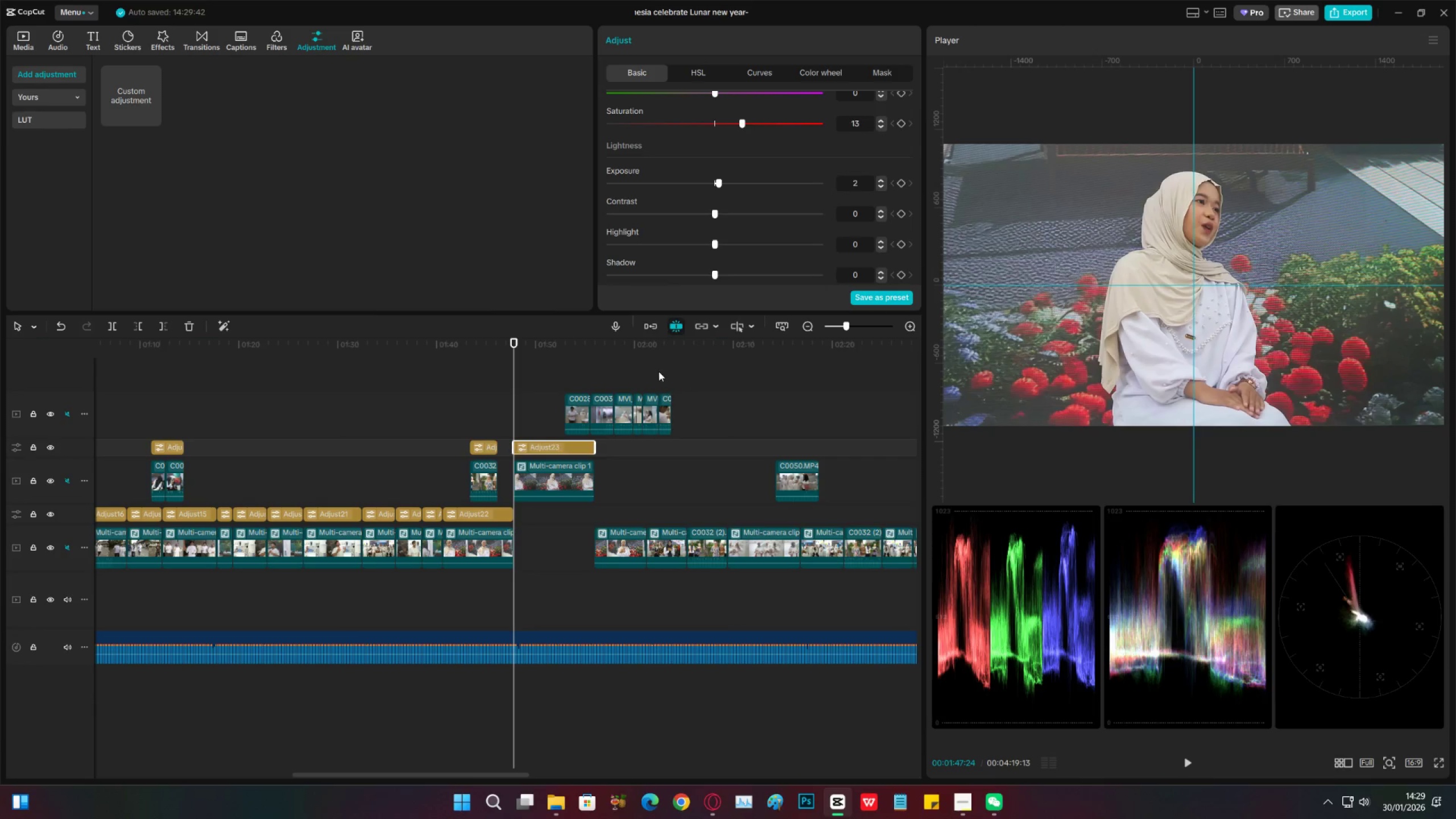 
left_click([523, 390])
 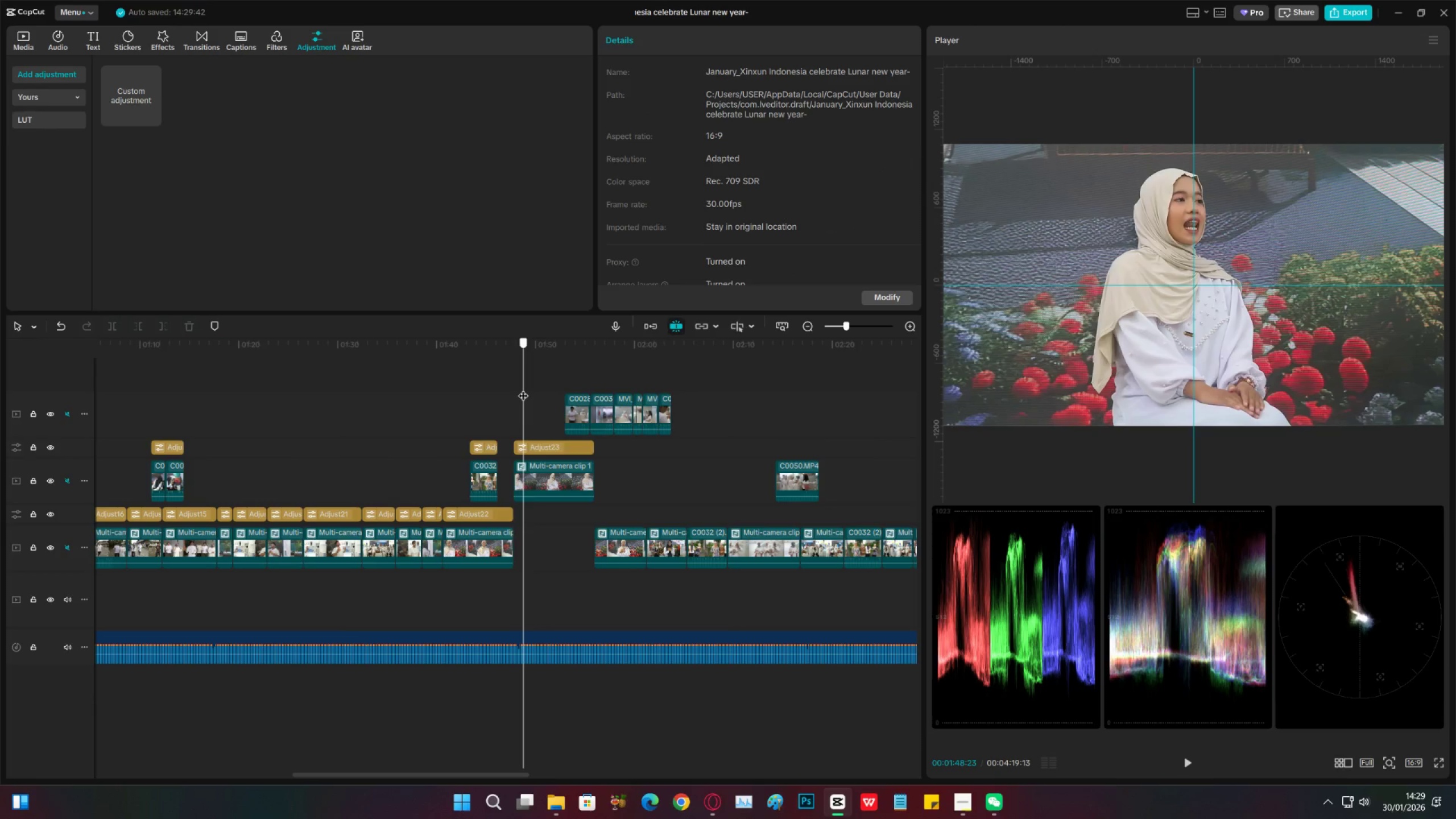 
left_click_drag(start_coordinate=[523, 388], to_coordinate=[522, 394])
 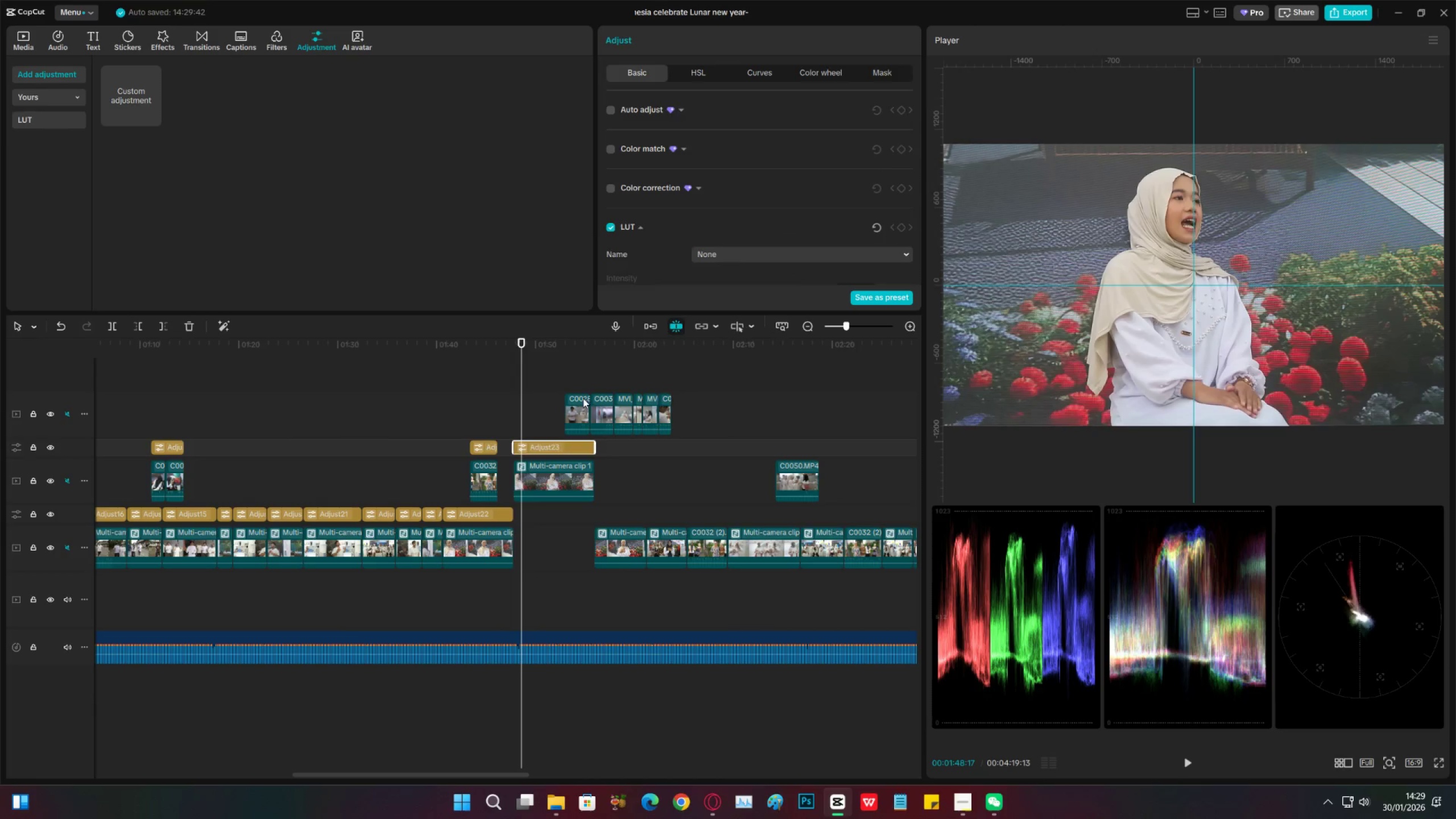 
scroll: coordinate [741, 259], scroll_direction: down, amount: 30.0
 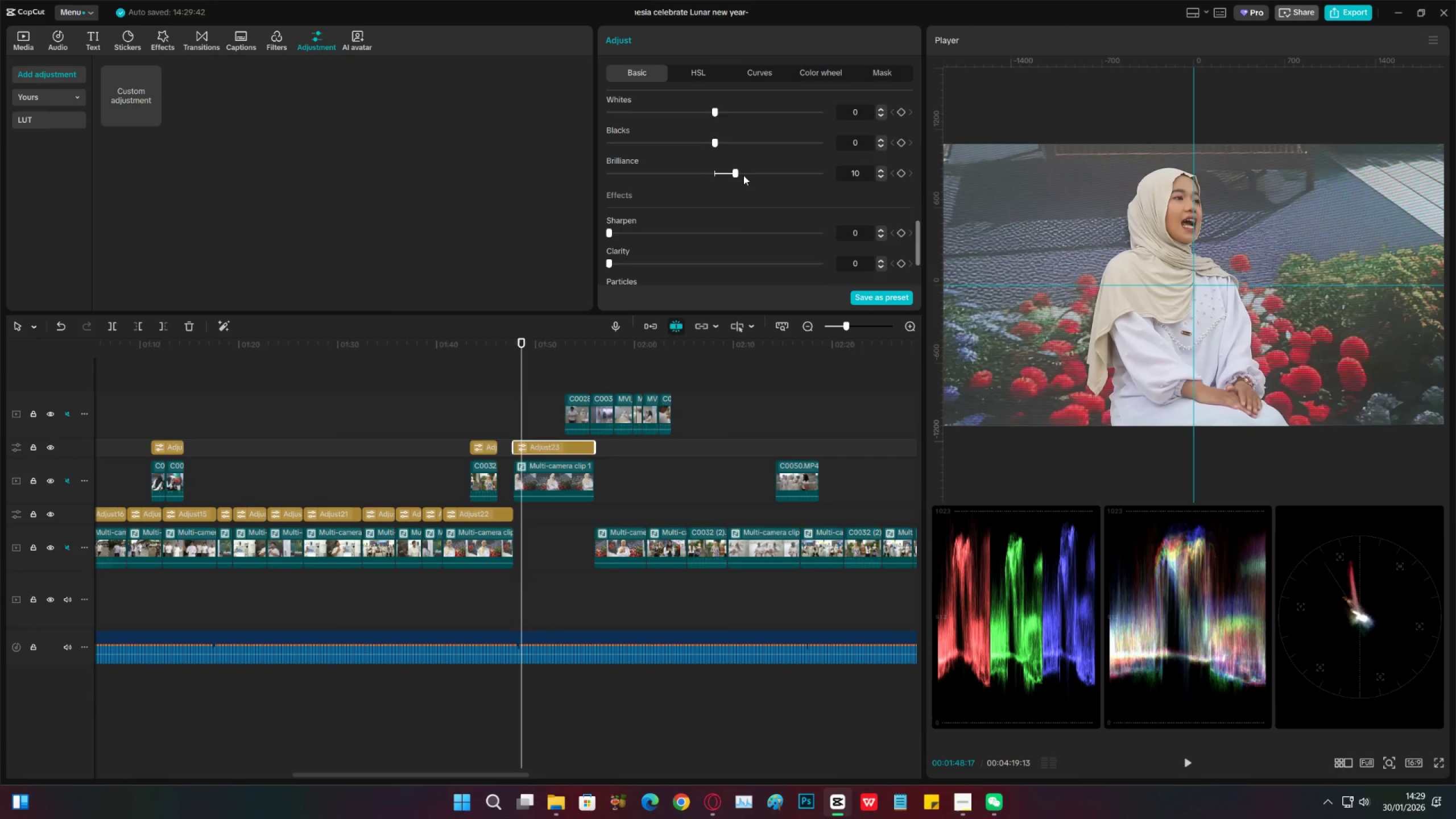 
left_click([741, 175])
 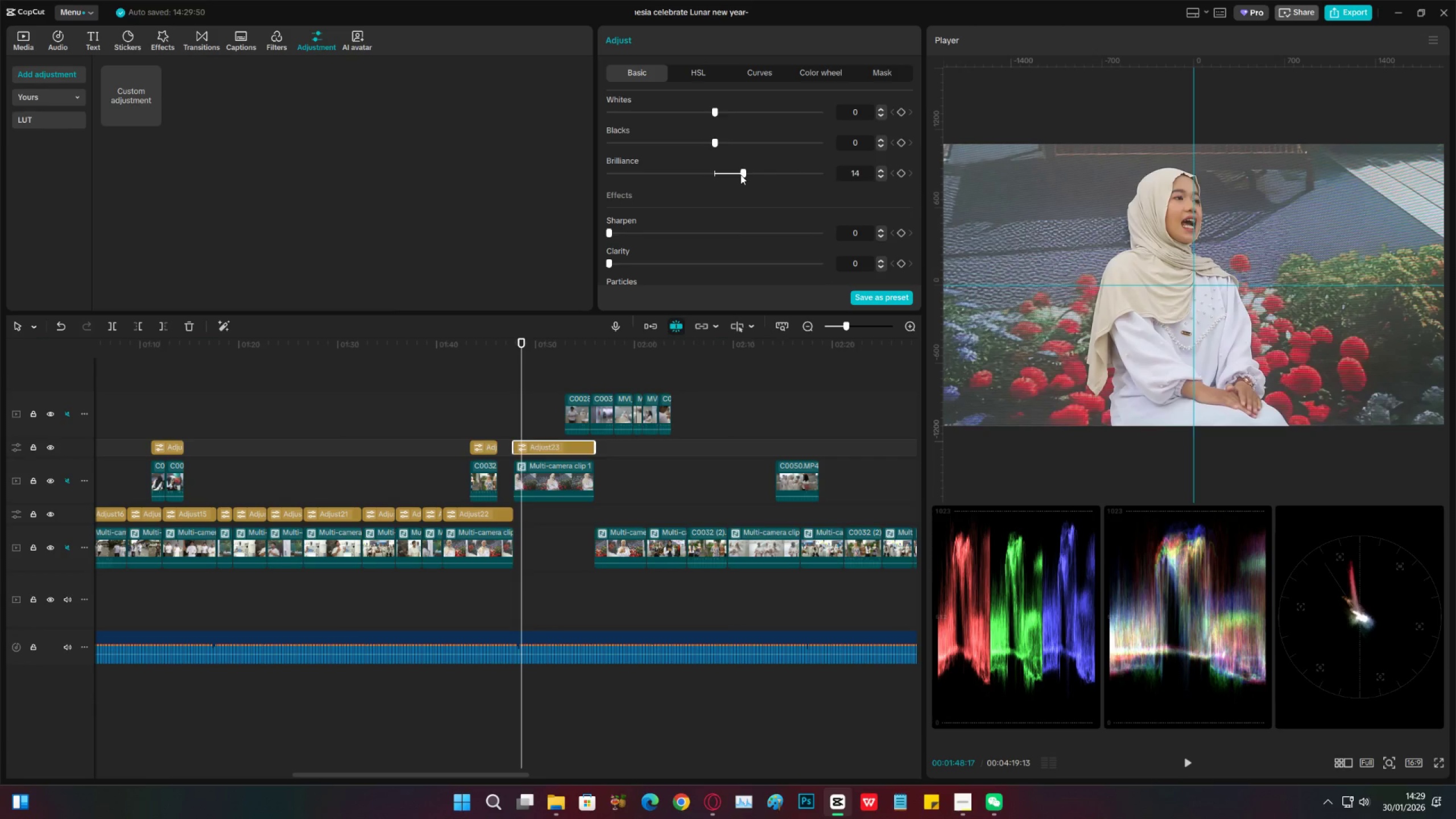 
left_click_drag(start_coordinate=[741, 175], to_coordinate=[733, 174])
 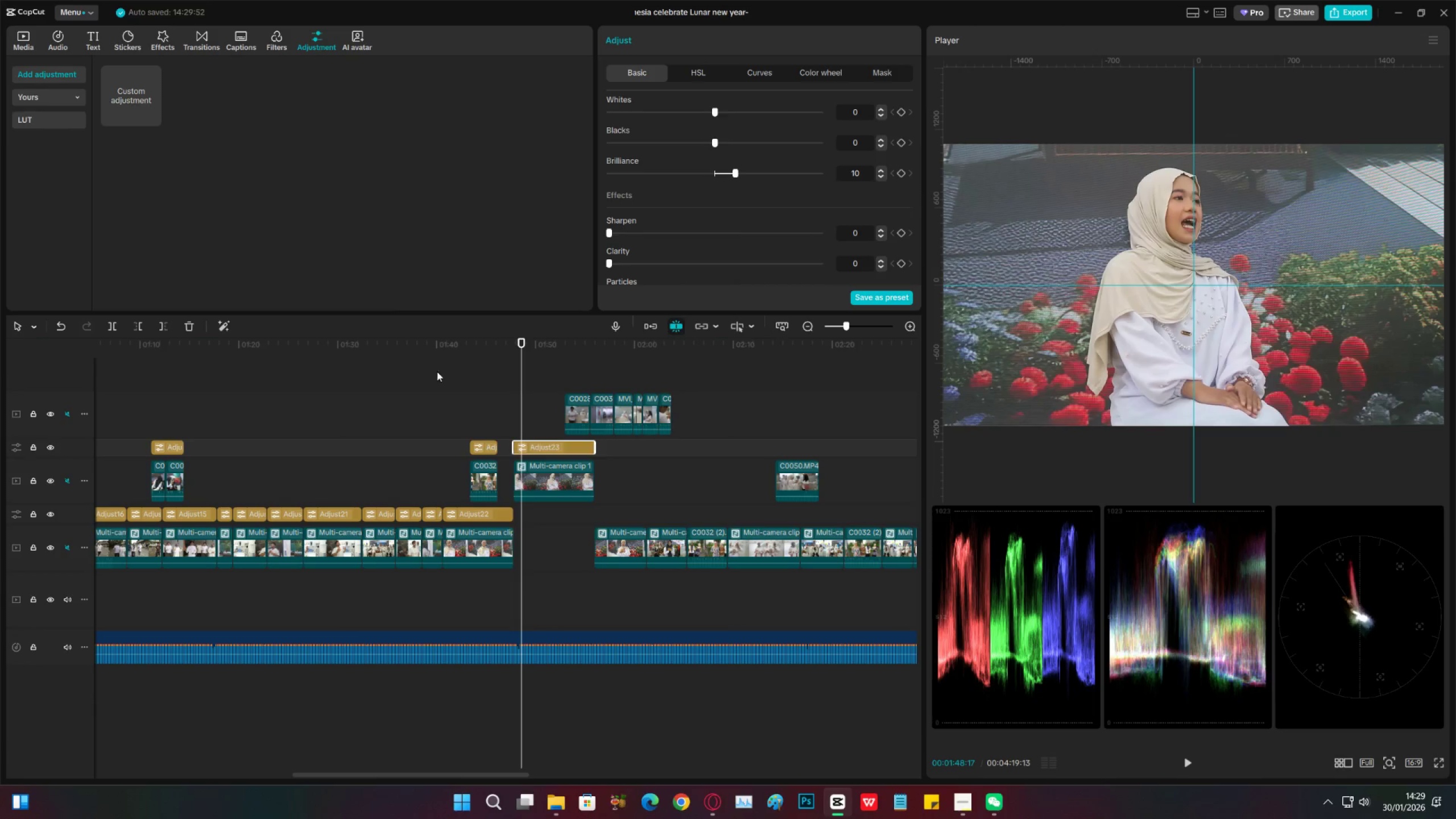 
wait(5.78)
 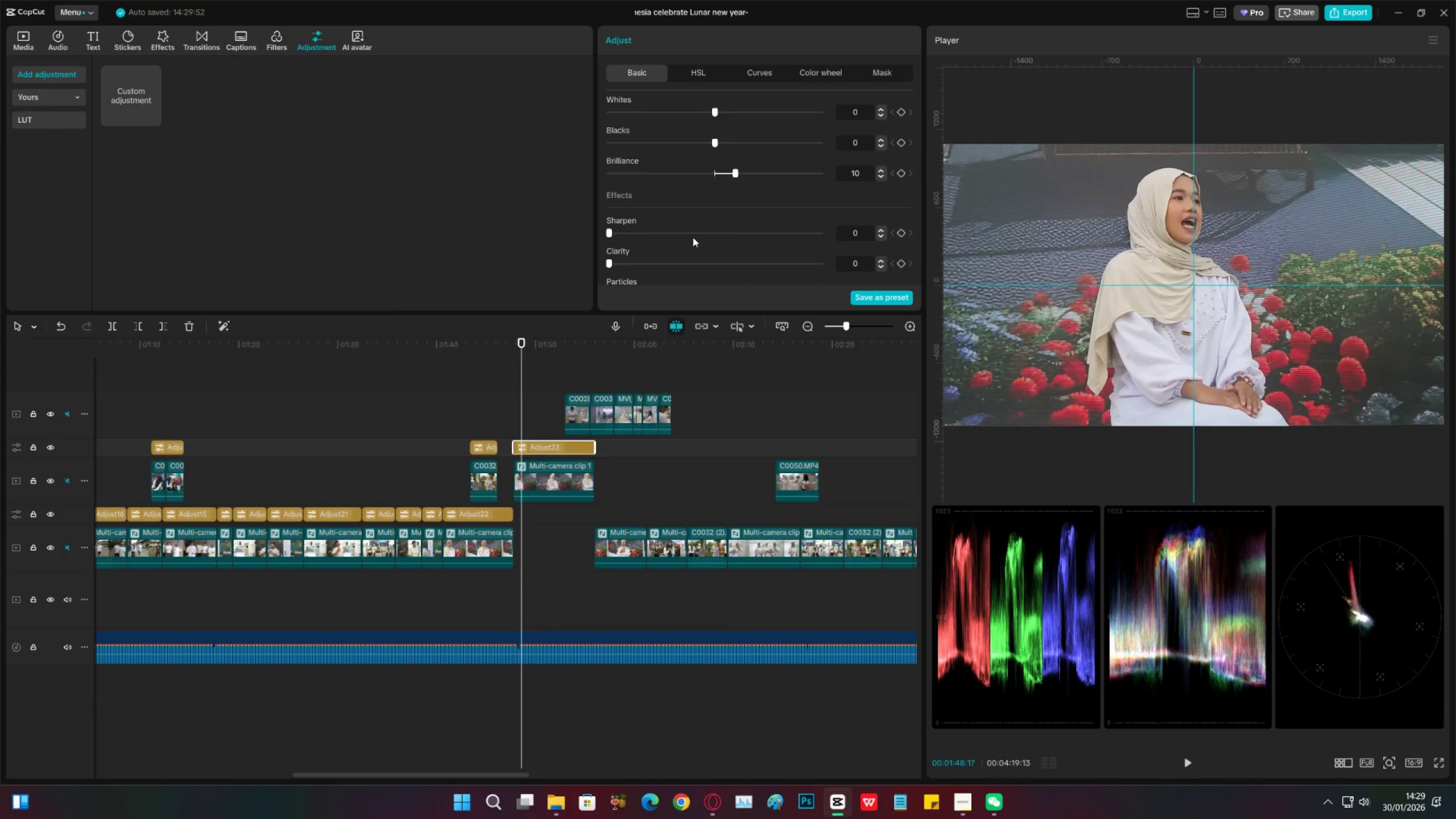 
left_click([481, 357])
 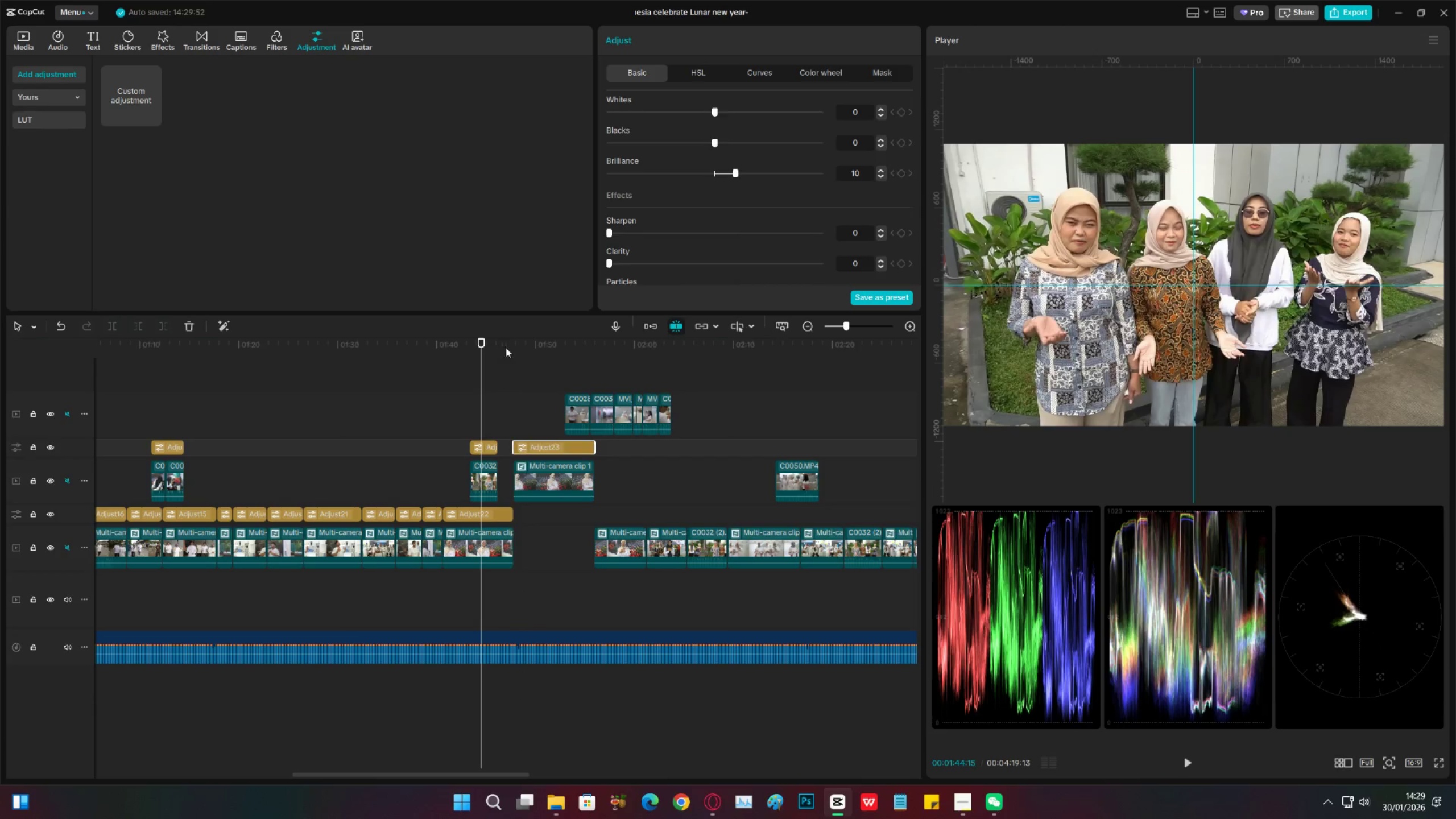 
left_click_drag(start_coordinate=[510, 350], to_coordinate=[486, 371])
 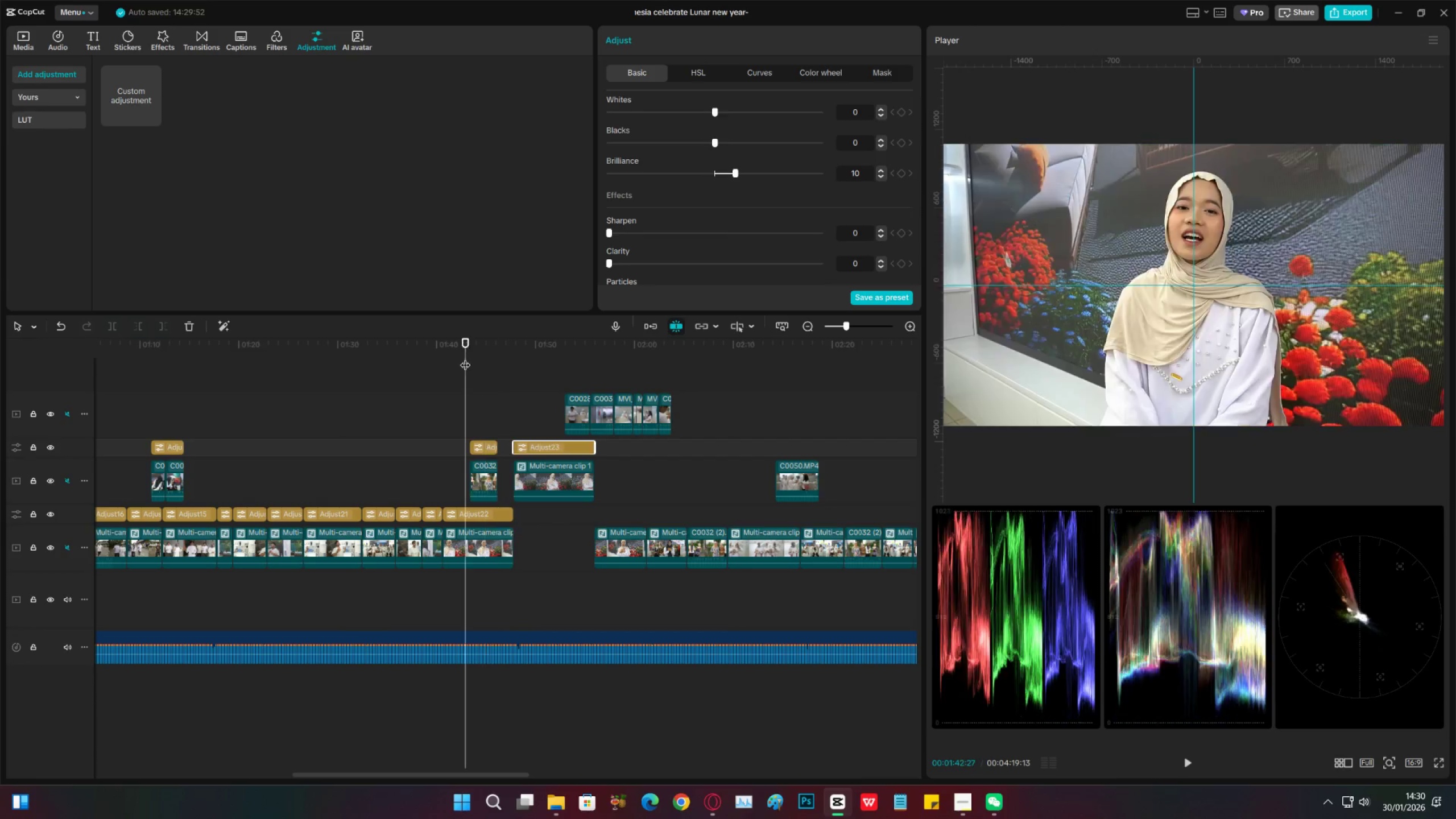 
double_click([435, 353])
 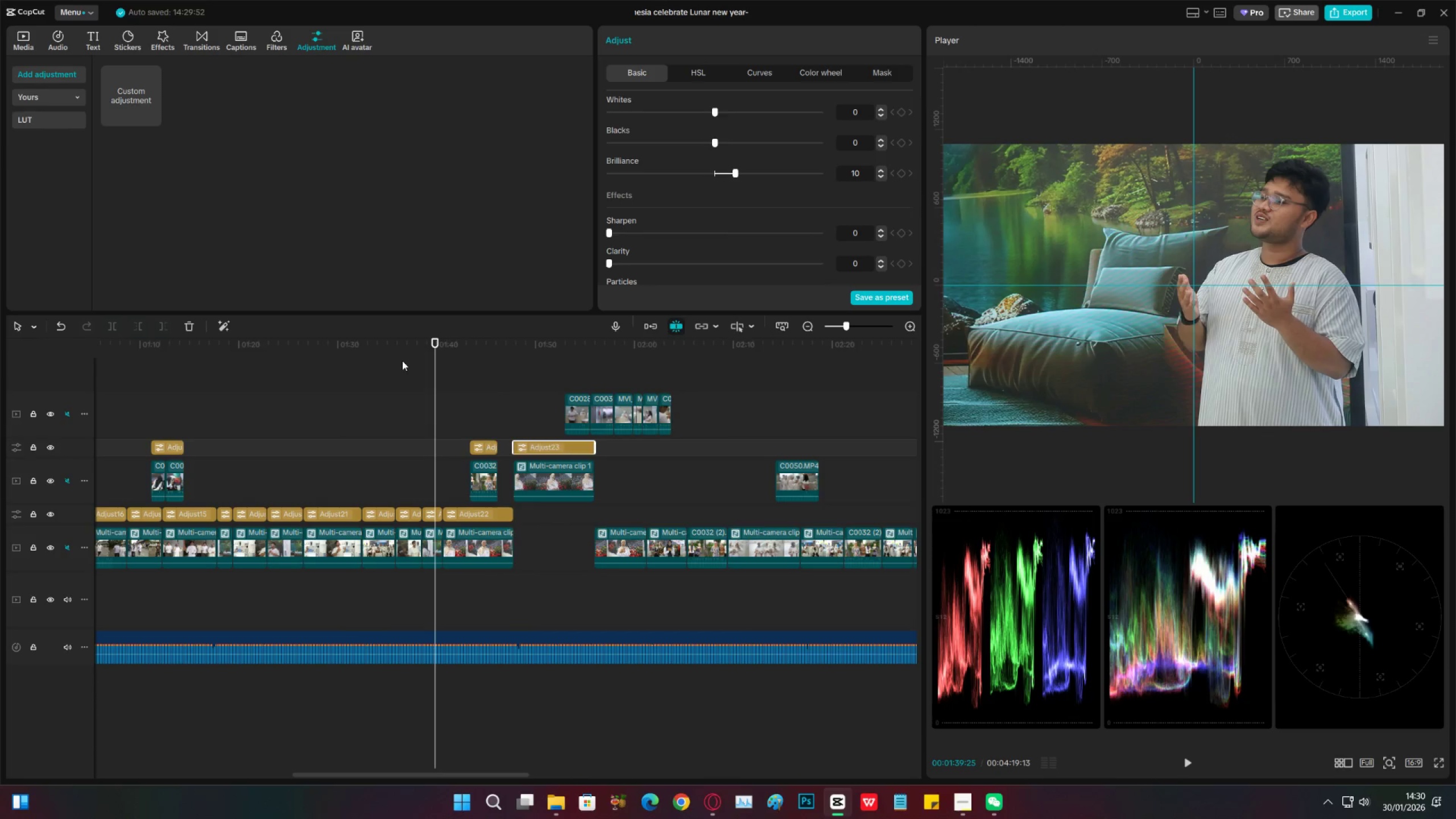 
triple_click([402, 361])
 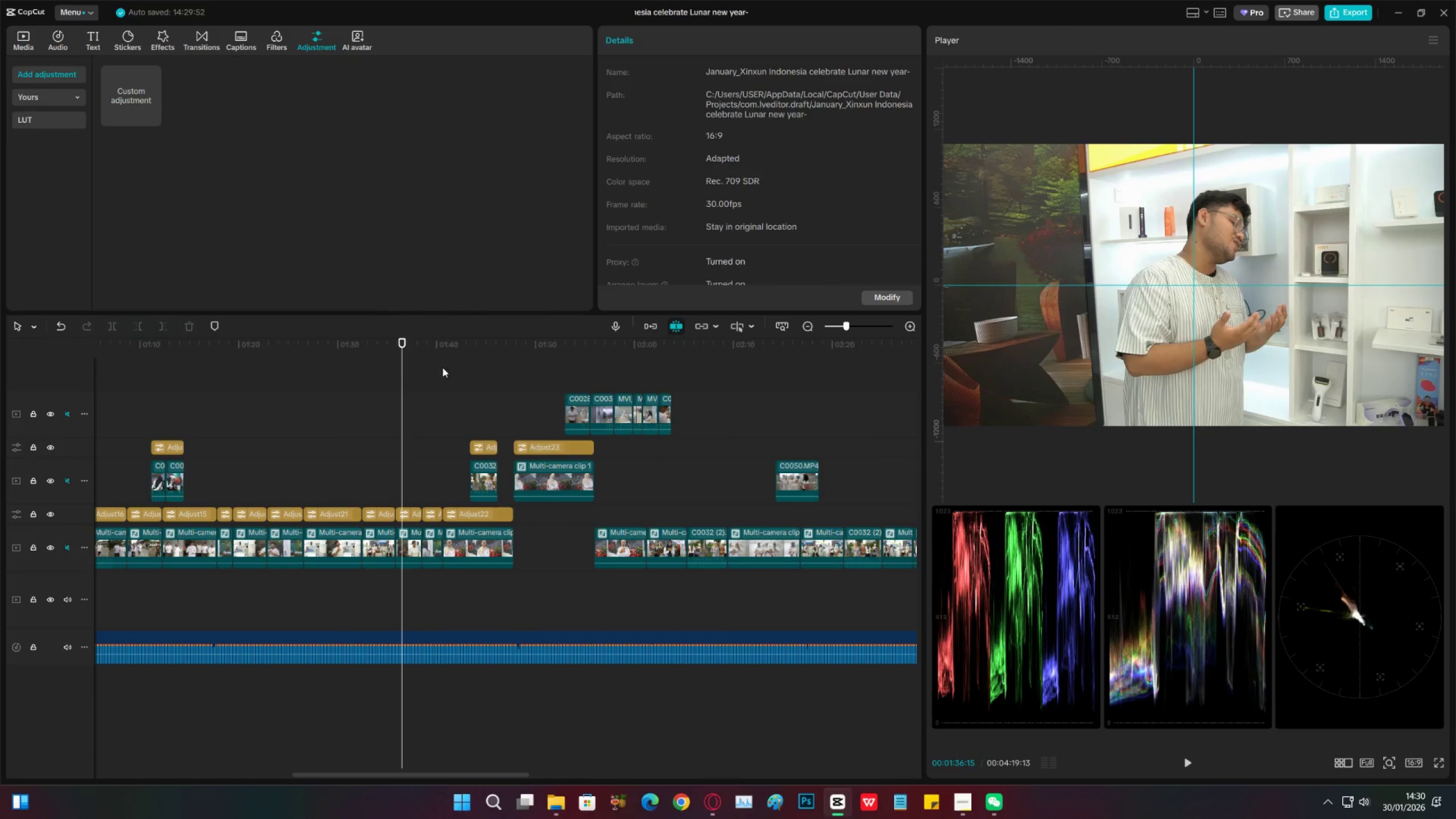 
left_click([454, 366])
 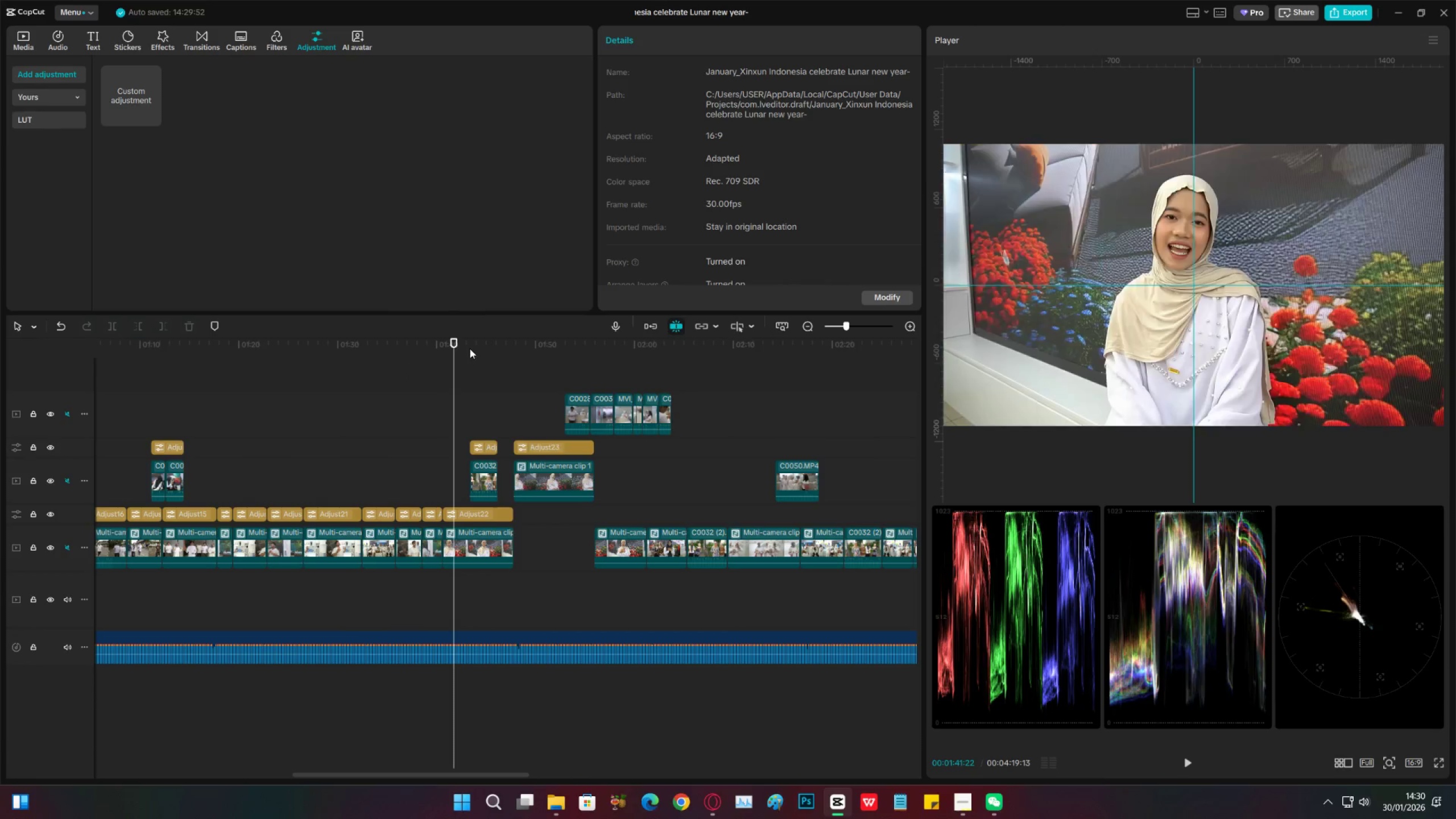 
left_click([470, 349])
 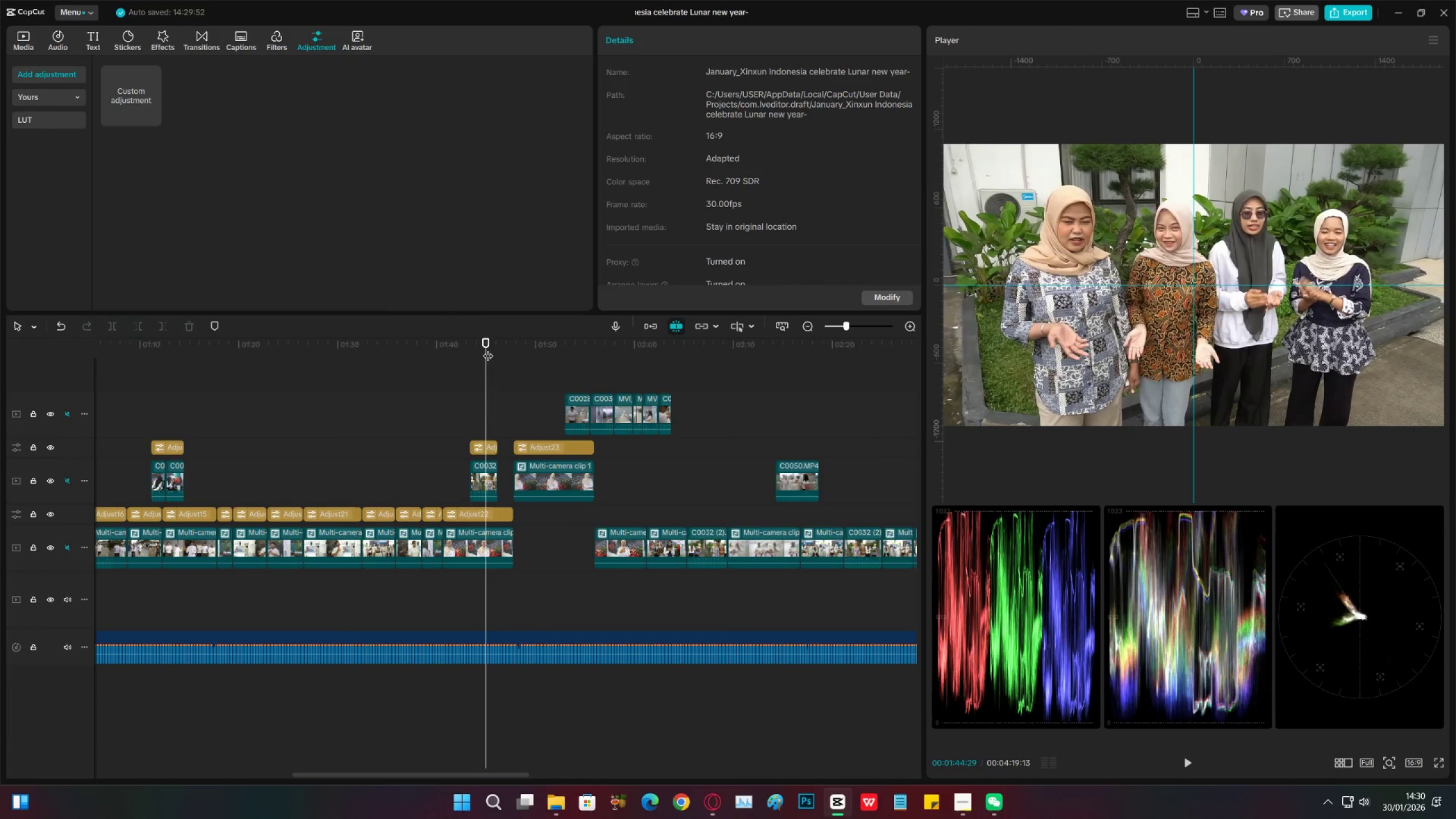 
double_click([553, 349])
 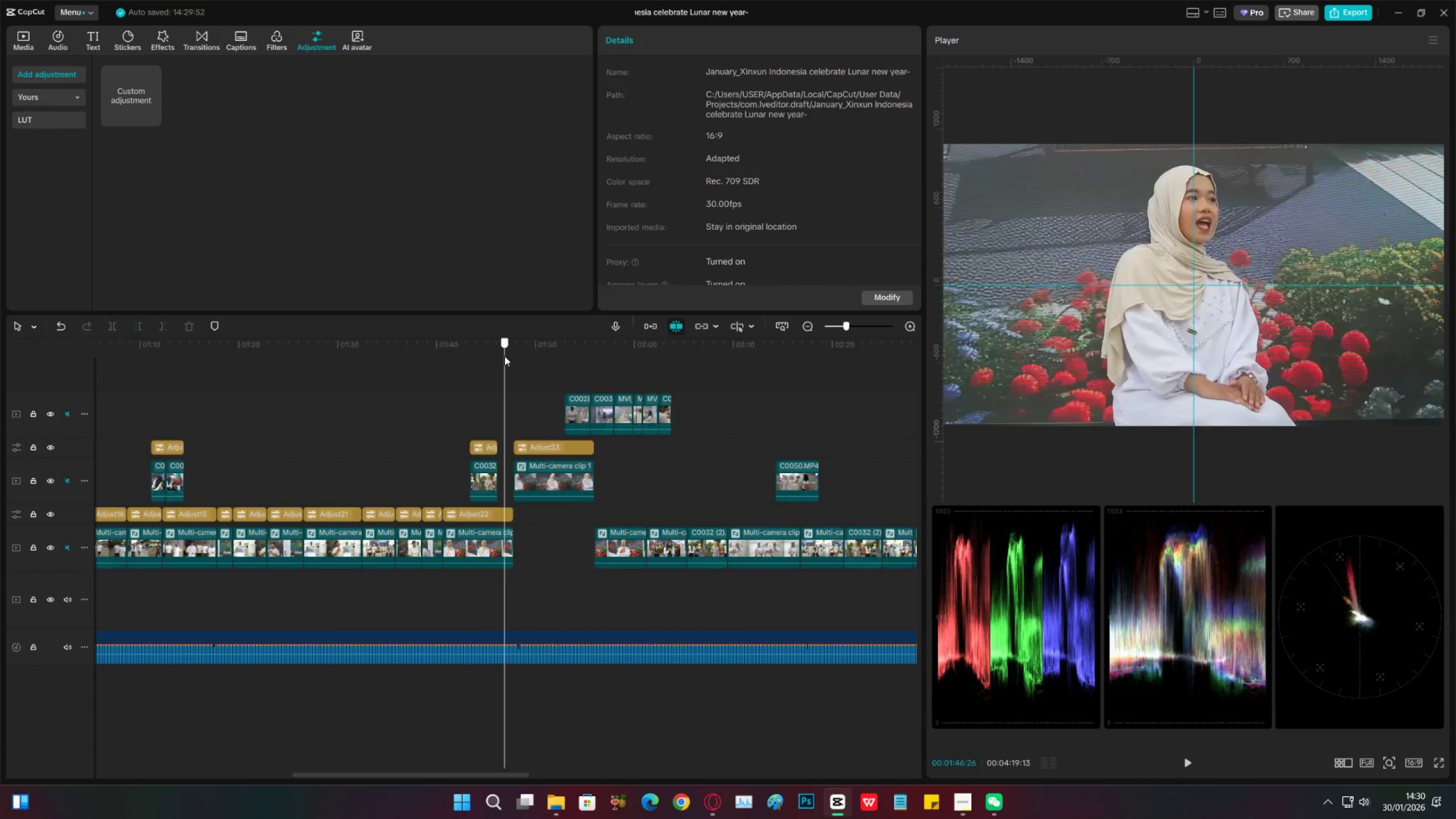 
left_click_drag(start_coordinate=[504, 356], to_coordinate=[501, 356])
 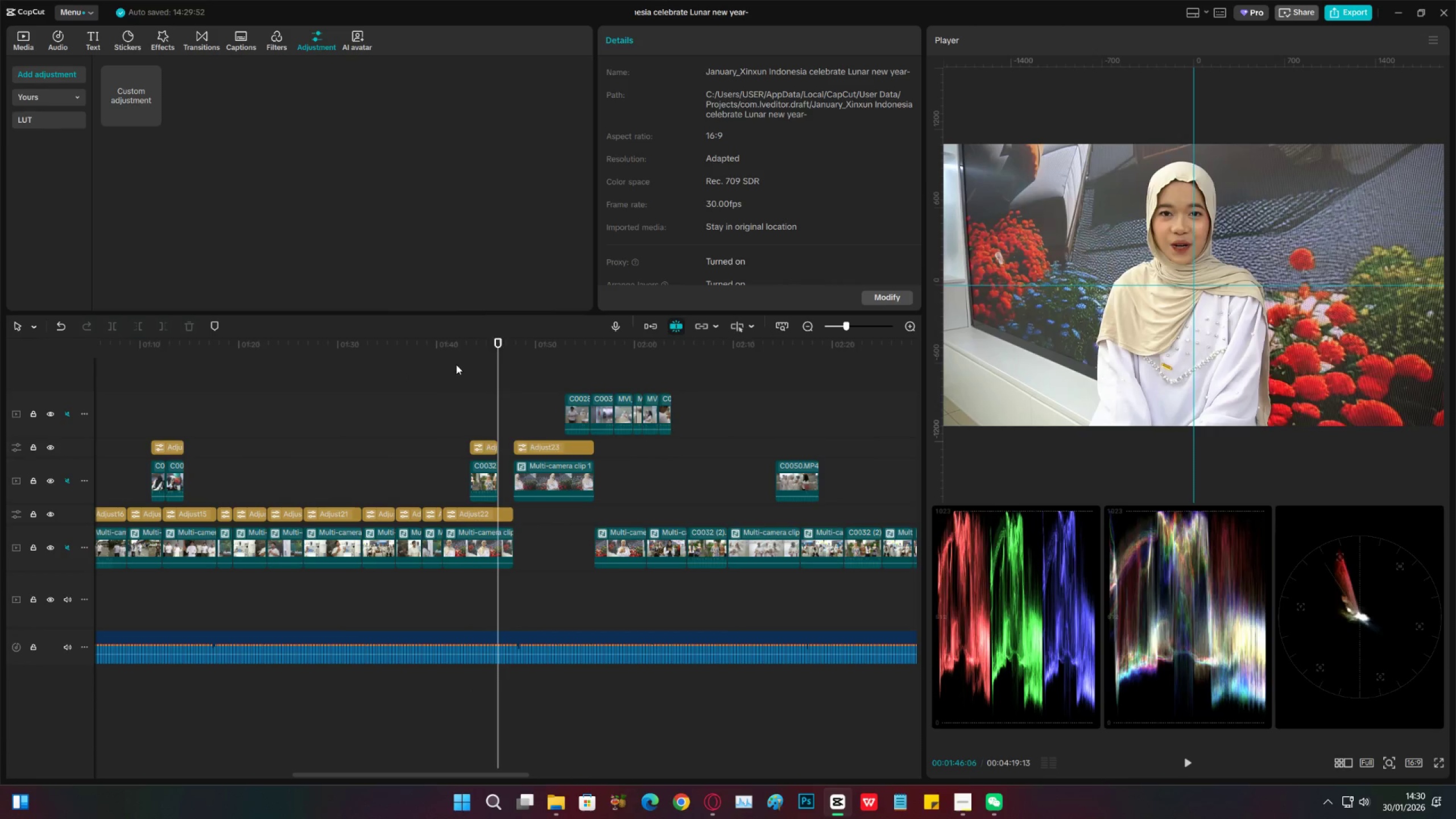 
triple_click([456, 365])
 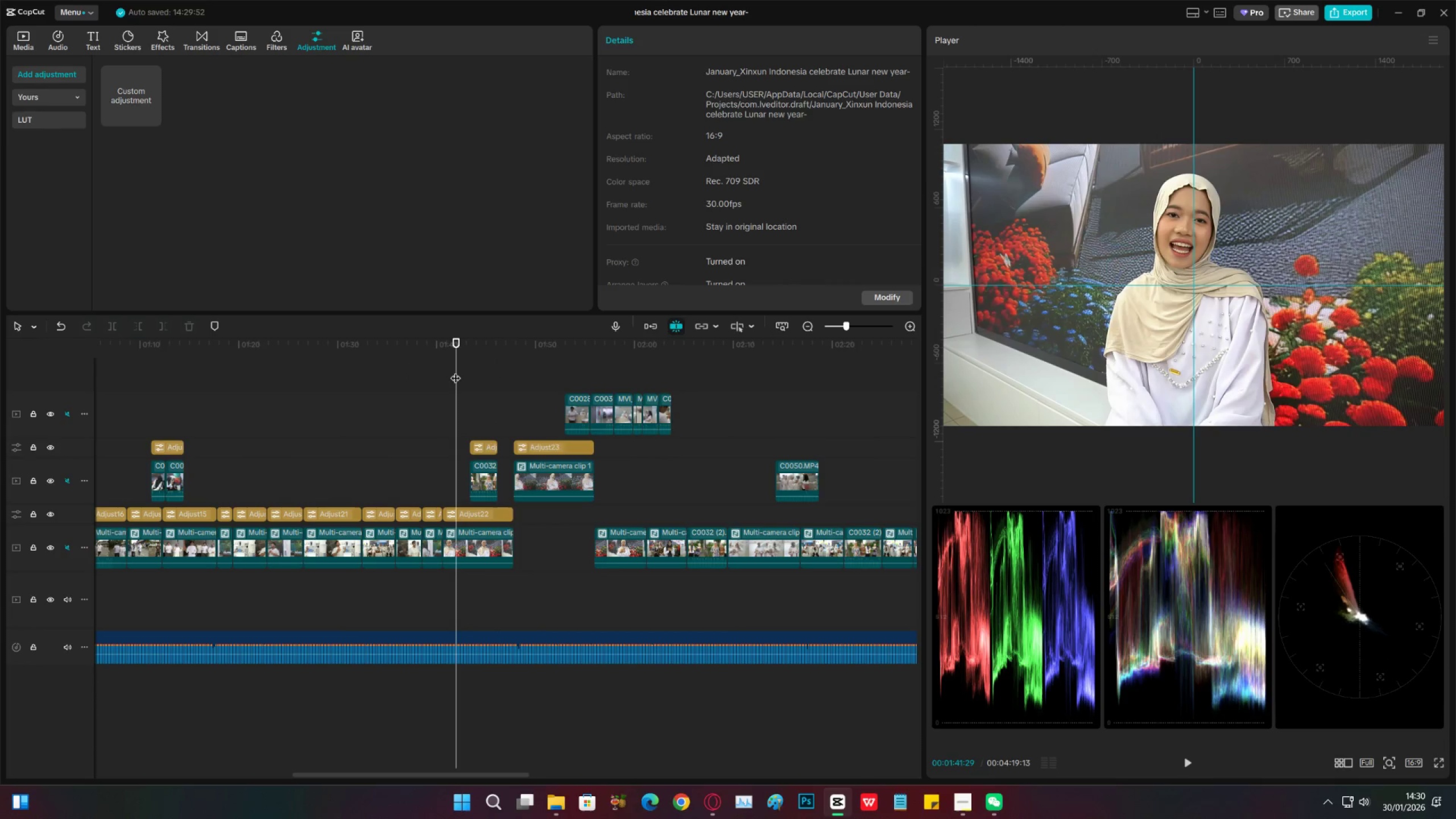 
key(Control+ControlLeft)
 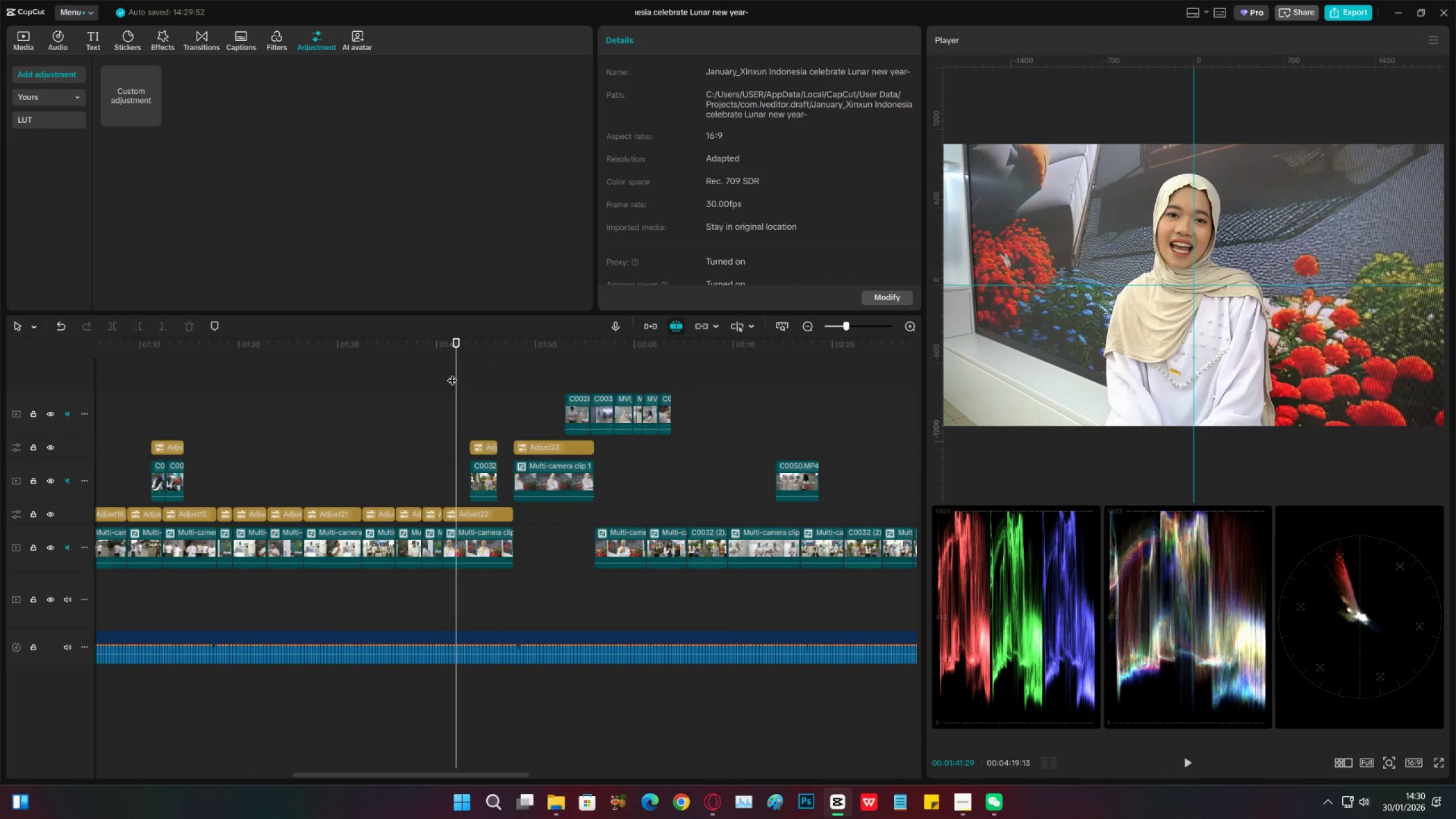 
key(Control+S)
 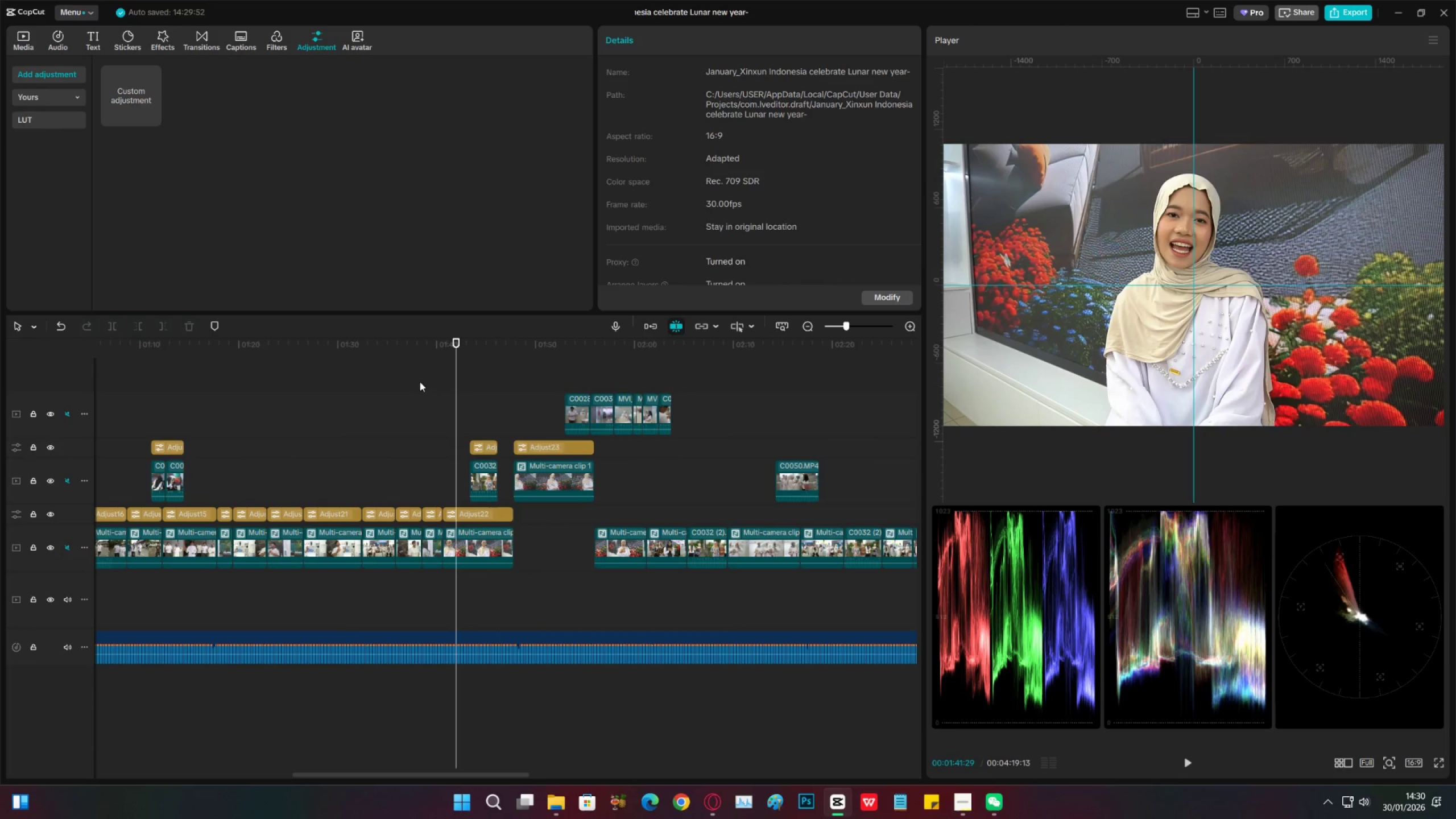 
key(Control+ControlLeft)
 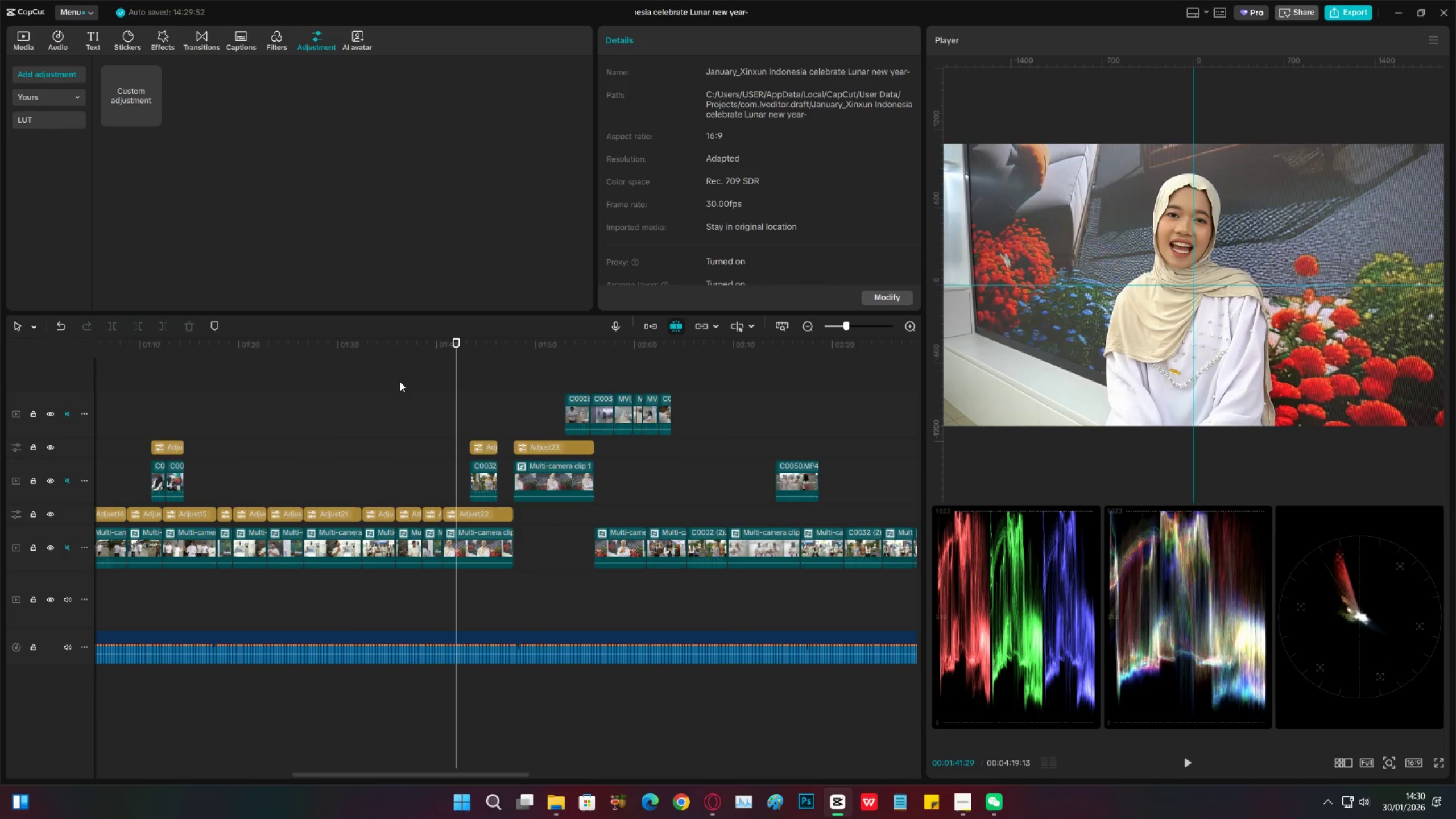 
key(Control+S)
 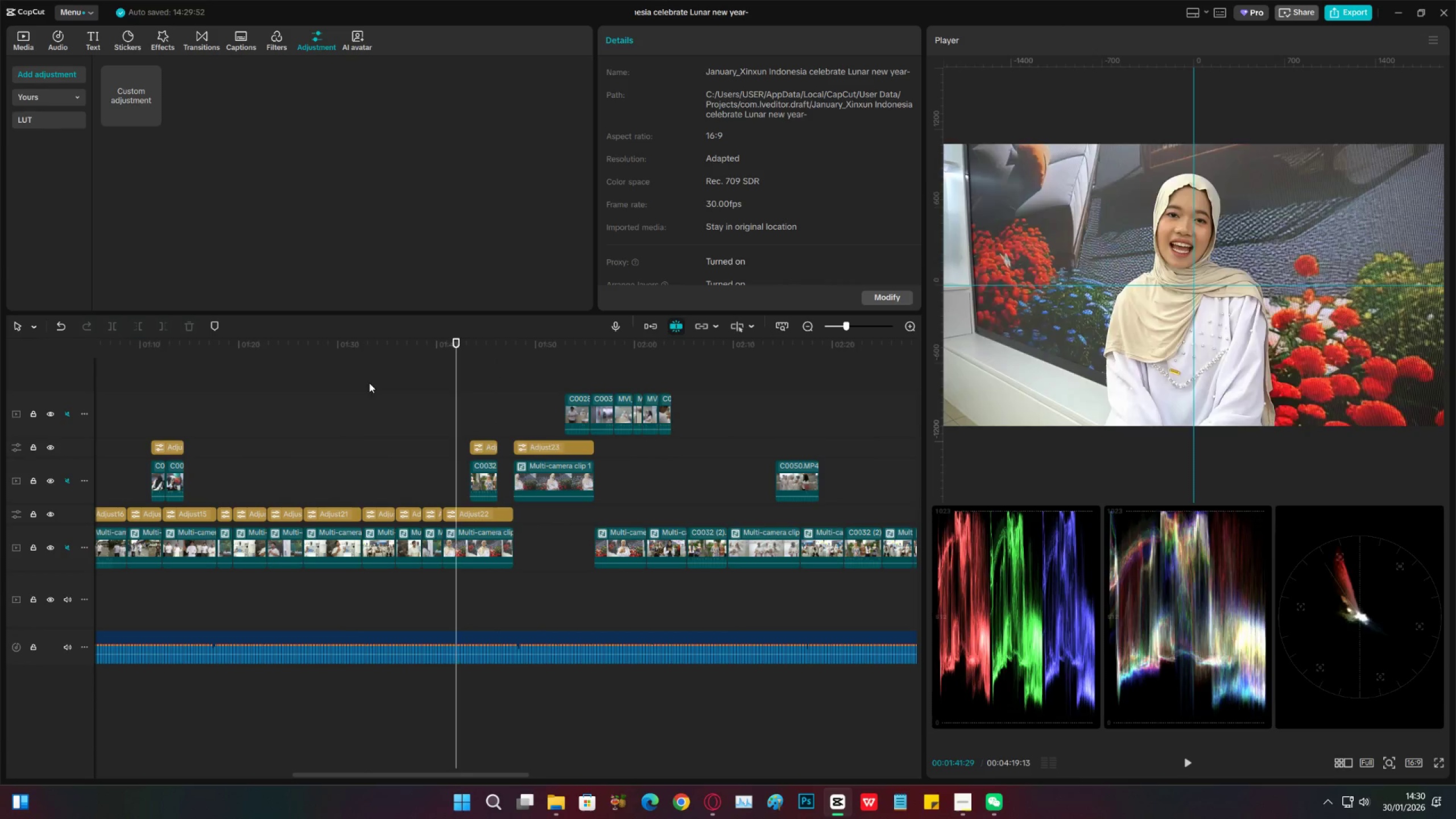 
left_click_drag(start_coordinate=[370, 383], to_coordinate=[361, 382])
 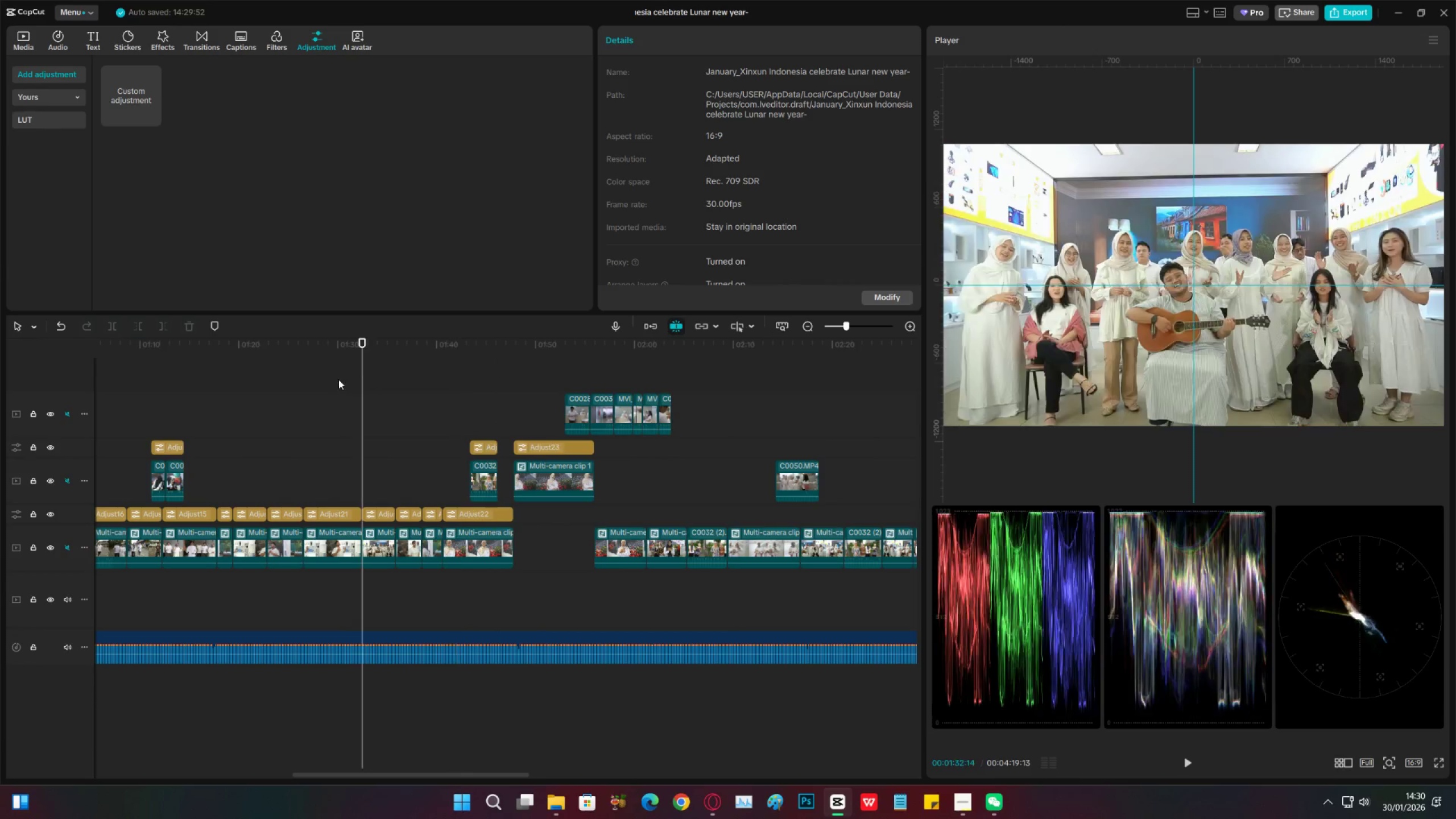 
double_click([338, 379])
 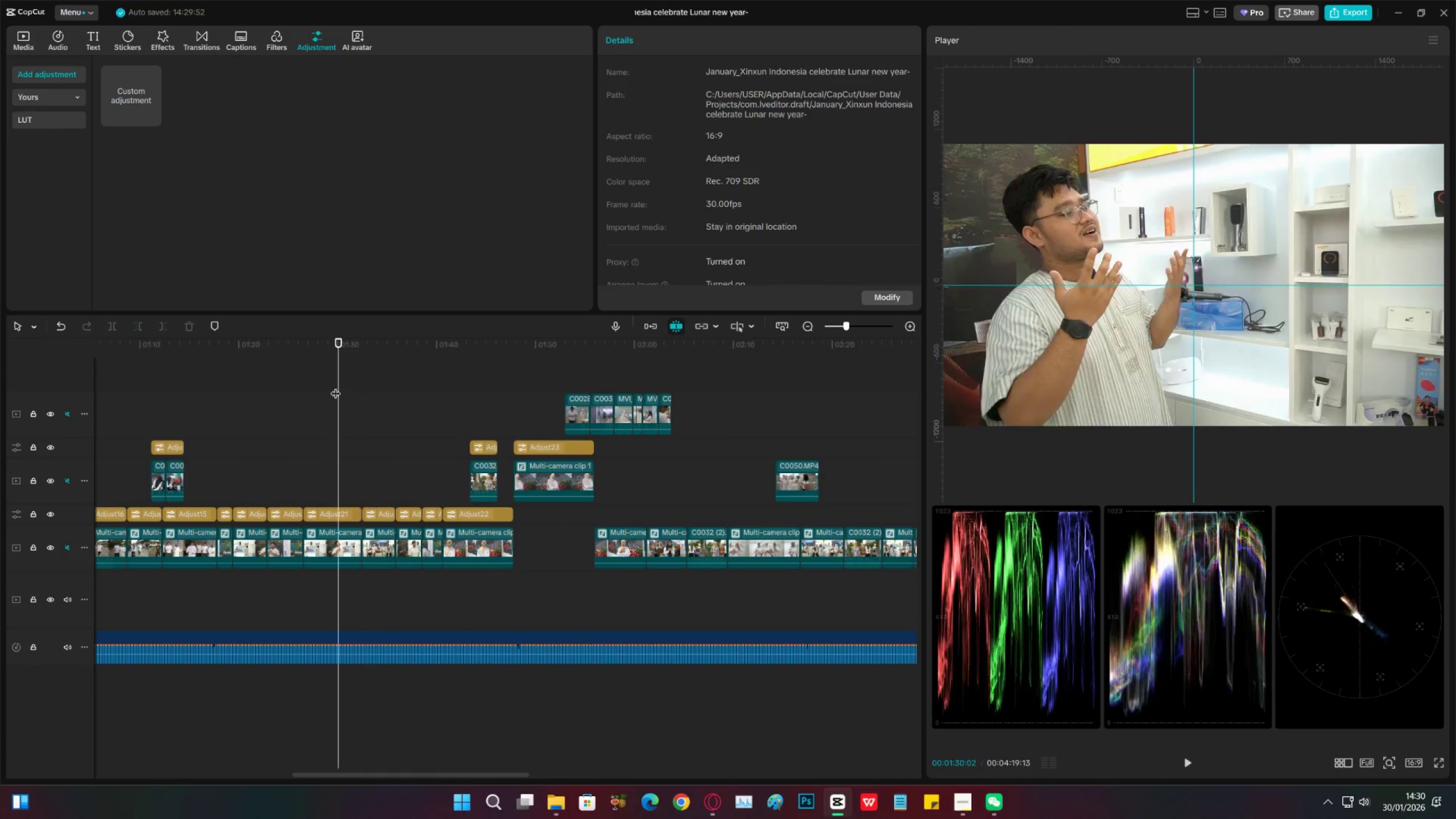 
key(Control+ControlLeft)
 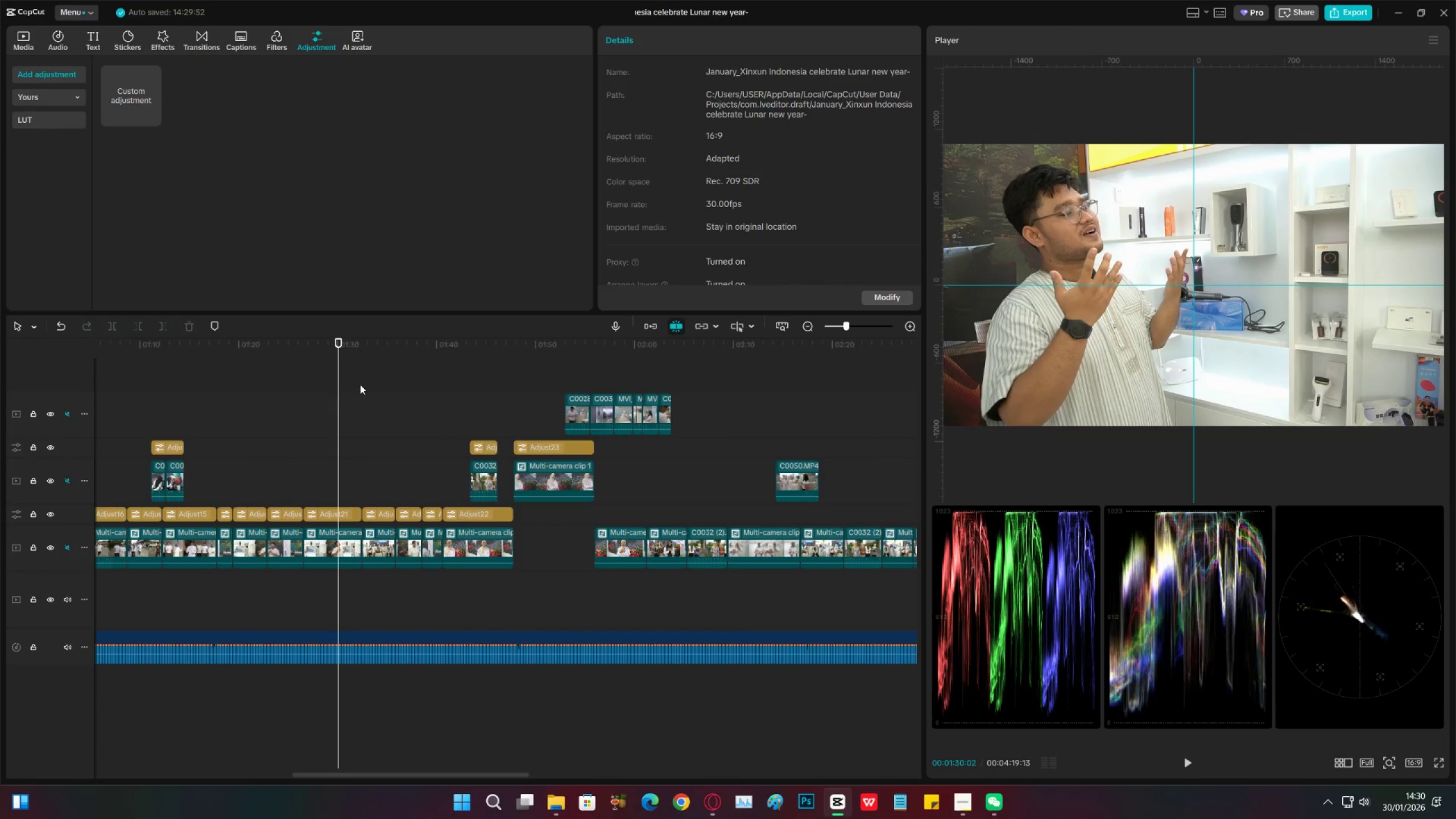 
key(Control+S)
 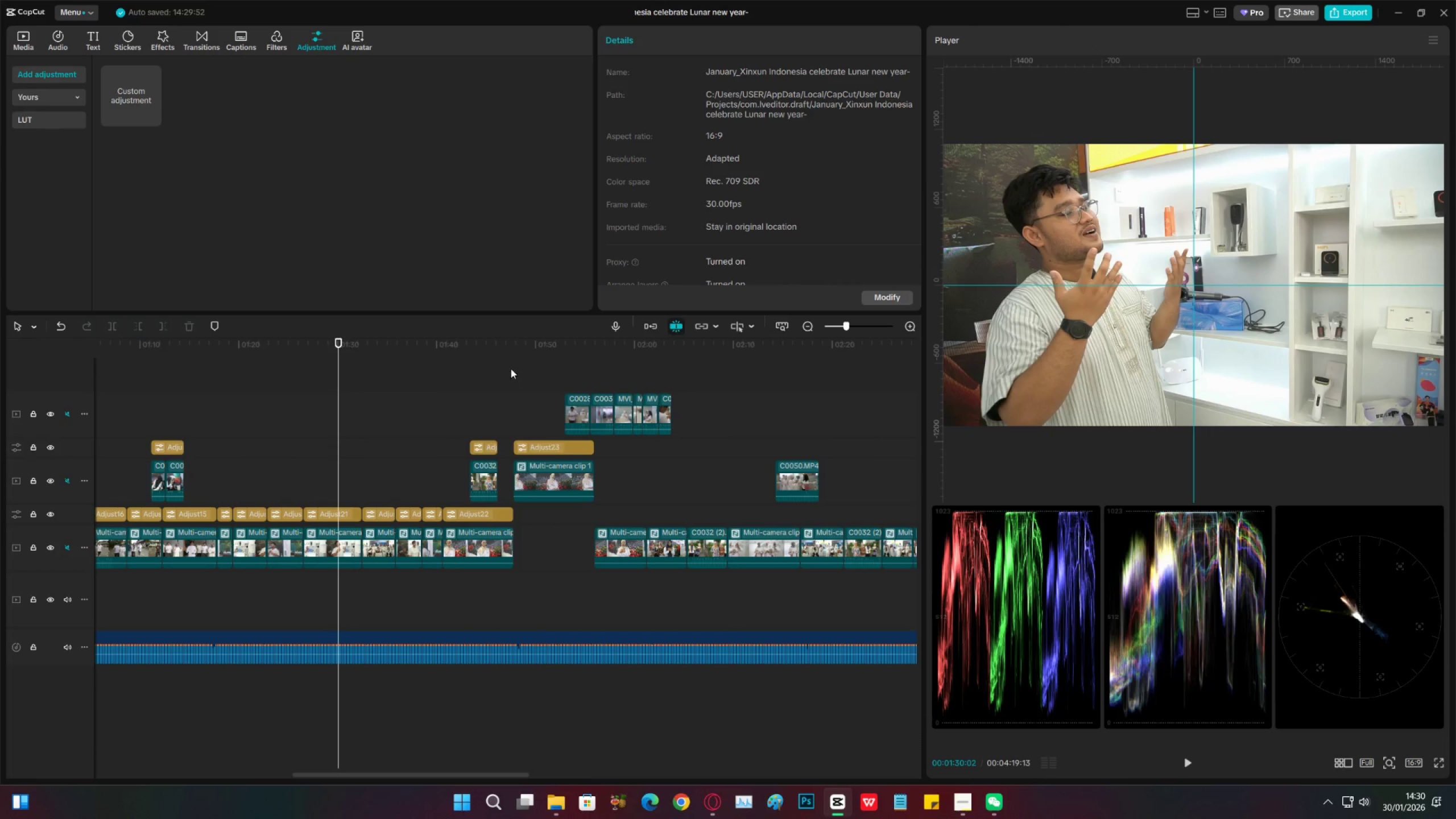 
left_click([519, 355])
 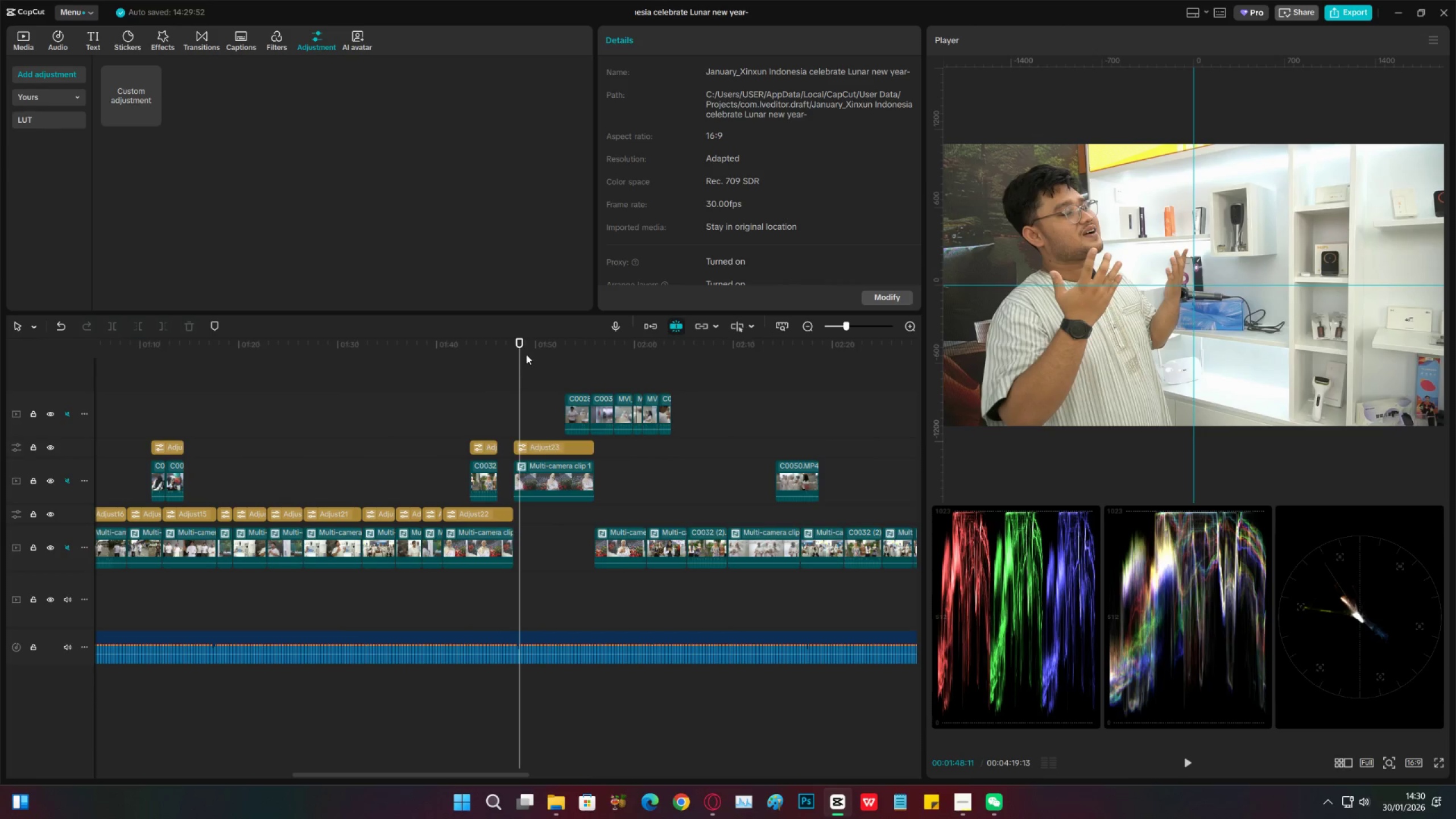 
left_click_drag(start_coordinate=[527, 354], to_coordinate=[566, 349])
 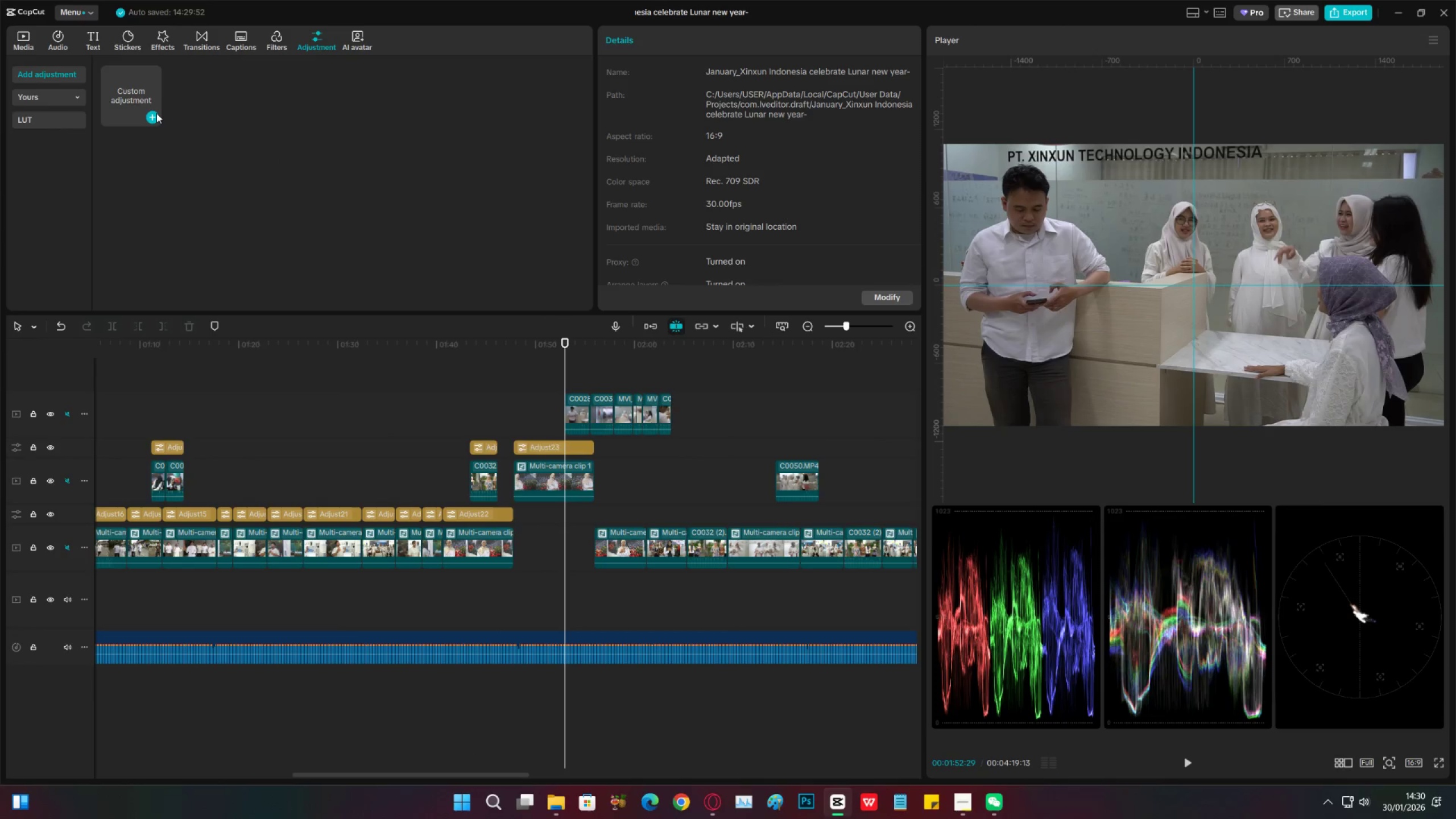 
left_click([158, 115])
 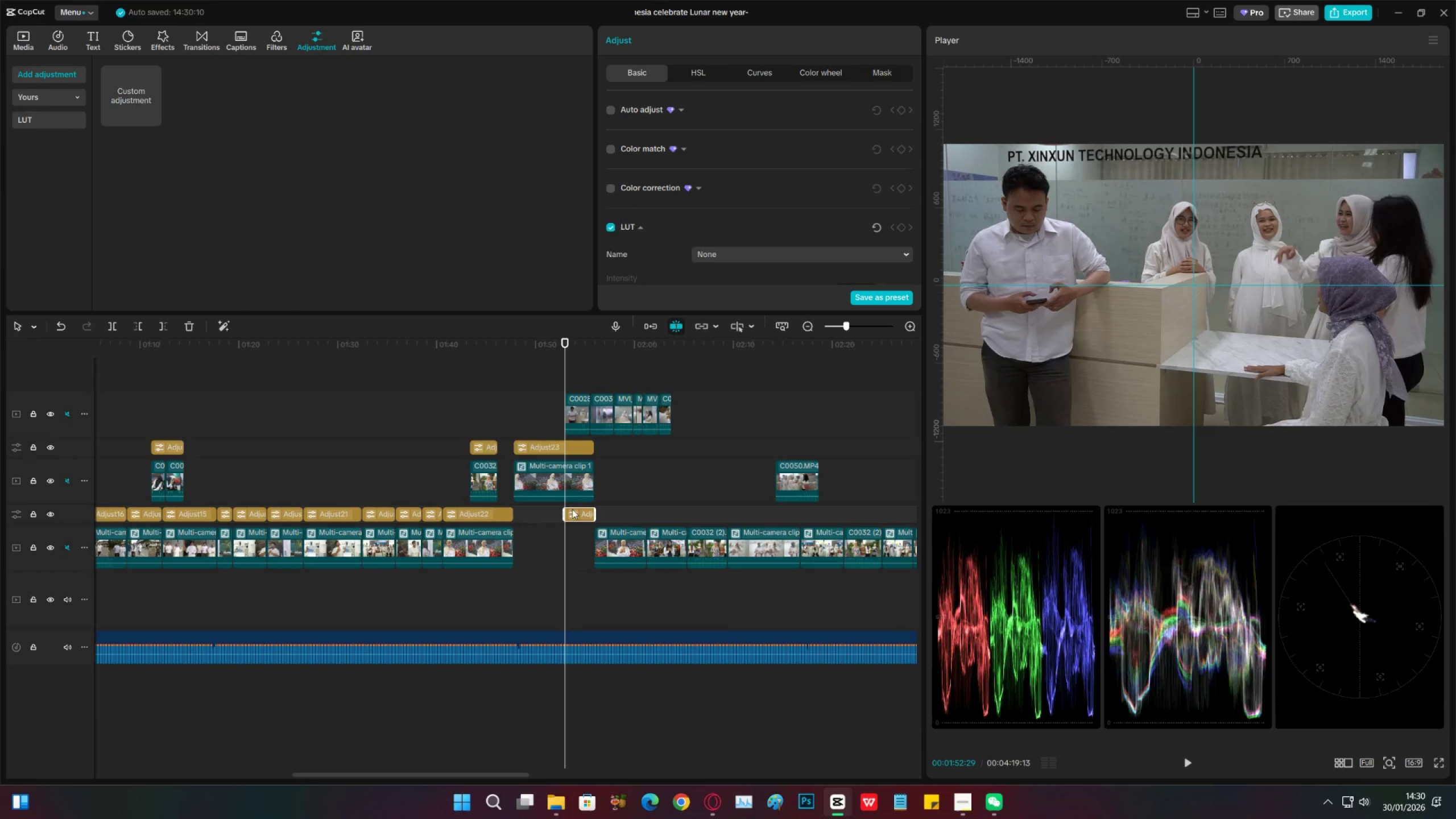 
left_click_drag(start_coordinate=[582, 515], to_coordinate=[584, 384])
 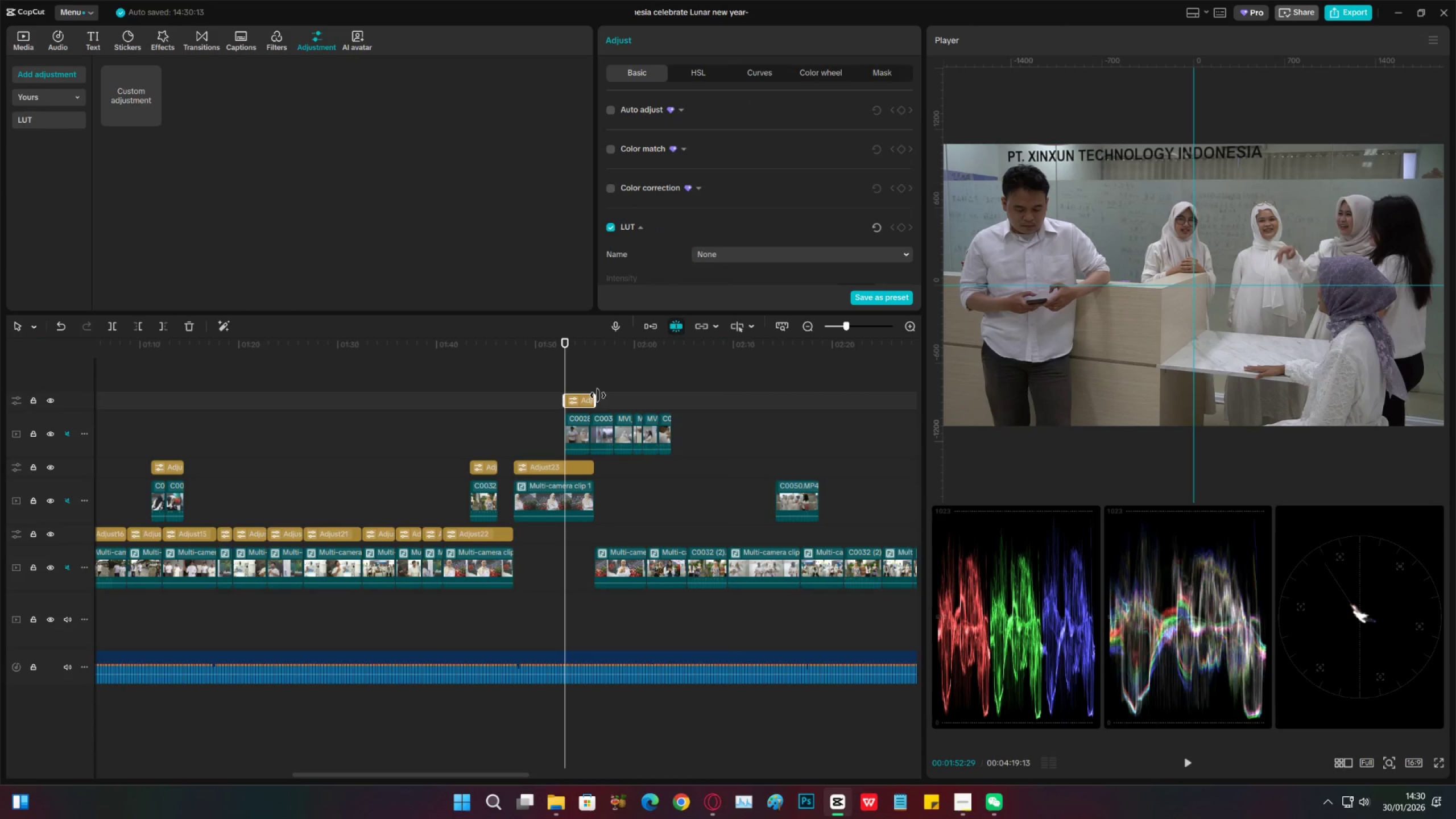 
left_click_drag(start_coordinate=[597, 399], to_coordinate=[590, 399])
 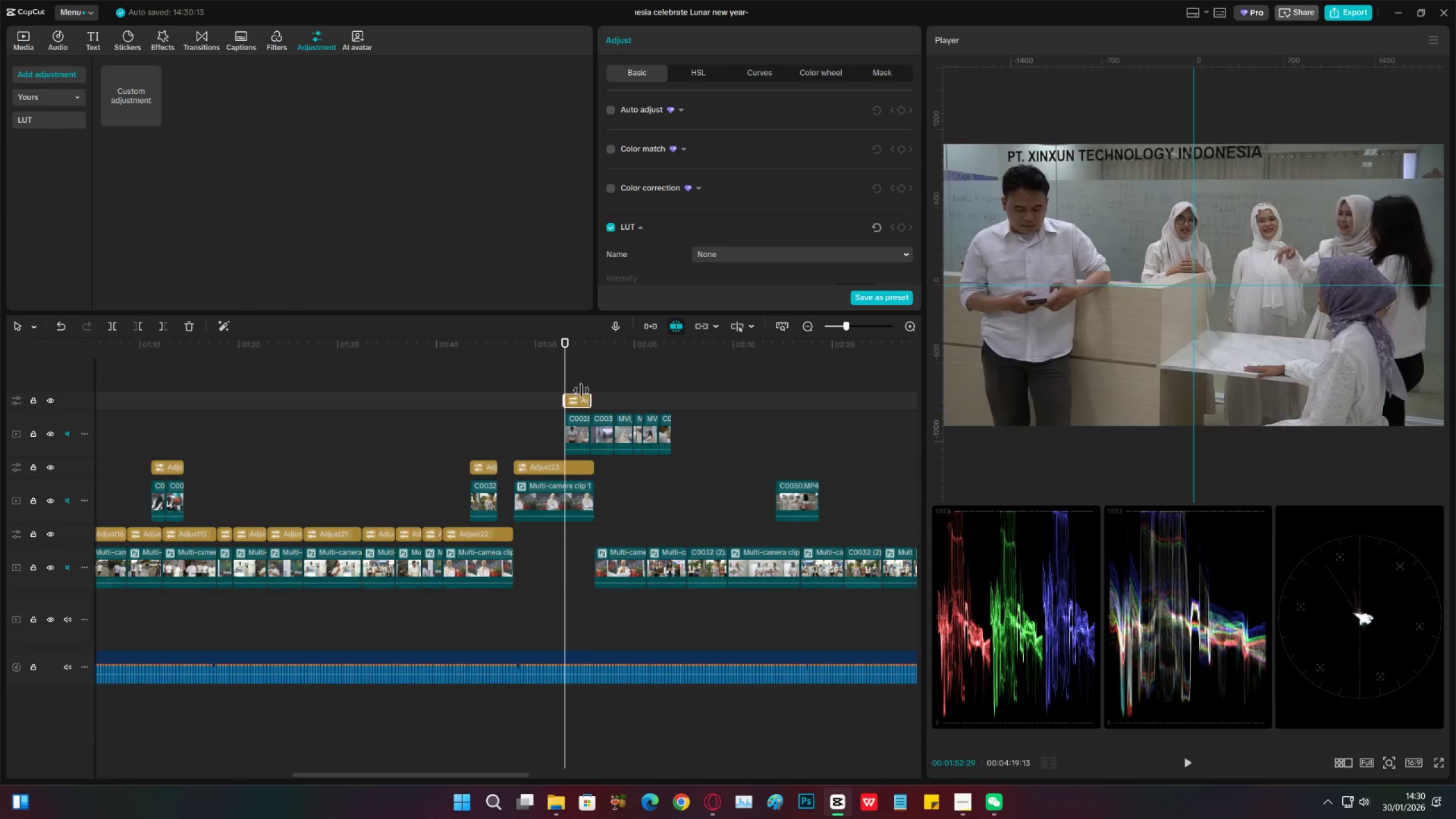 
left_click([580, 387])
 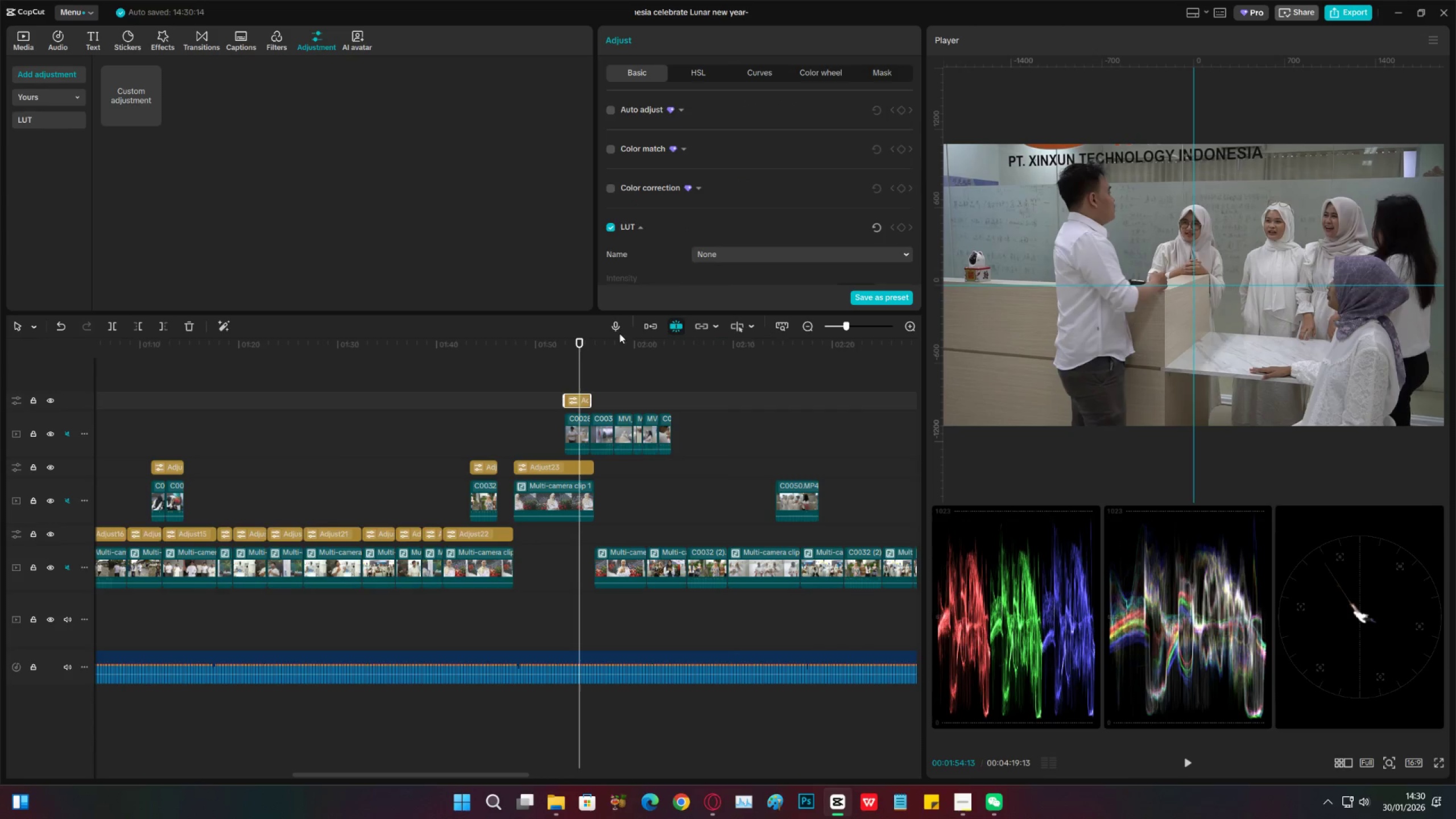 
scroll: coordinate [734, 259], scroll_direction: down, amount: 28.0
 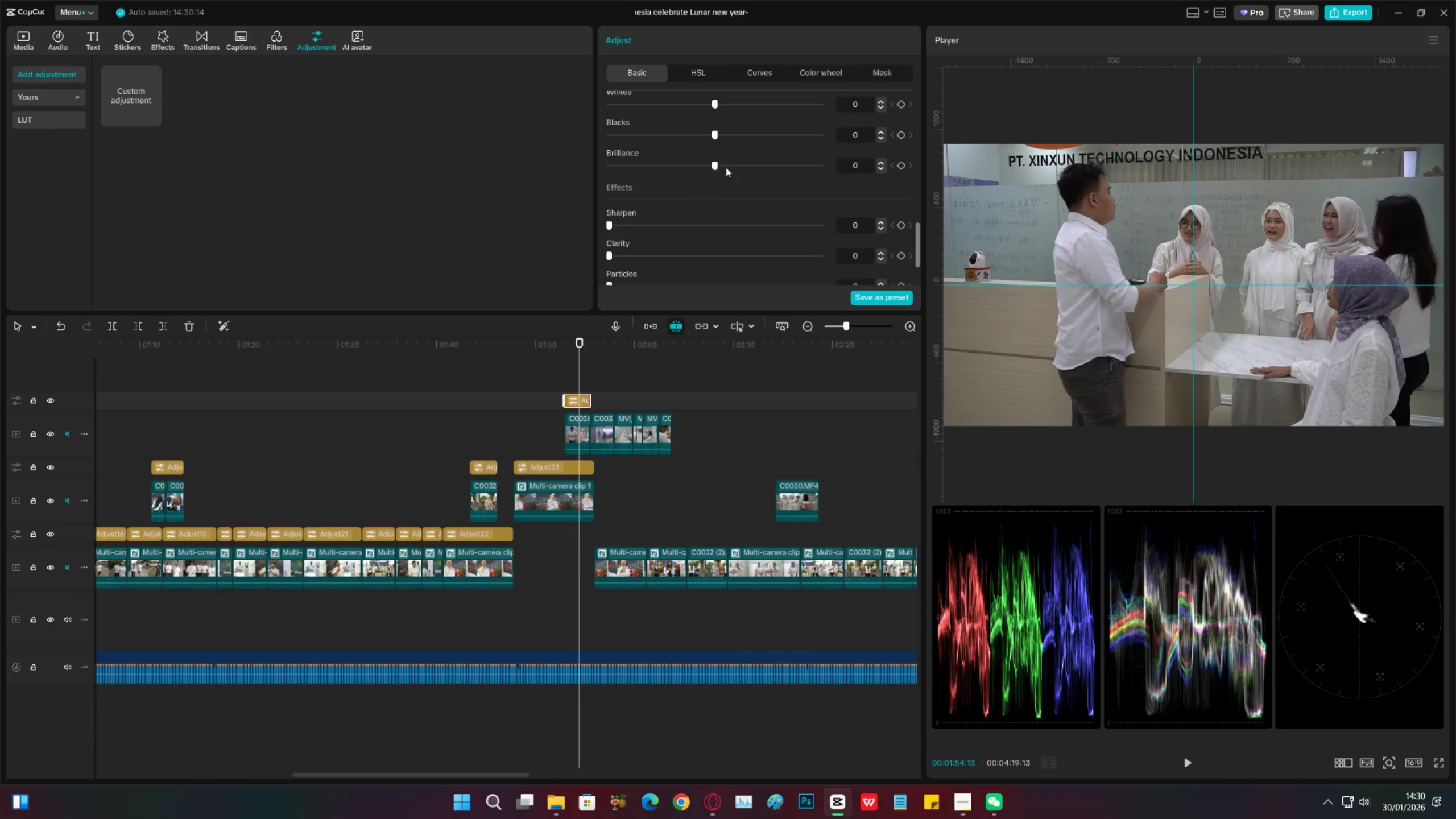 
left_click([726, 165])
 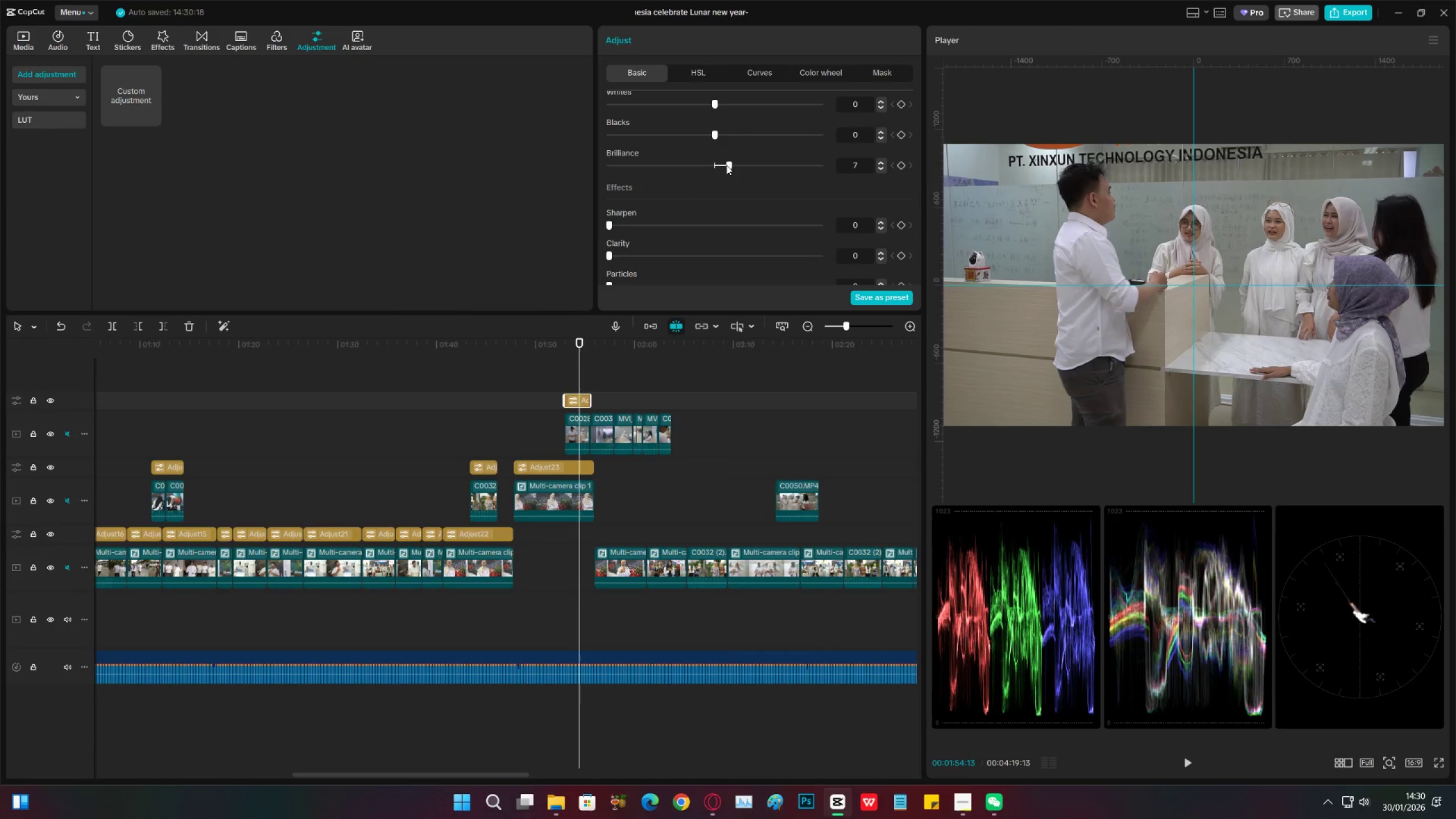 
left_click_drag(start_coordinate=[726, 165], to_coordinate=[767, 161])
 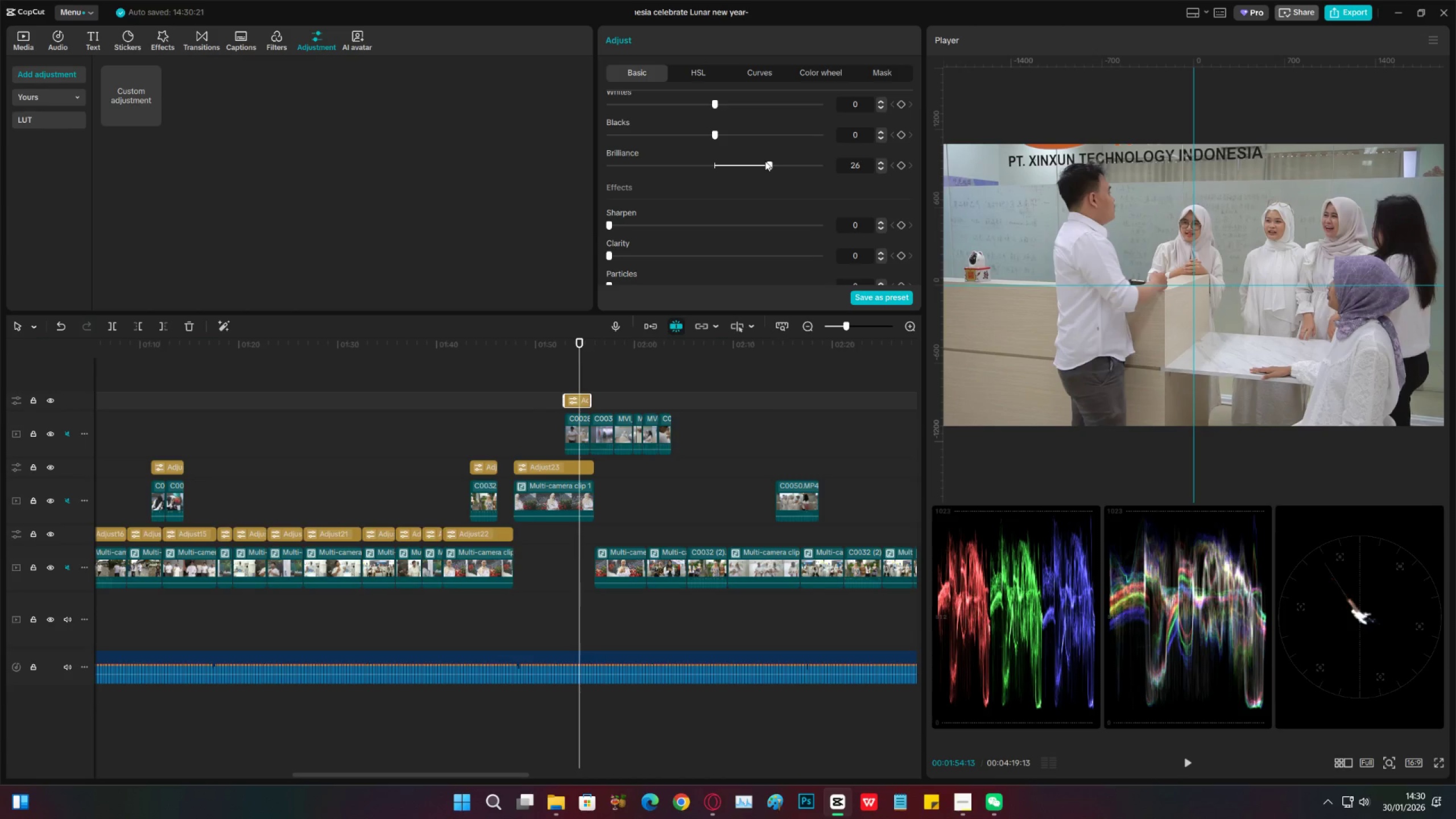 
left_click([765, 161])
 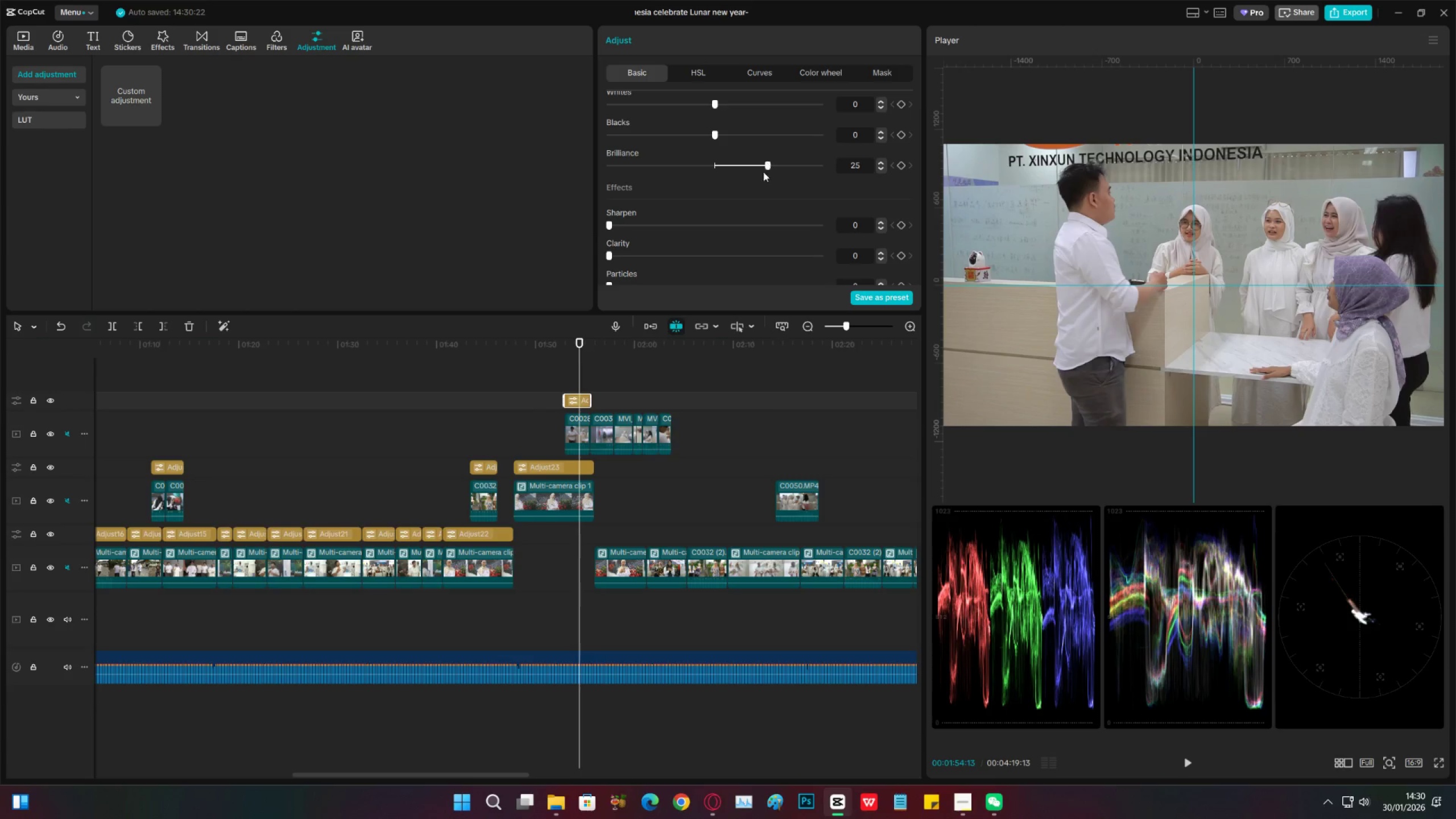 
scroll: coordinate [750, 203], scroll_direction: up, amount: 8.0
 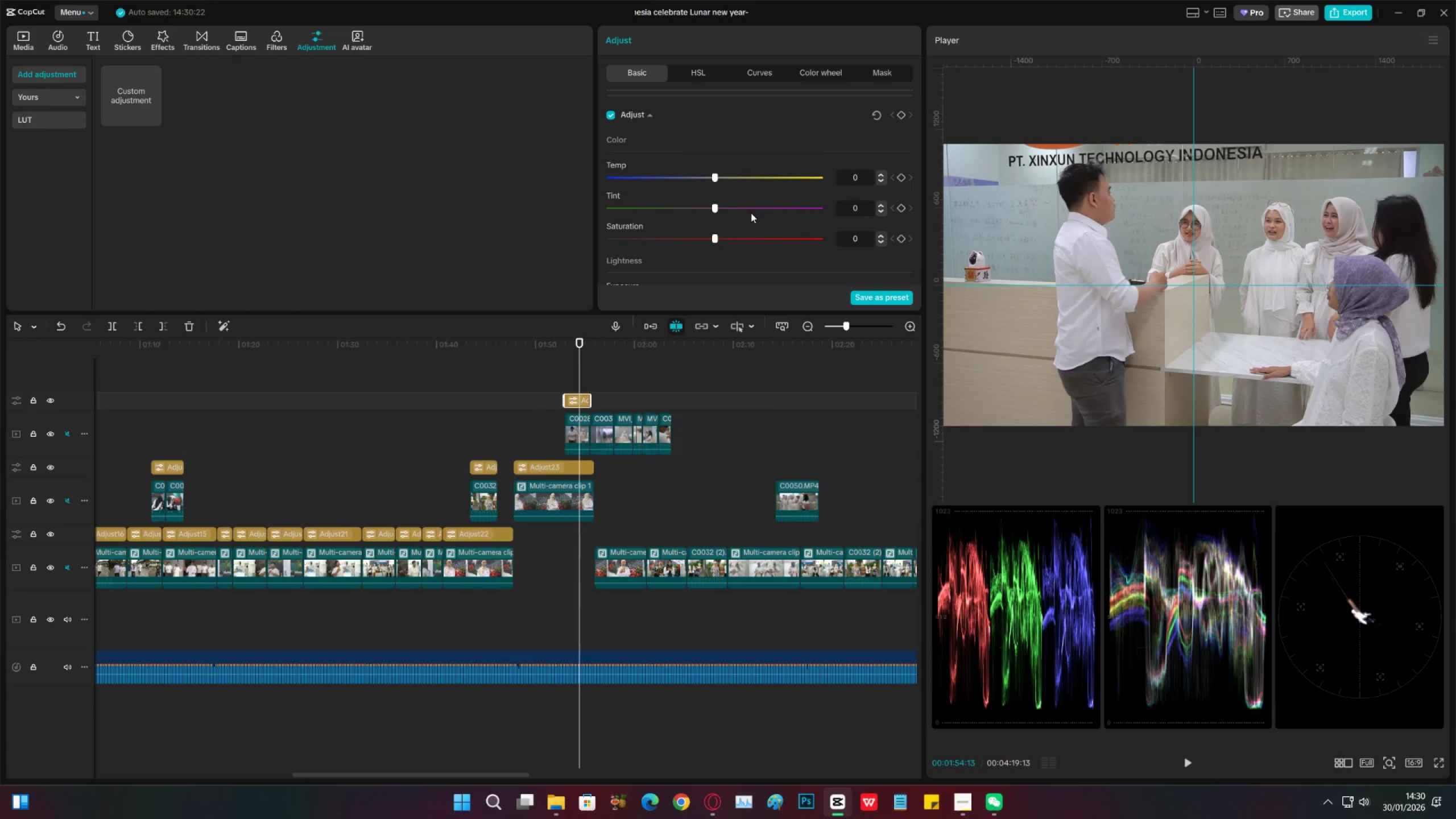 
scroll: coordinate [744, 228], scroll_direction: down, amount: 8.0
 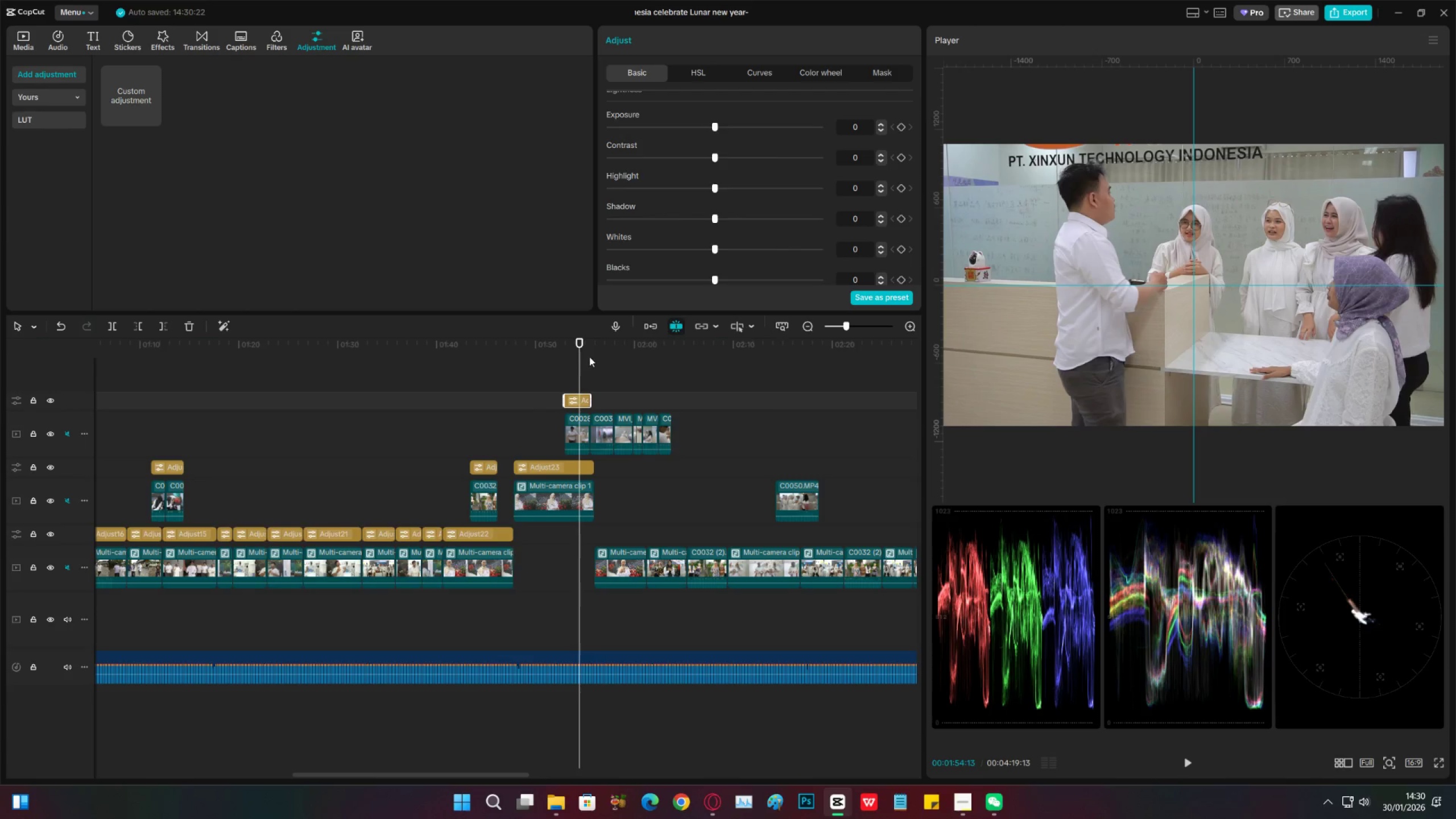 
left_click([593, 350])
 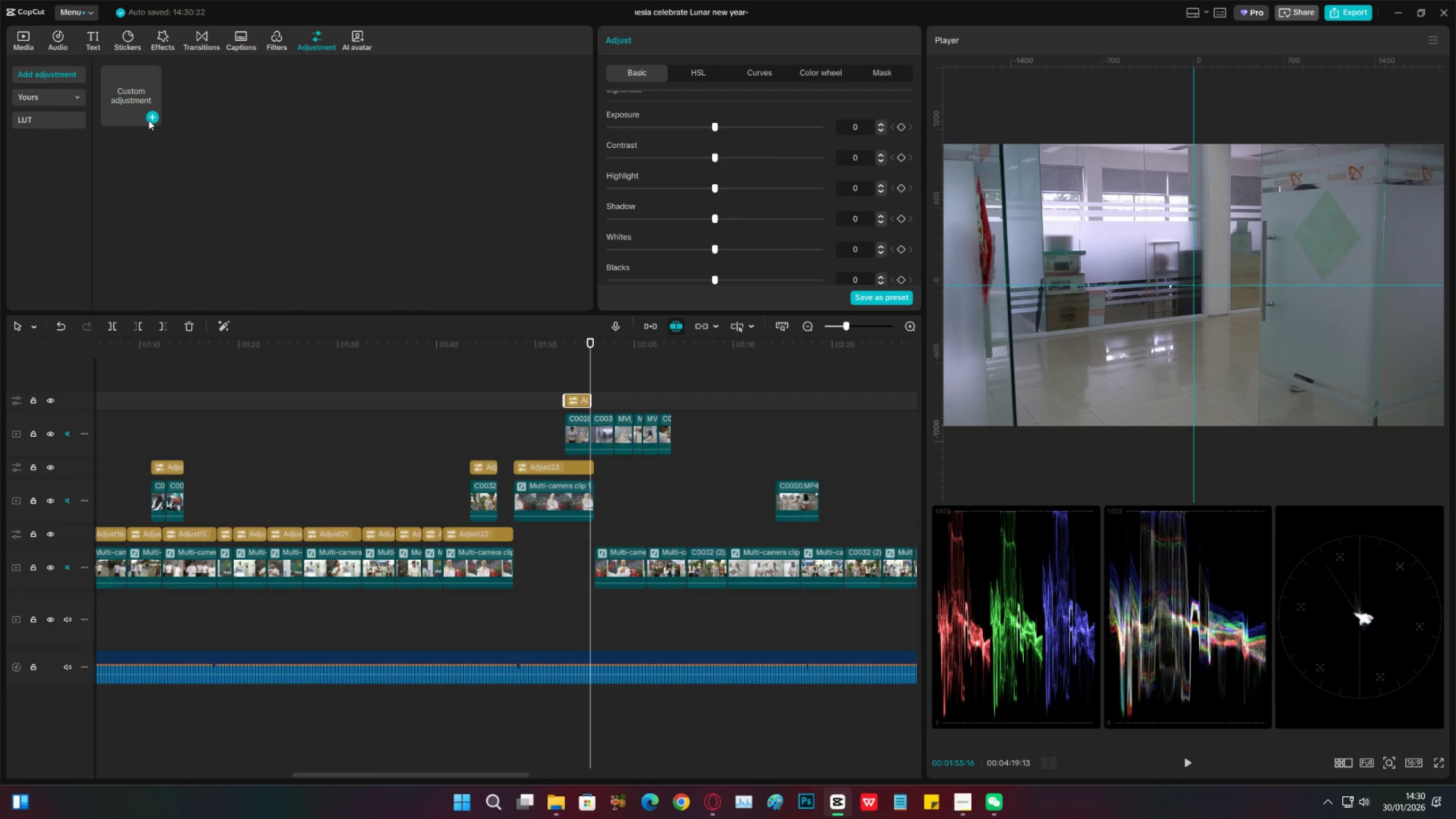 
left_click([153, 117])
 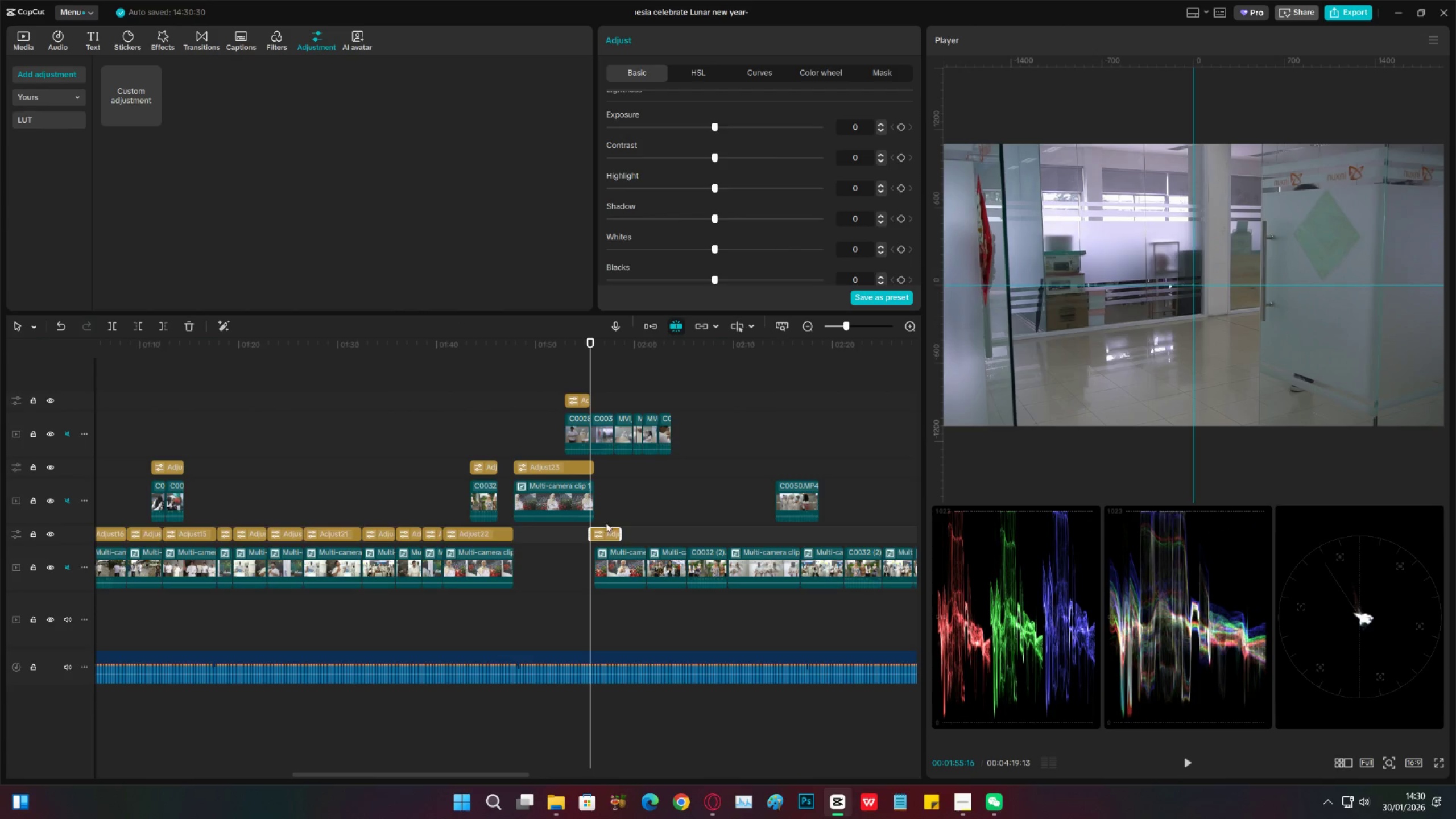 
left_click_drag(start_coordinate=[605, 531], to_coordinate=[605, 400])
 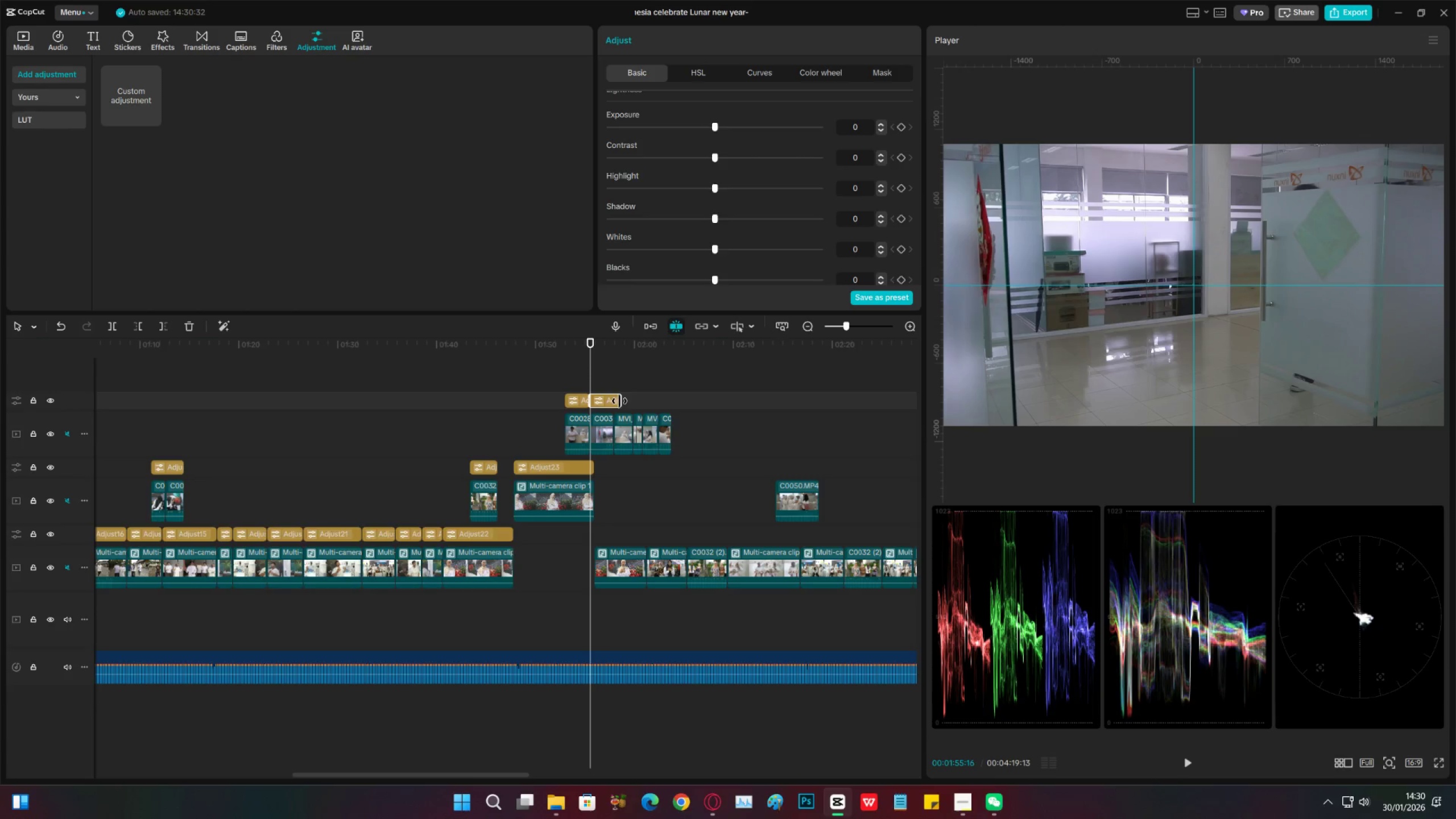 
left_click_drag(start_coordinate=[619, 401], to_coordinate=[614, 401])
 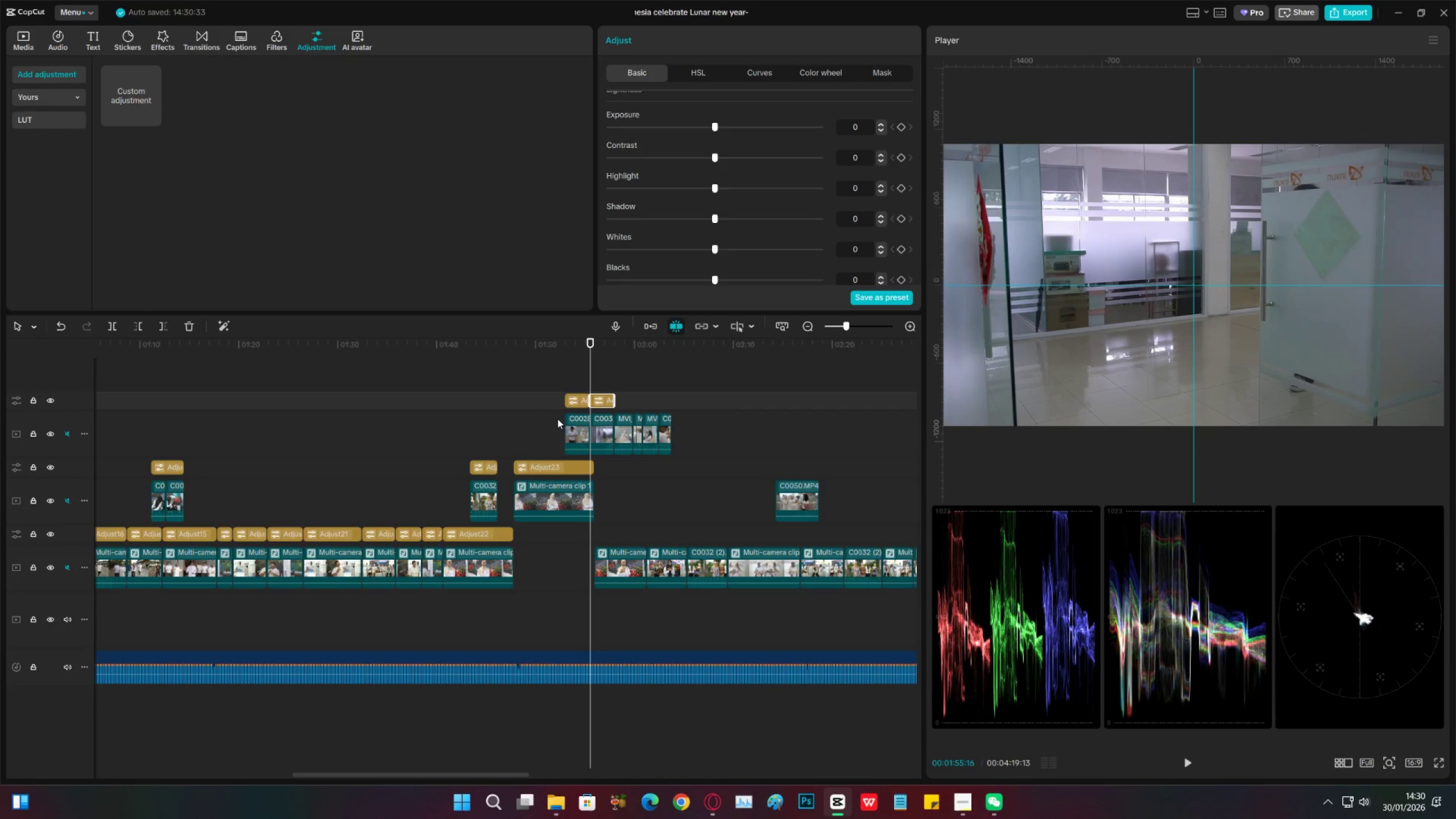 
wait(24.11)
 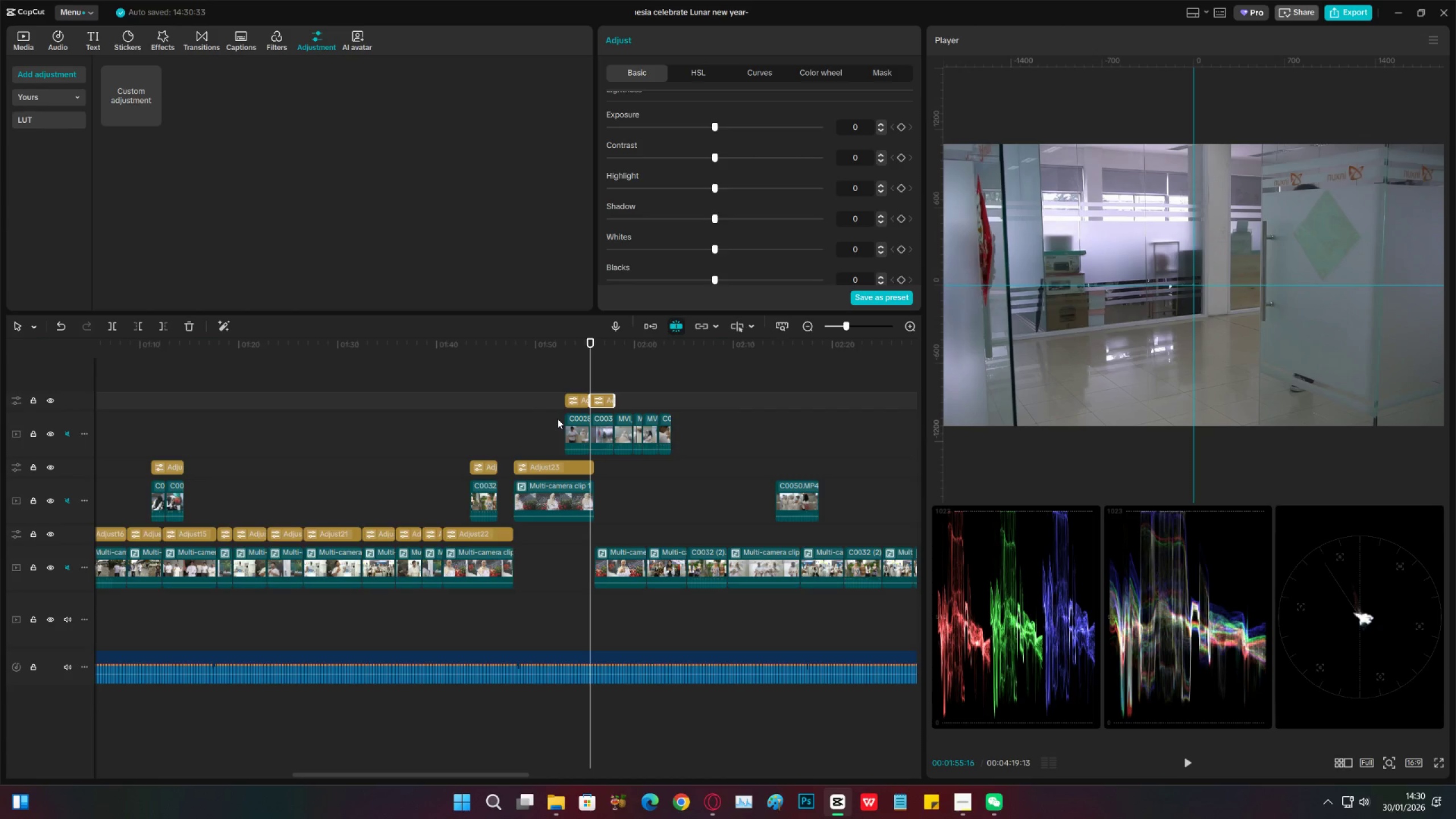 
left_click([606, 362])
 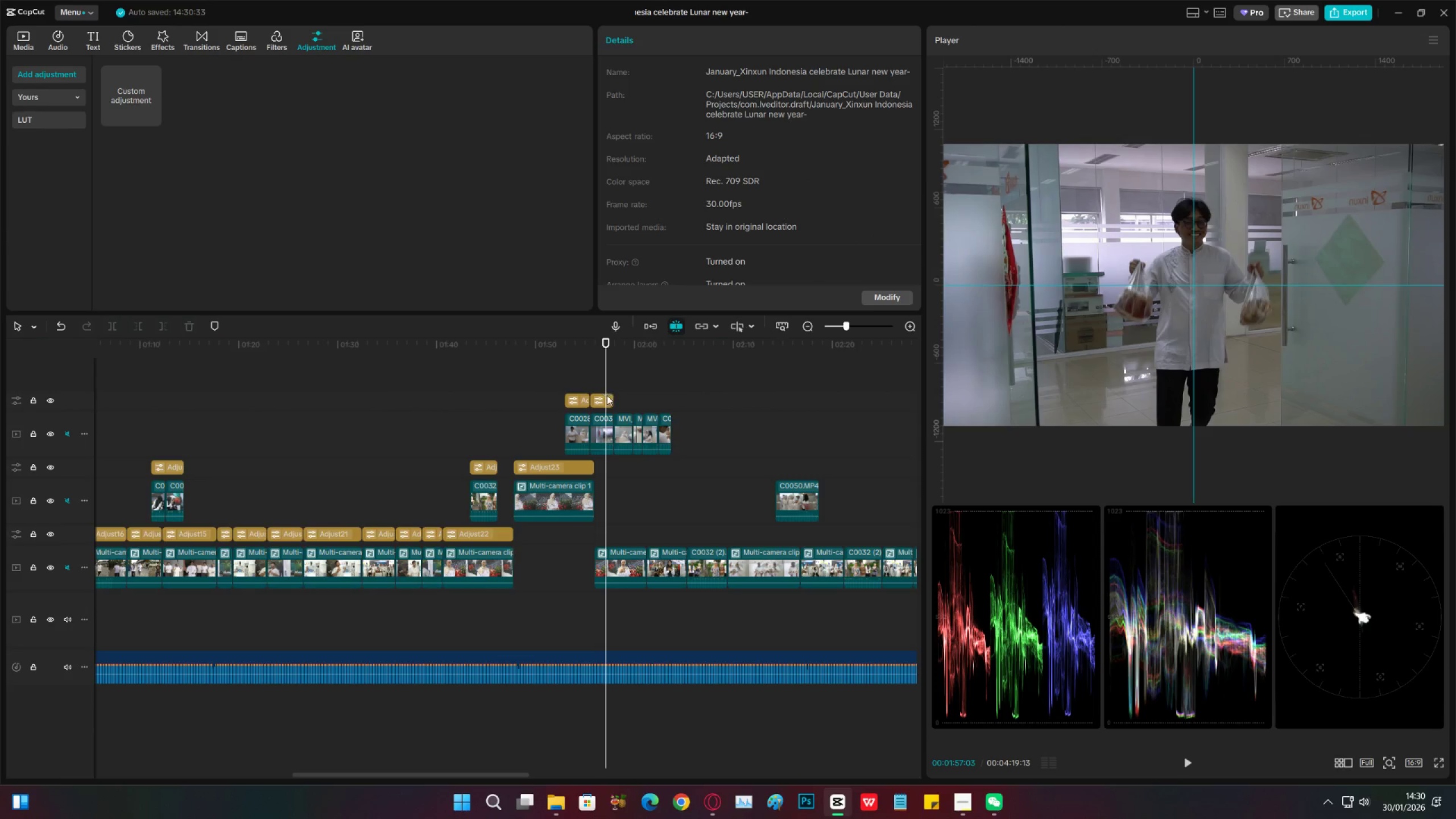 
left_click([606, 400])
 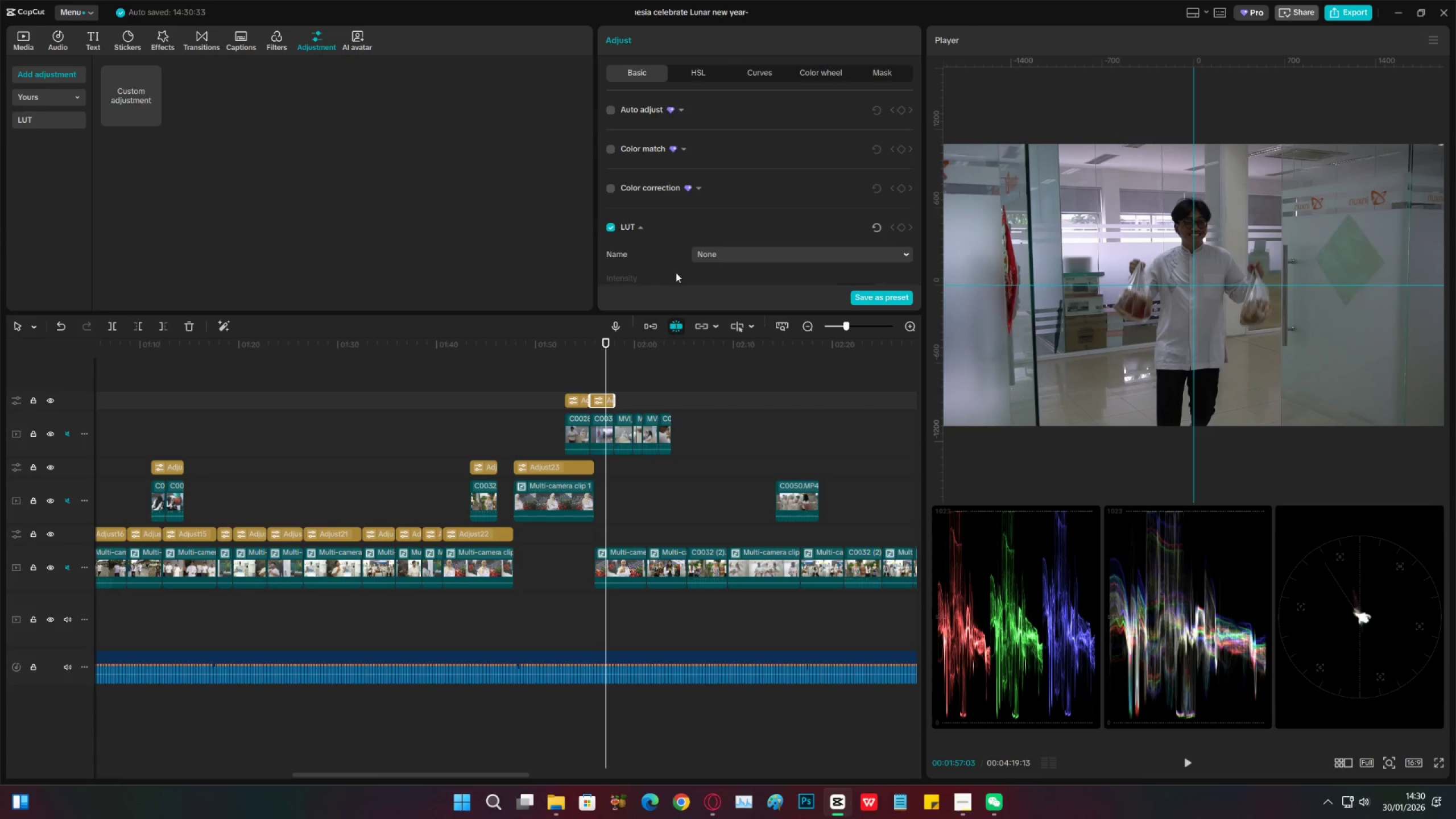 
scroll: coordinate [743, 247], scroll_direction: down, amount: 26.0
 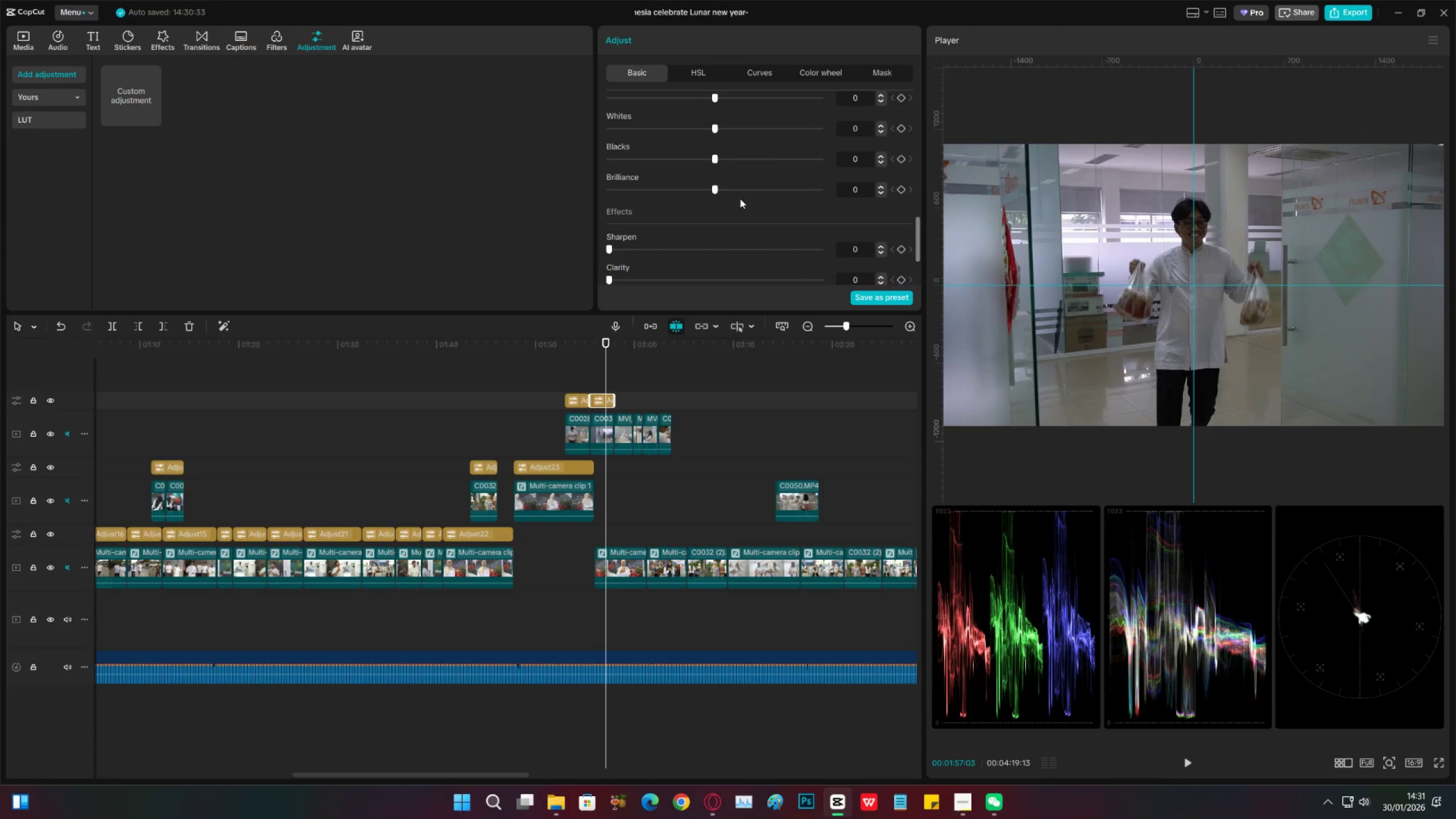 
left_click_drag(start_coordinate=[744, 191], to_coordinate=[758, 189])
 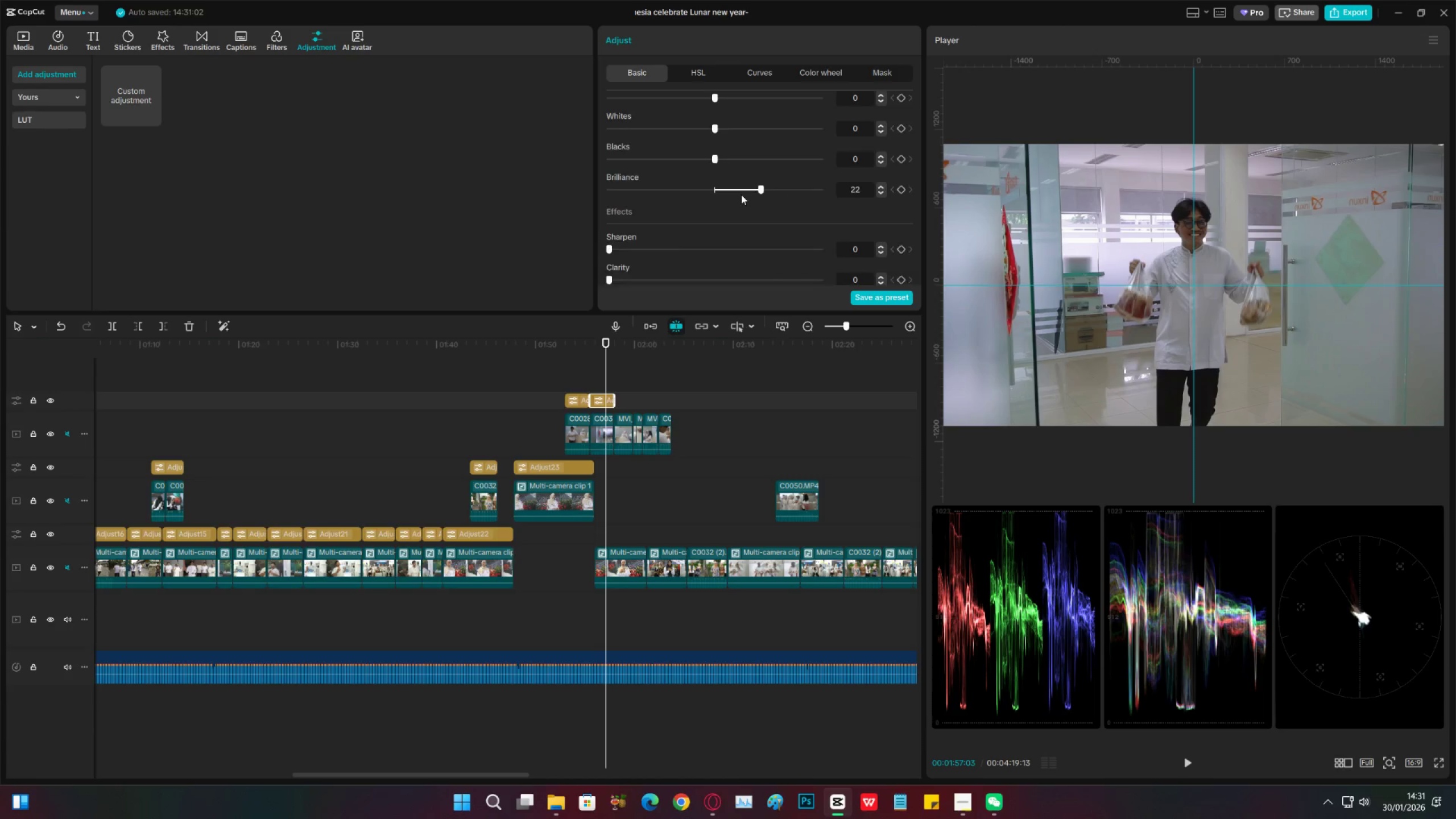 
scroll: coordinate [736, 196], scroll_direction: up, amount: 4.0
 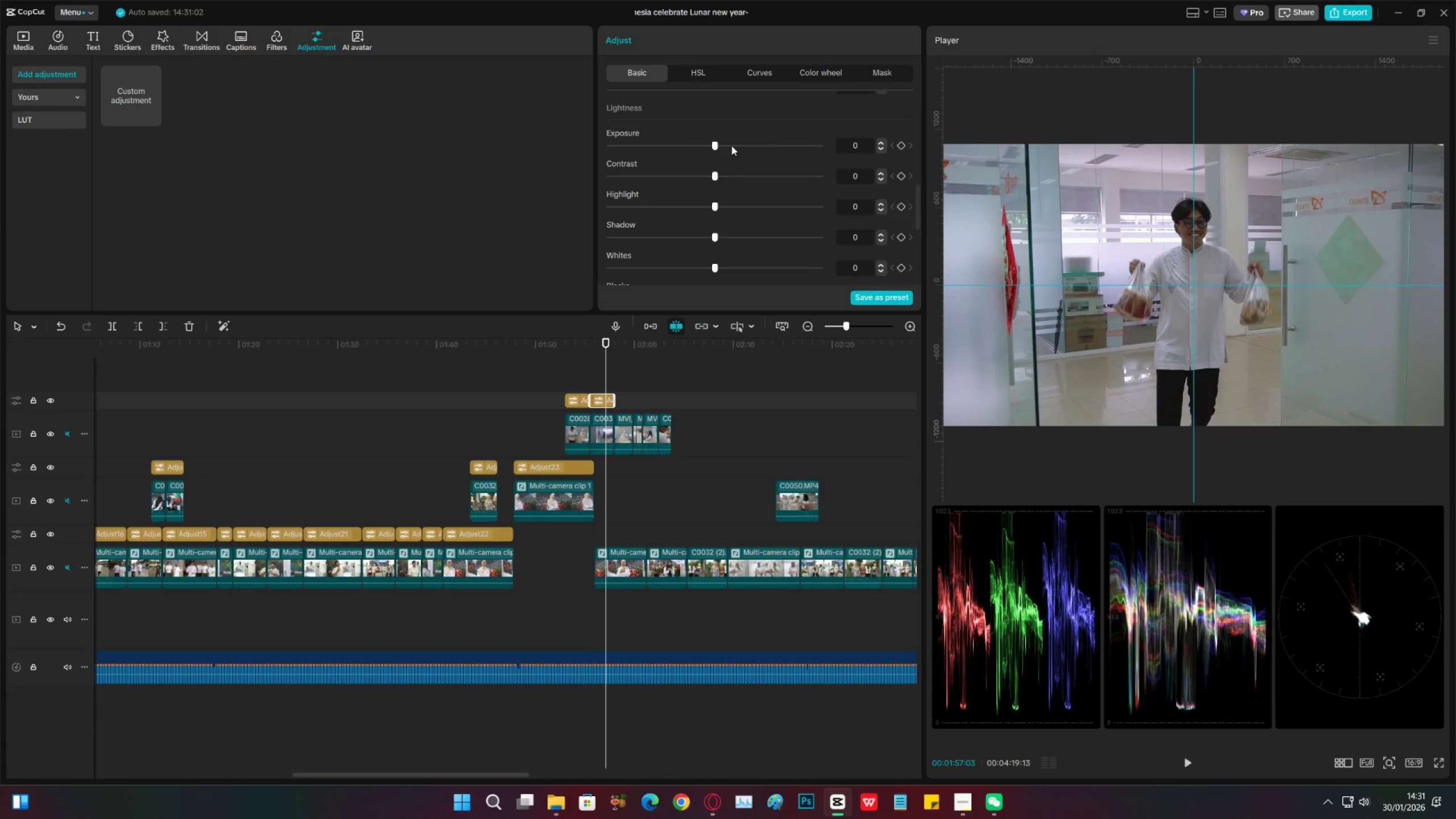 
scroll: coordinate [716, 267], scroll_direction: down, amount: 5.0
 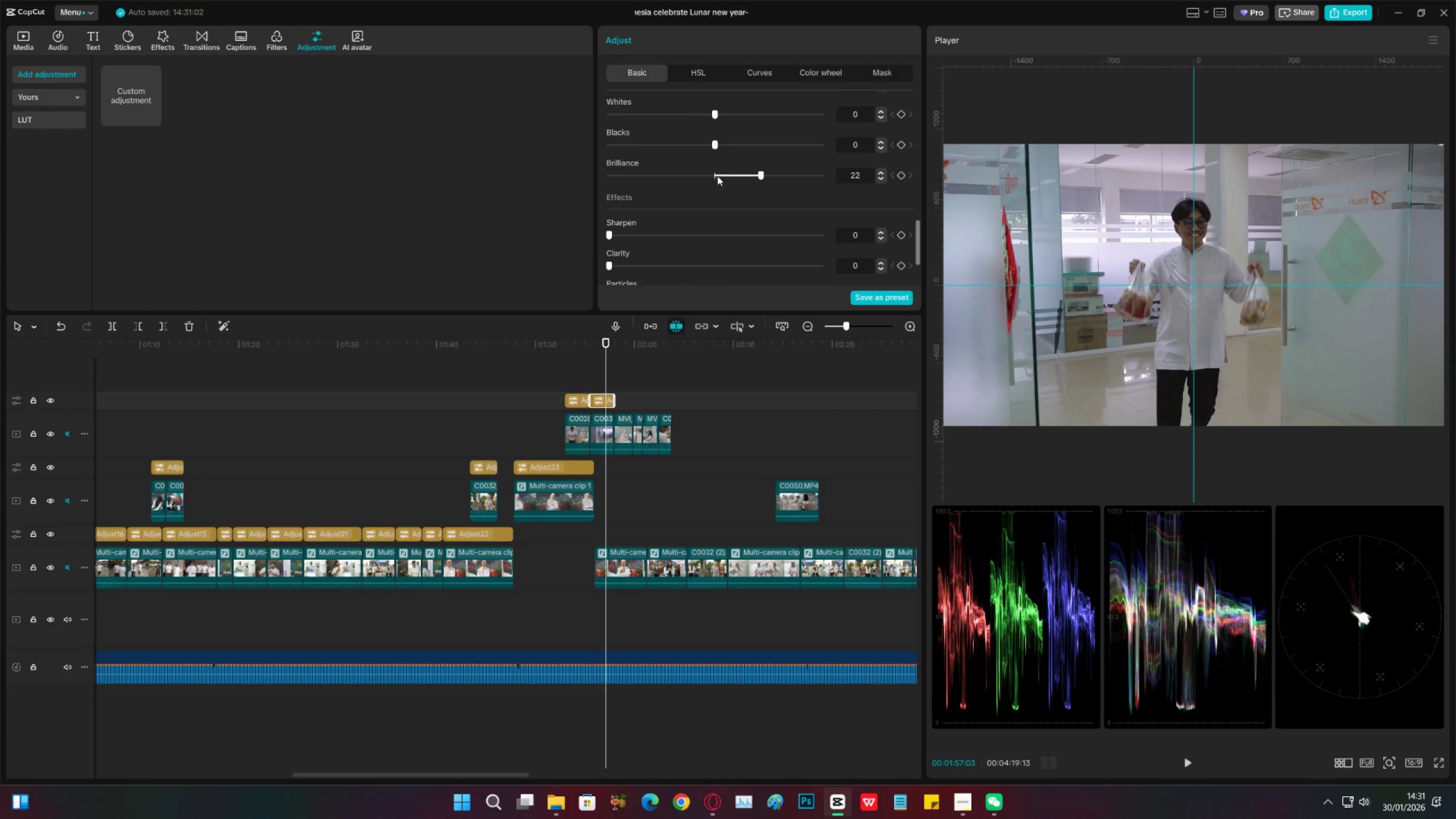 
left_click([715, 173])
 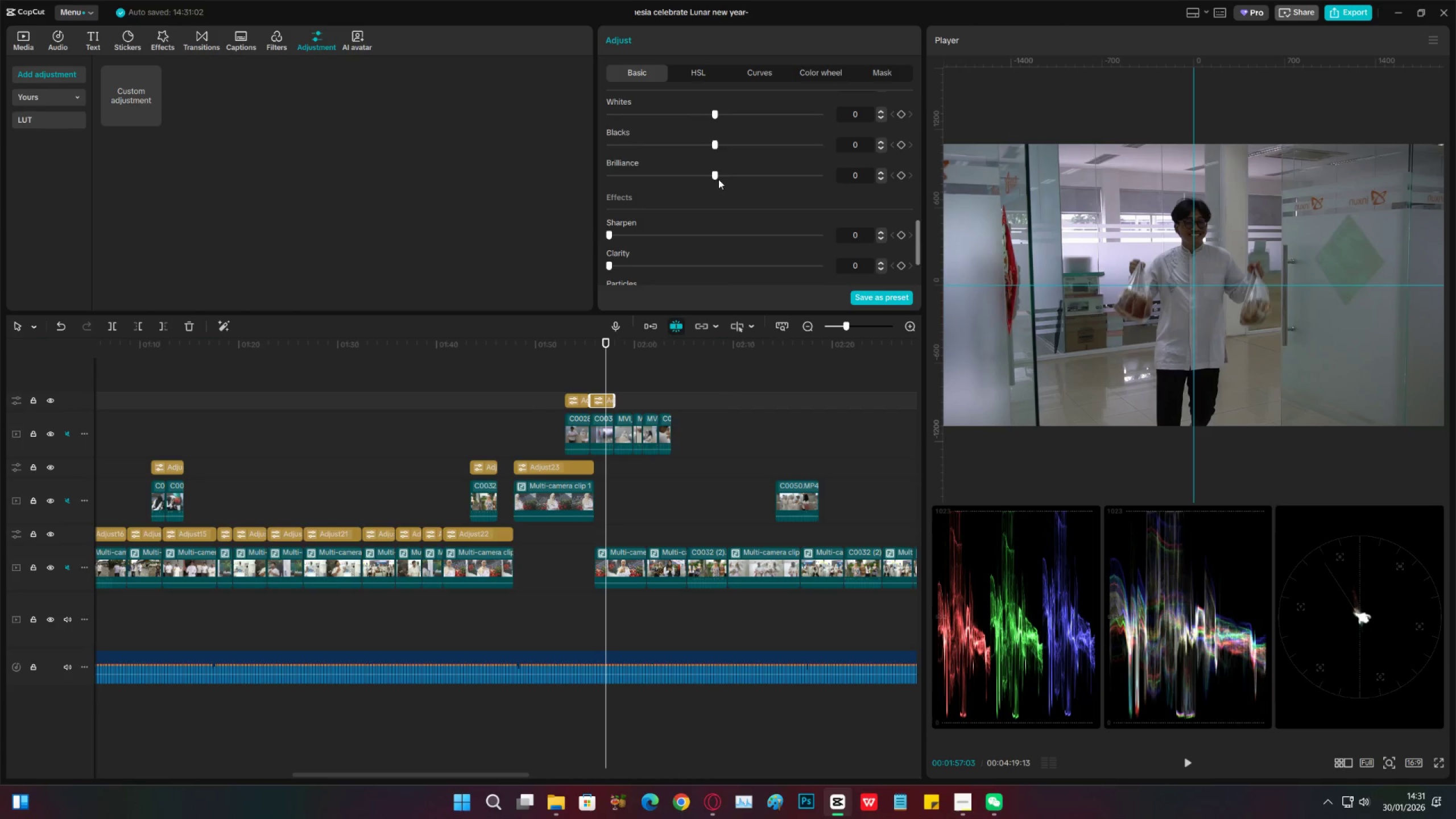 
scroll: coordinate [738, 185], scroll_direction: up, amount: 6.0
 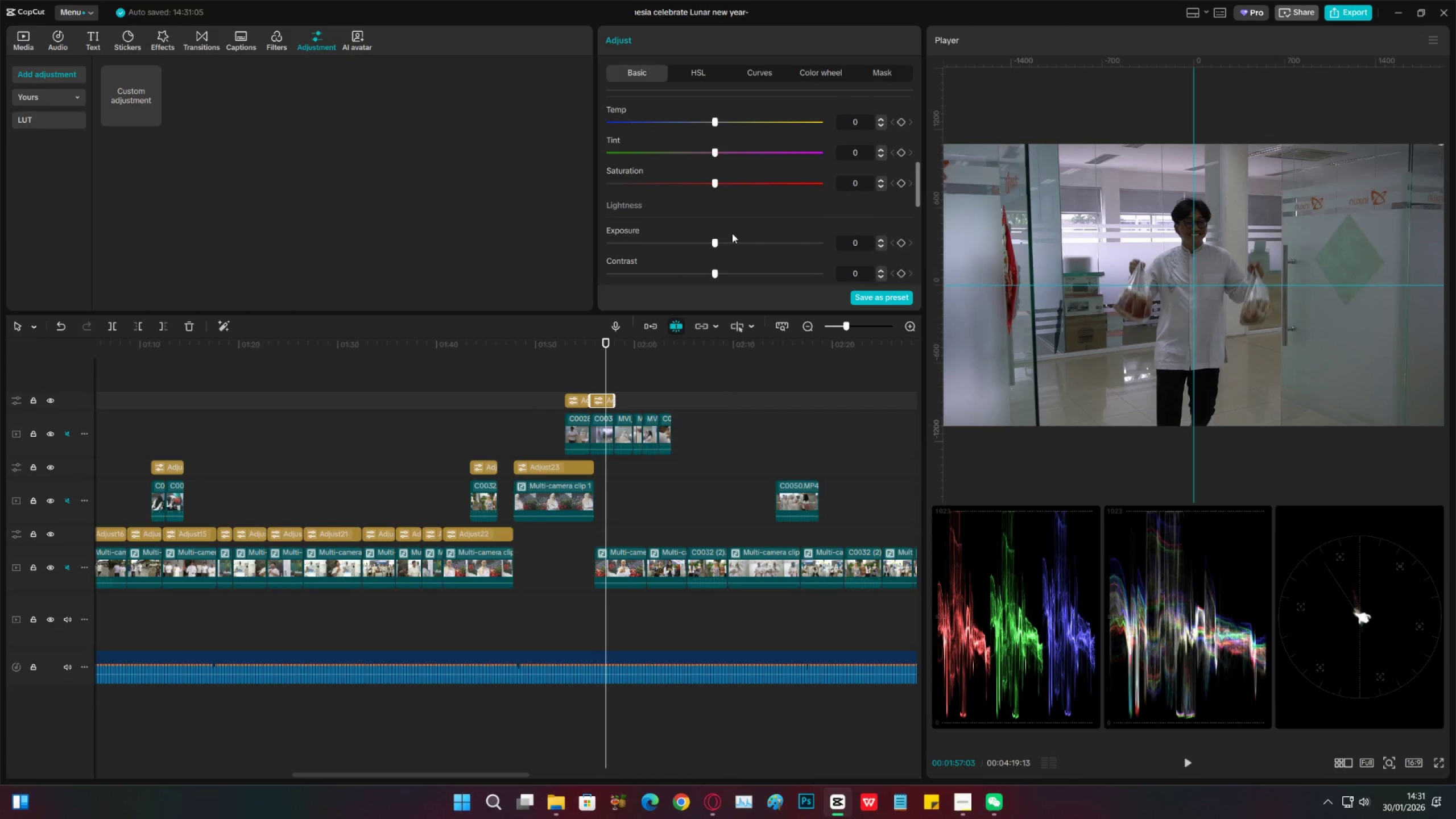 
left_click_drag(start_coordinate=[741, 245], to_coordinate=[747, 245])
 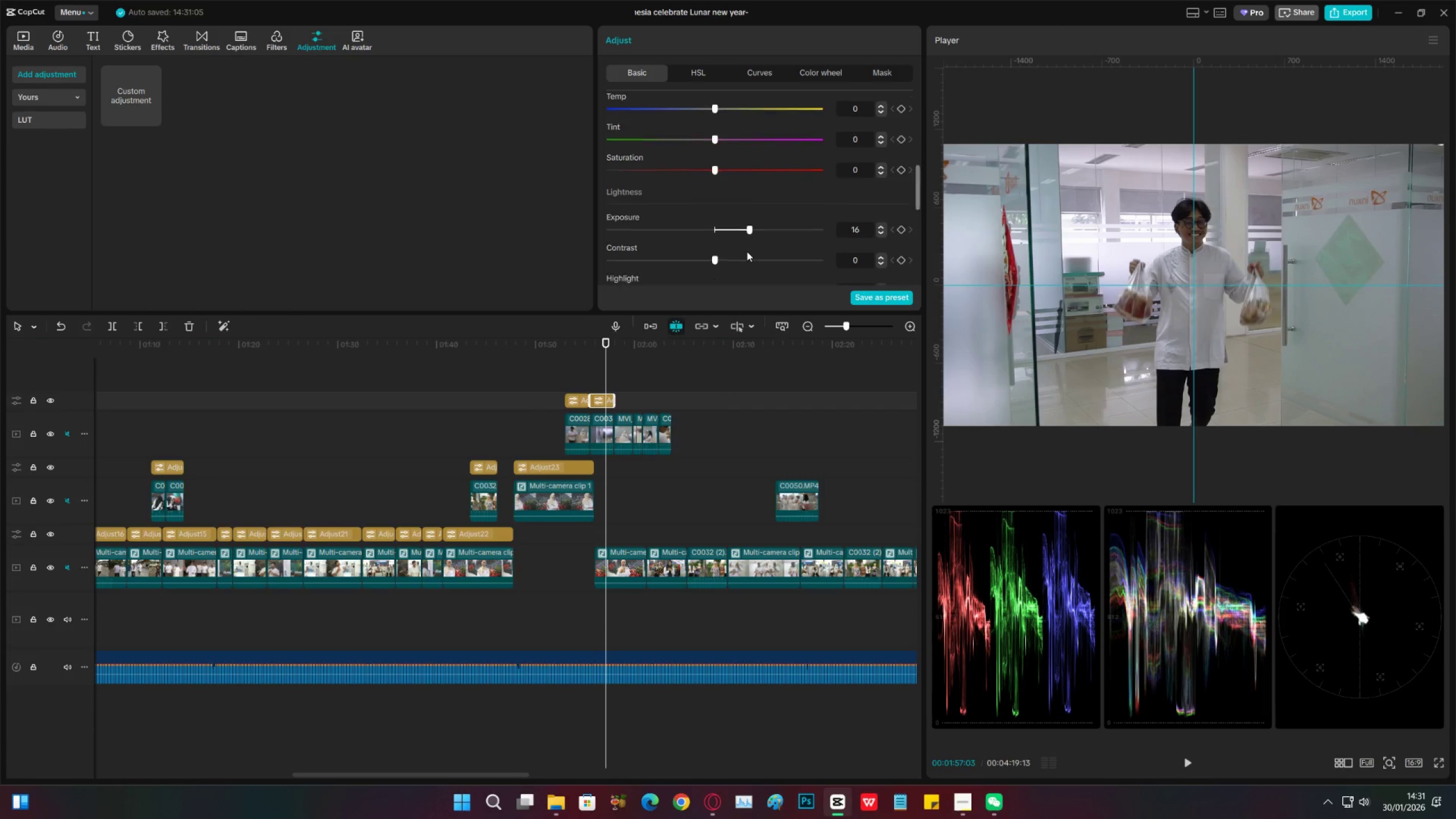 
scroll: coordinate [745, 253], scroll_direction: down, amount: 7.0
 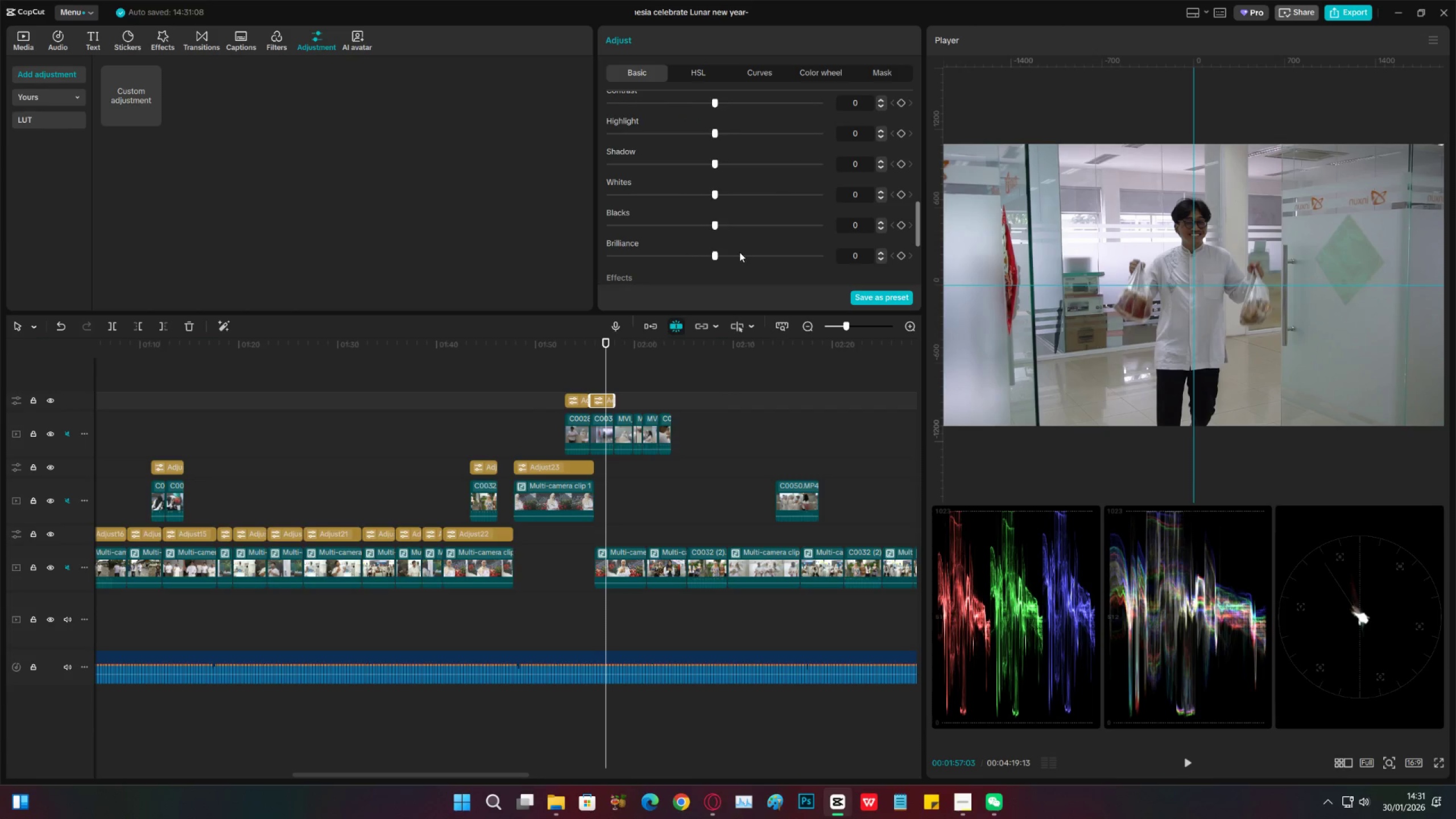 
left_click_drag(start_coordinate=[739, 255], to_coordinate=[748, 255])
 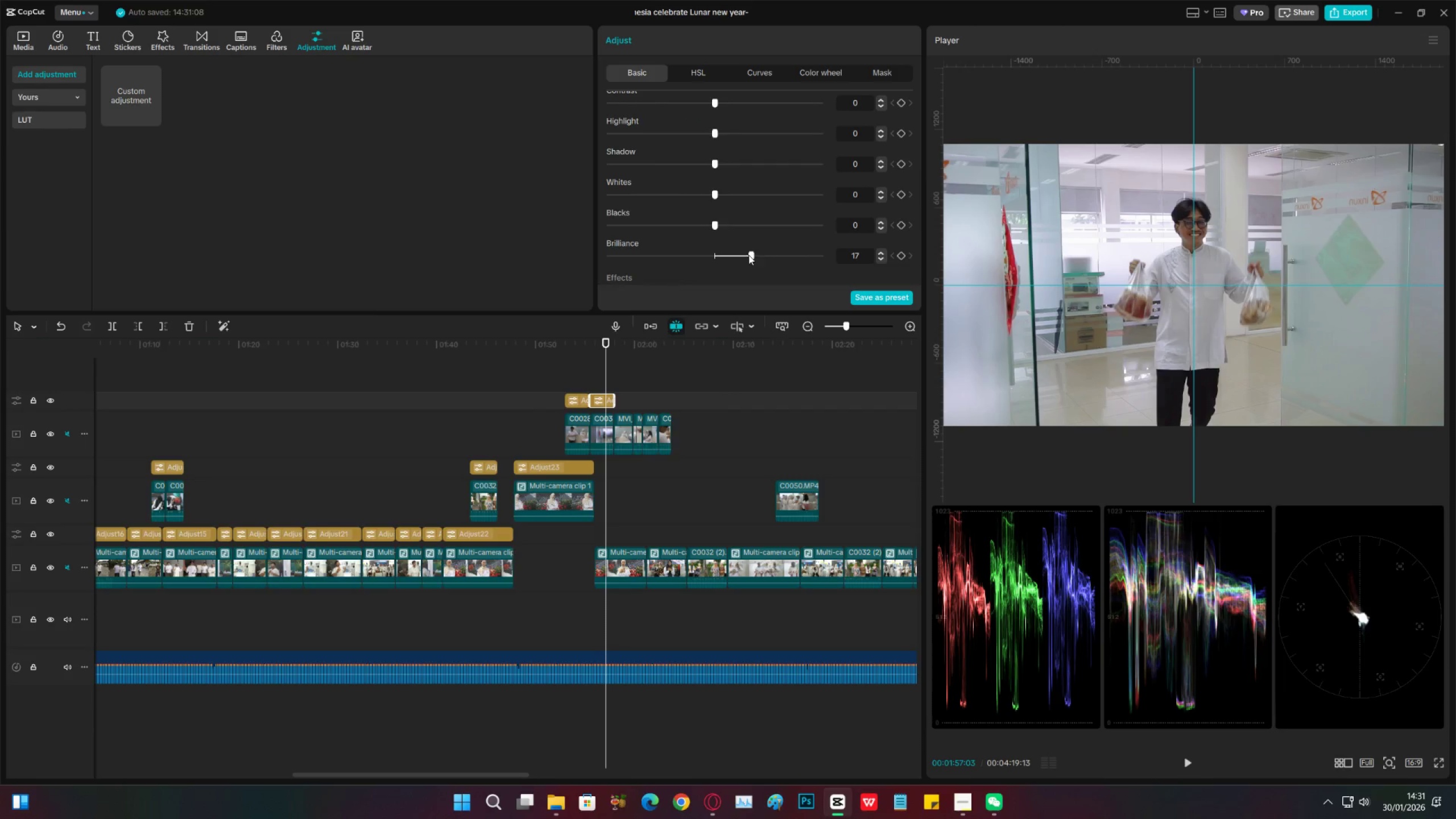 
key(Space)
 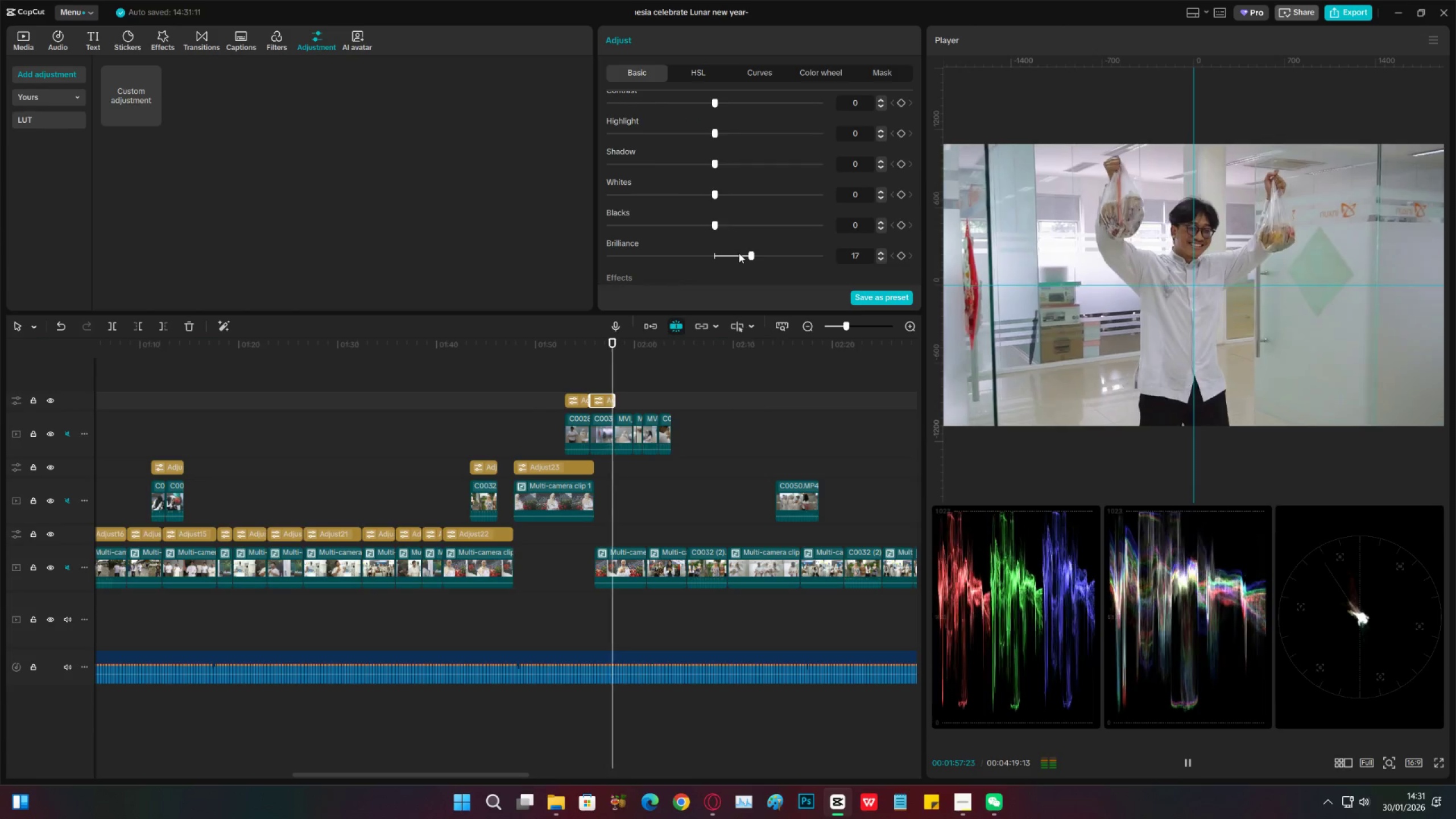 
key(Space)
 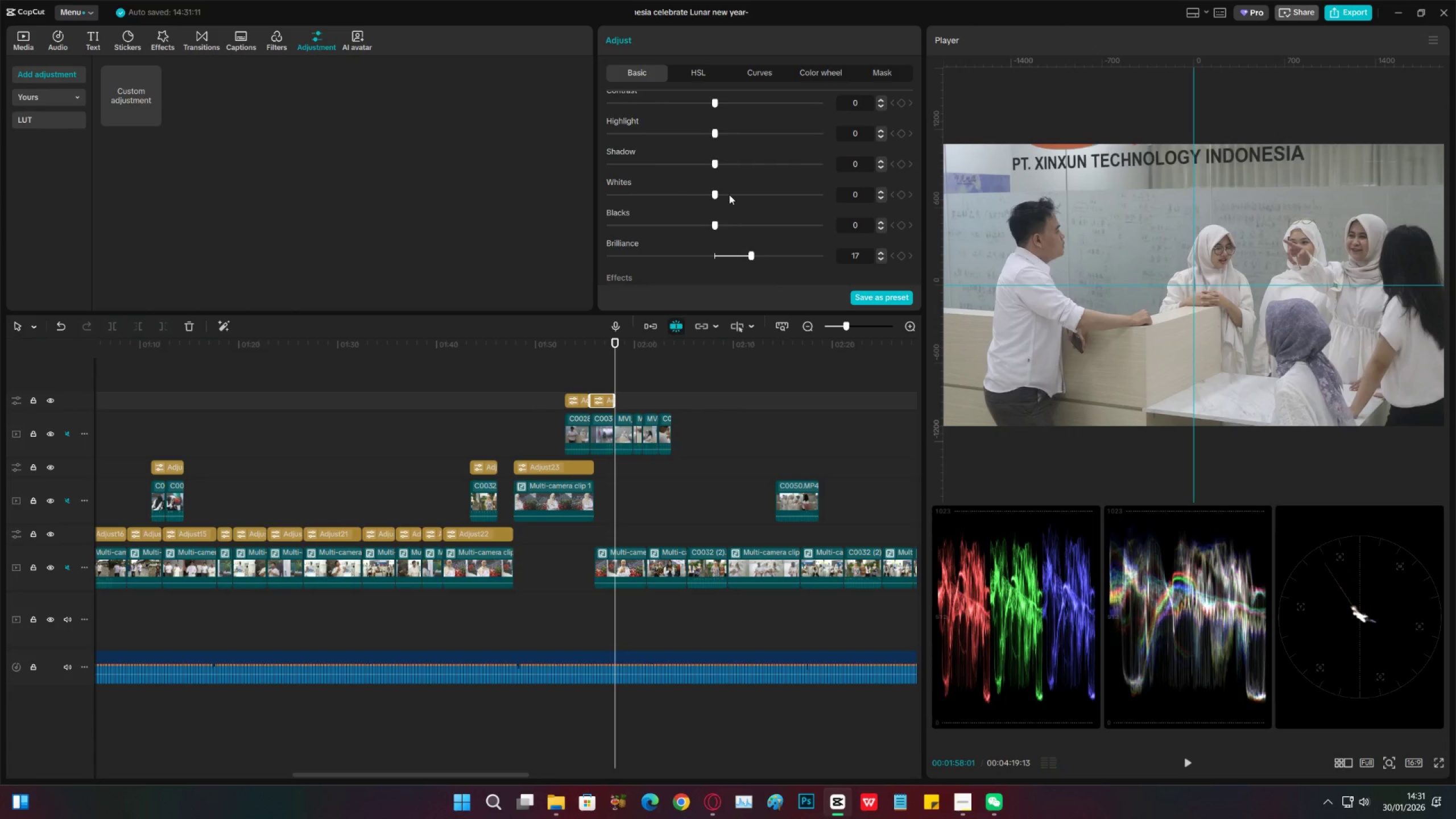 
scroll: coordinate [727, 244], scroll_direction: up, amount: 3.0
 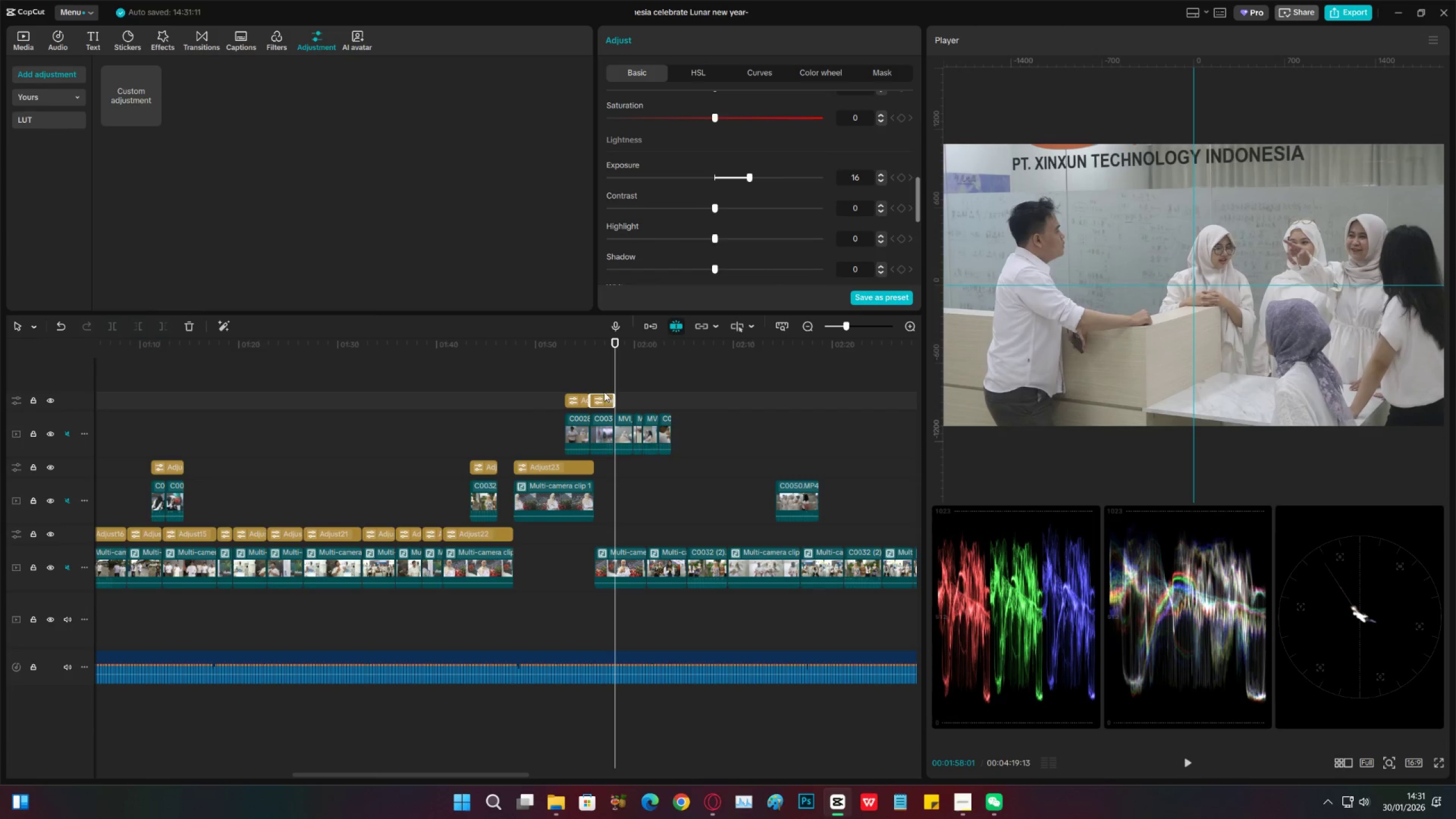 
left_click([597, 364])
 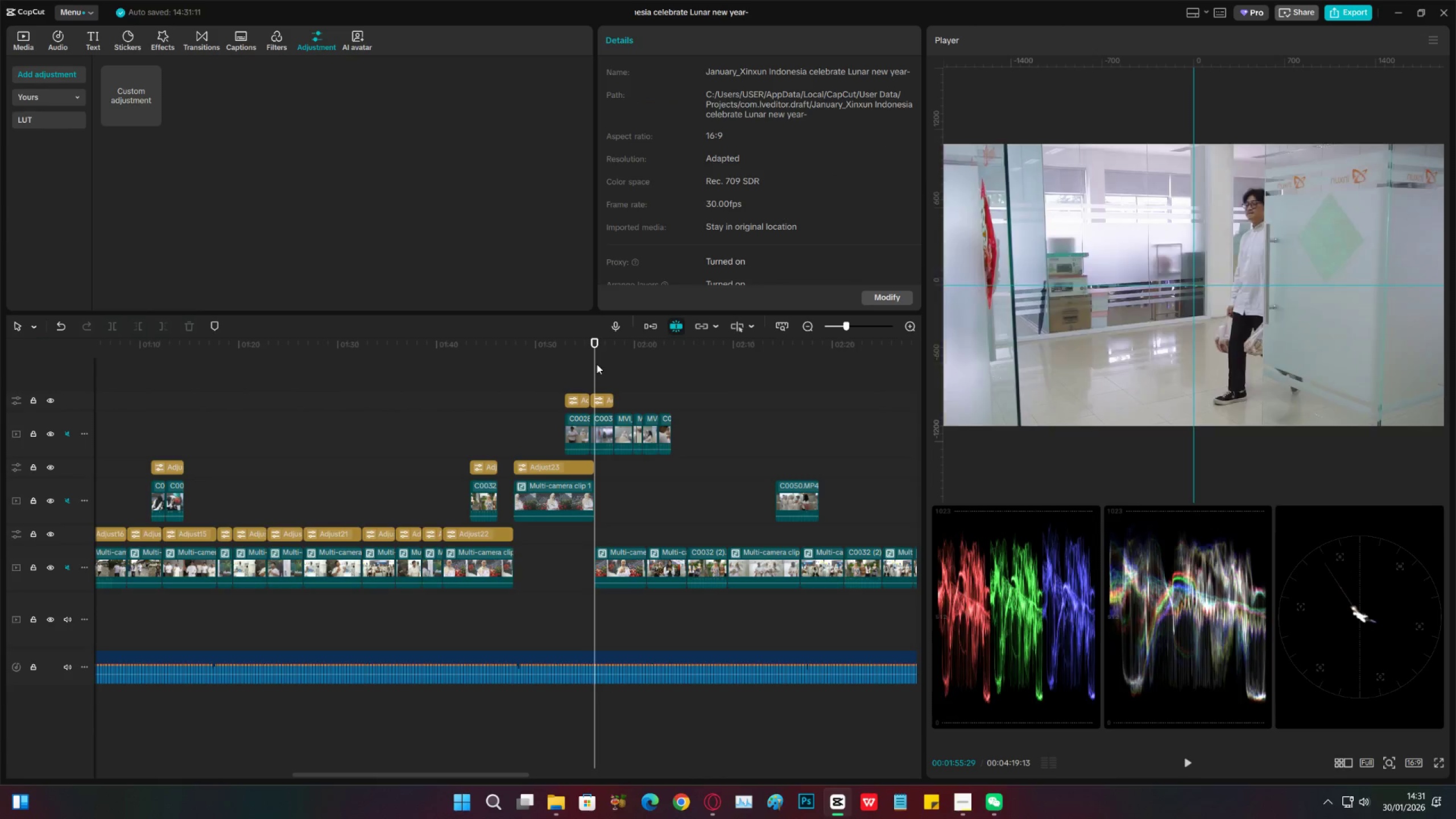 
key(Space)
 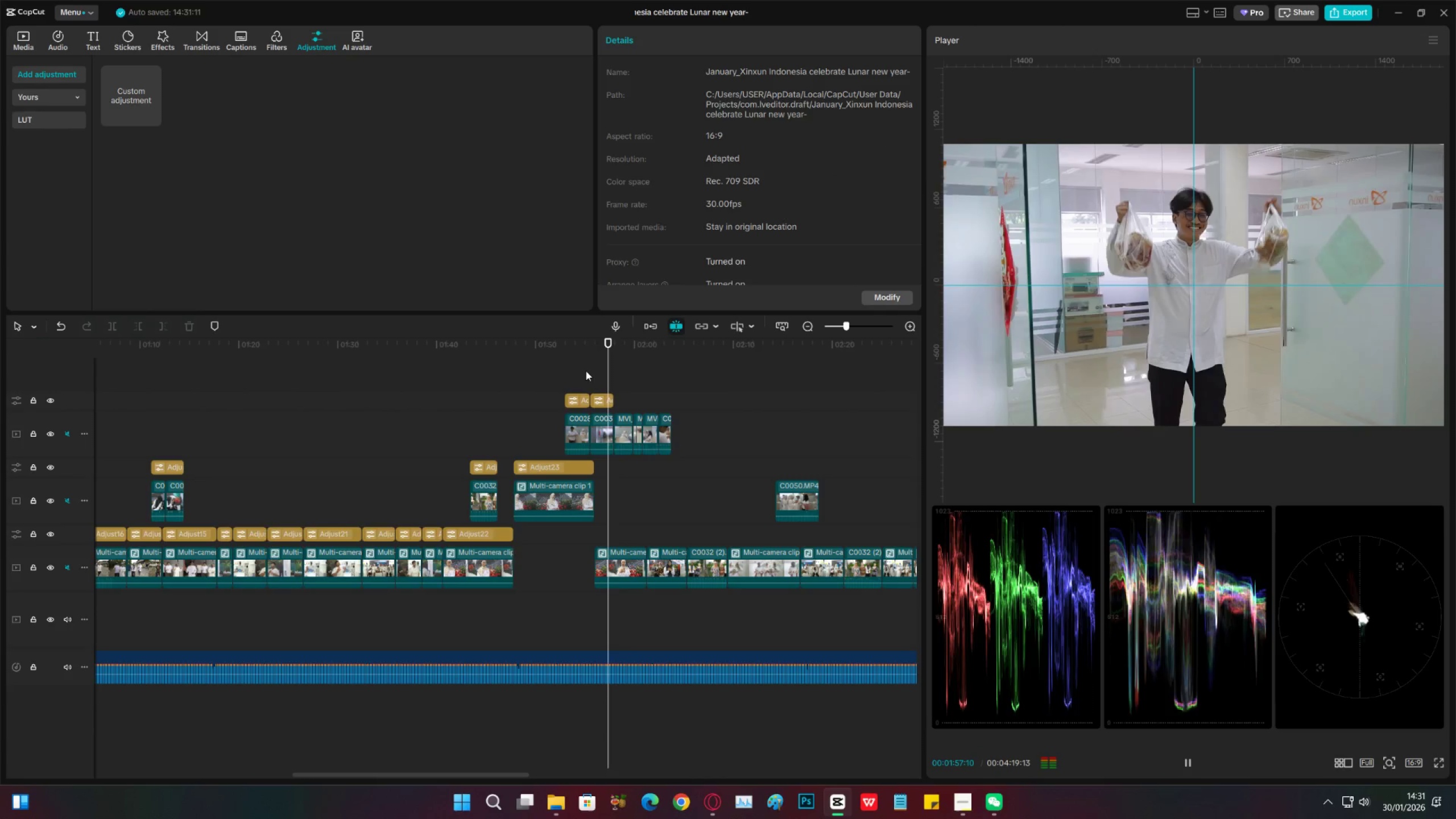 
key(Space)
 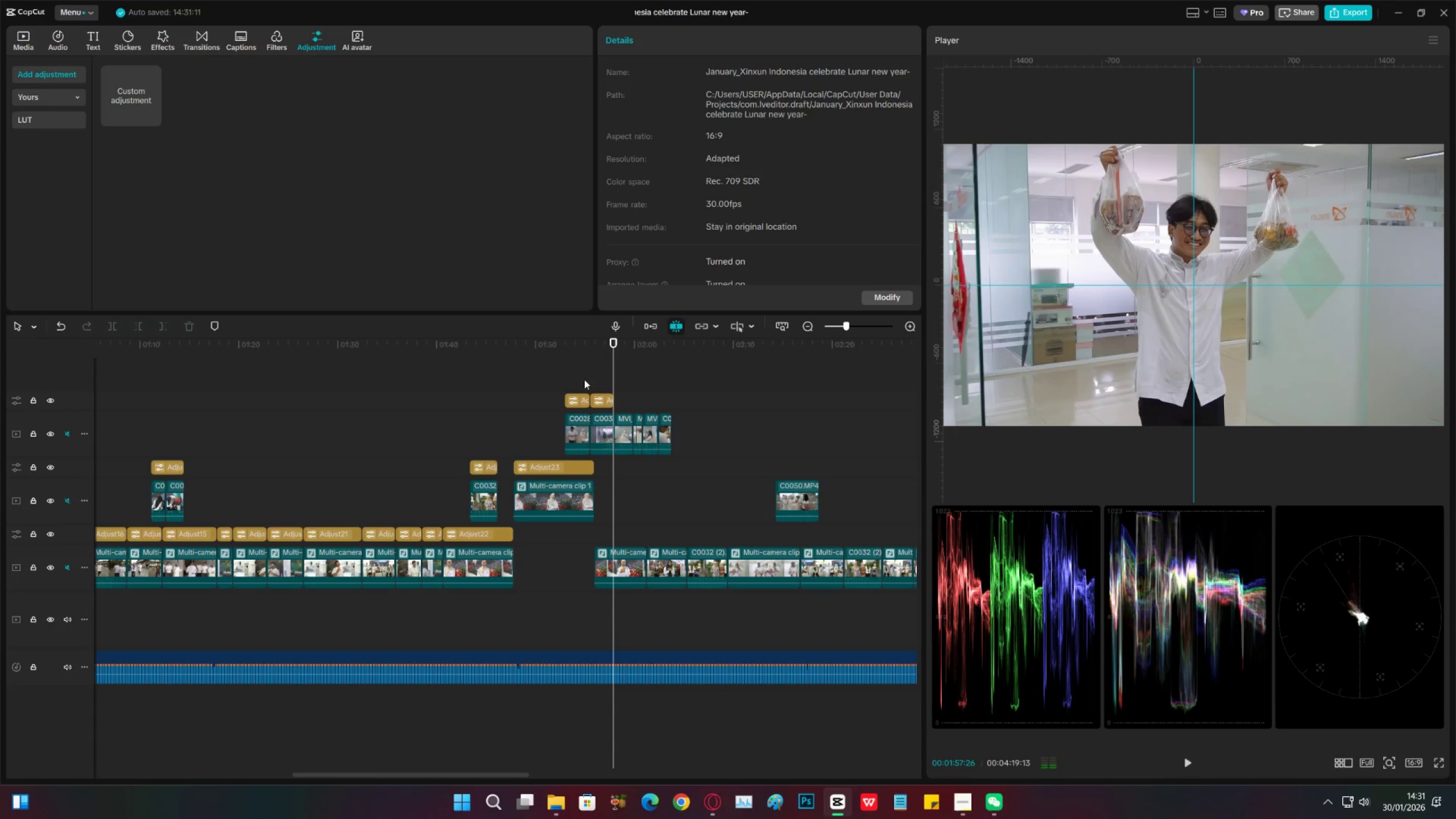 
key(Space)
 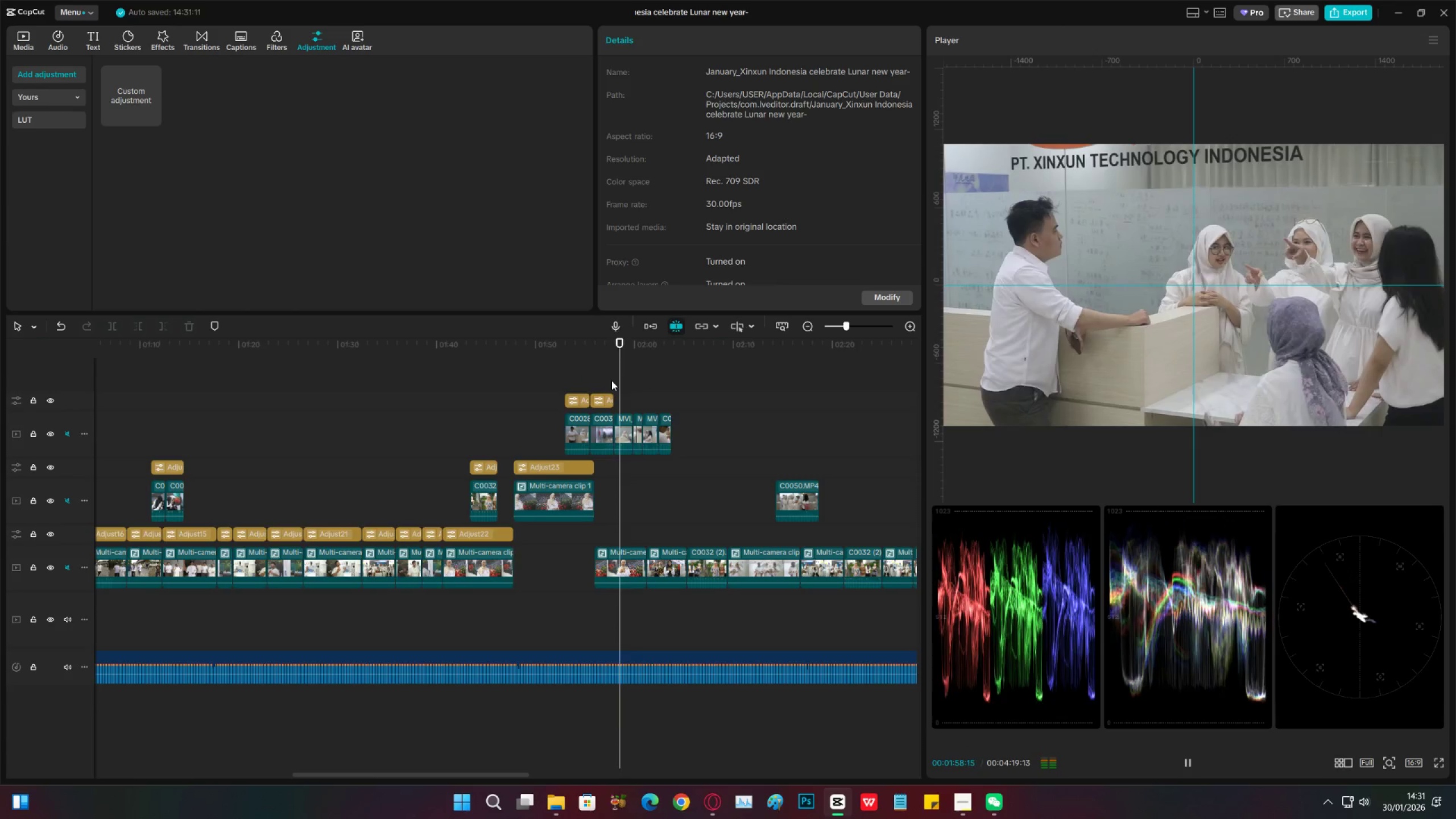 
left_click([610, 374])
 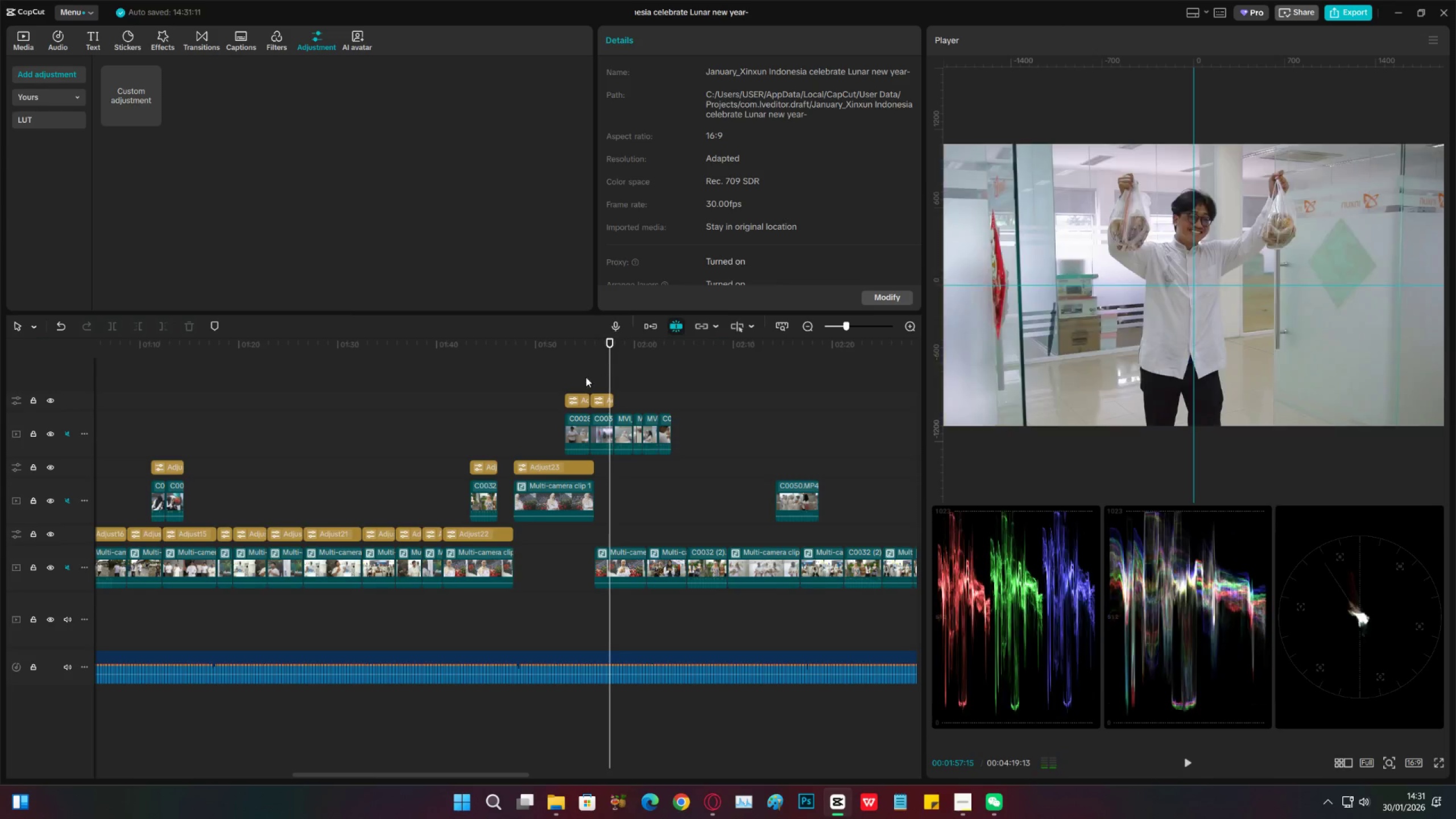 
left_click([582, 377])
 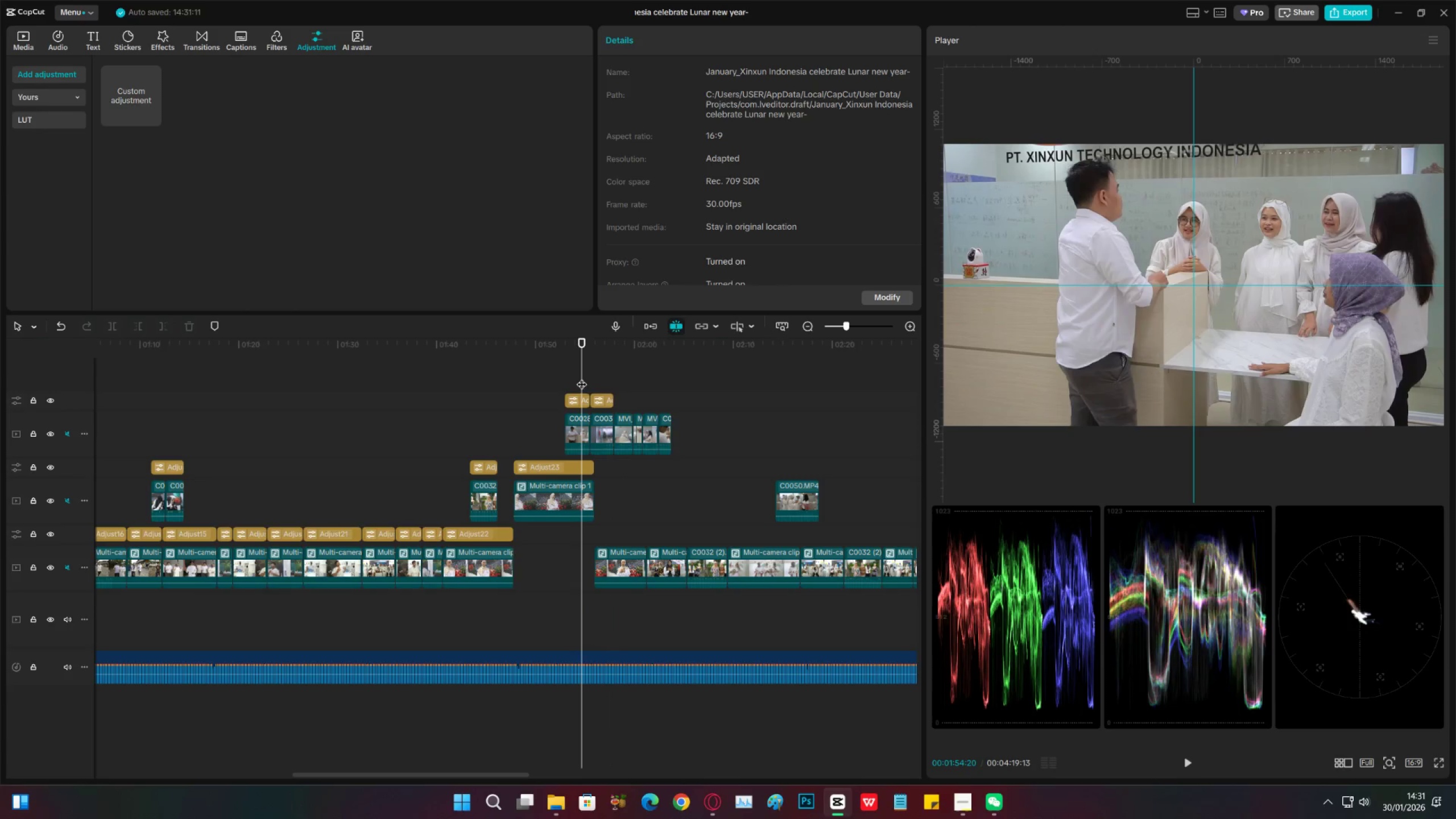 
key(Space)
 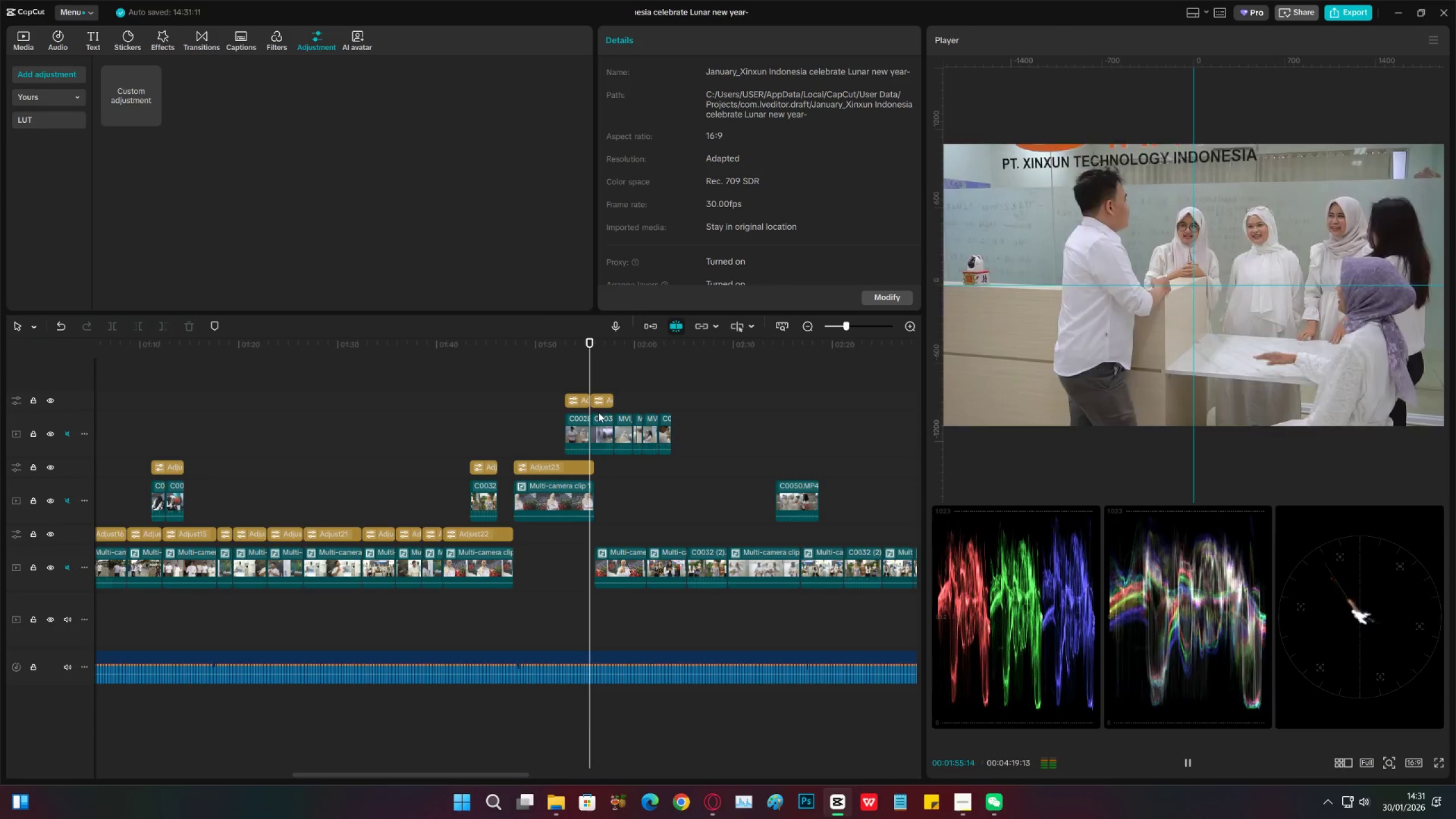 
left_click([601, 403])
 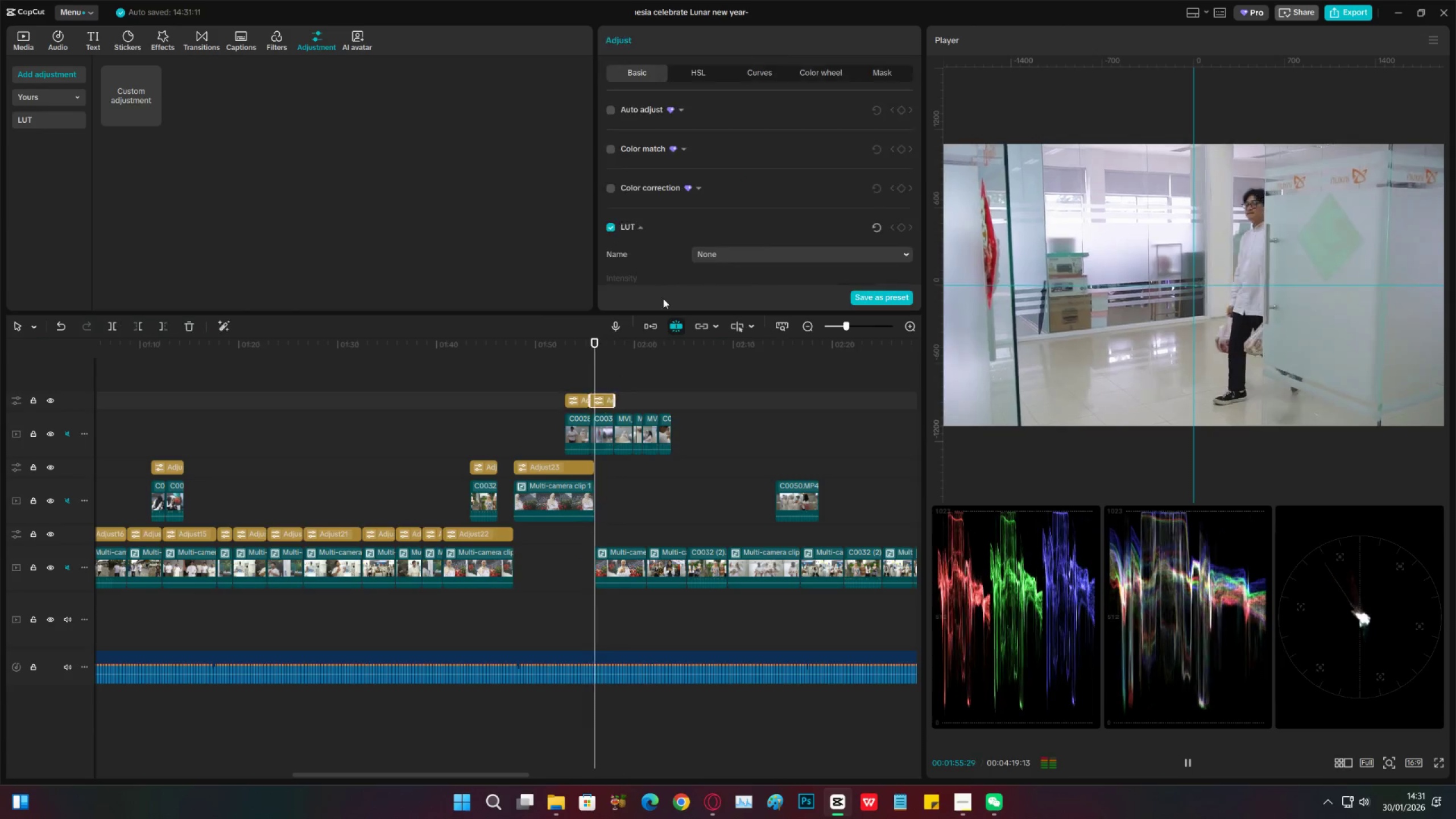 
scroll: coordinate [746, 218], scroll_direction: down, amount: 15.0
 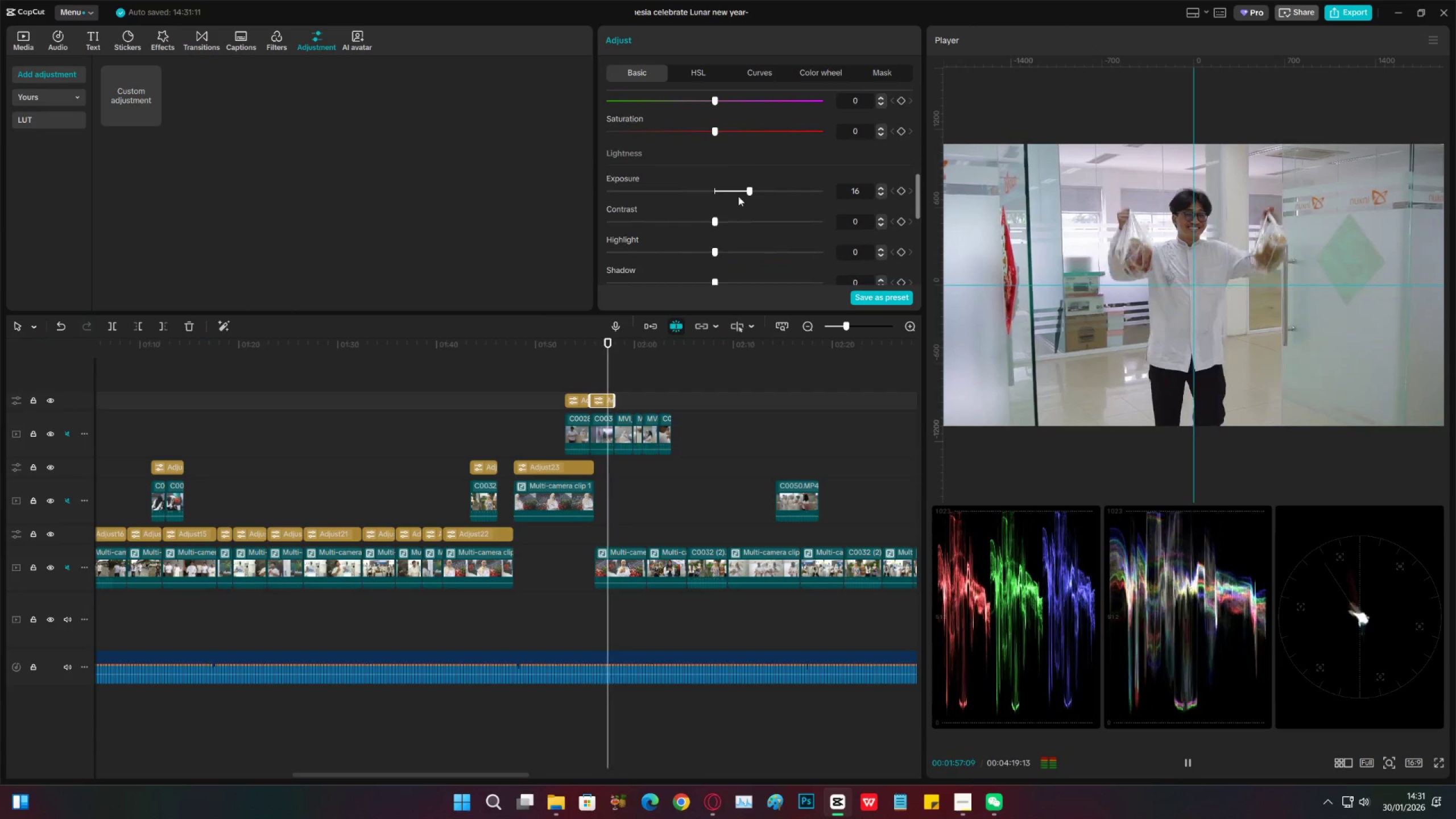 
left_click_drag(start_coordinate=[735, 189], to_coordinate=[755, 189])
 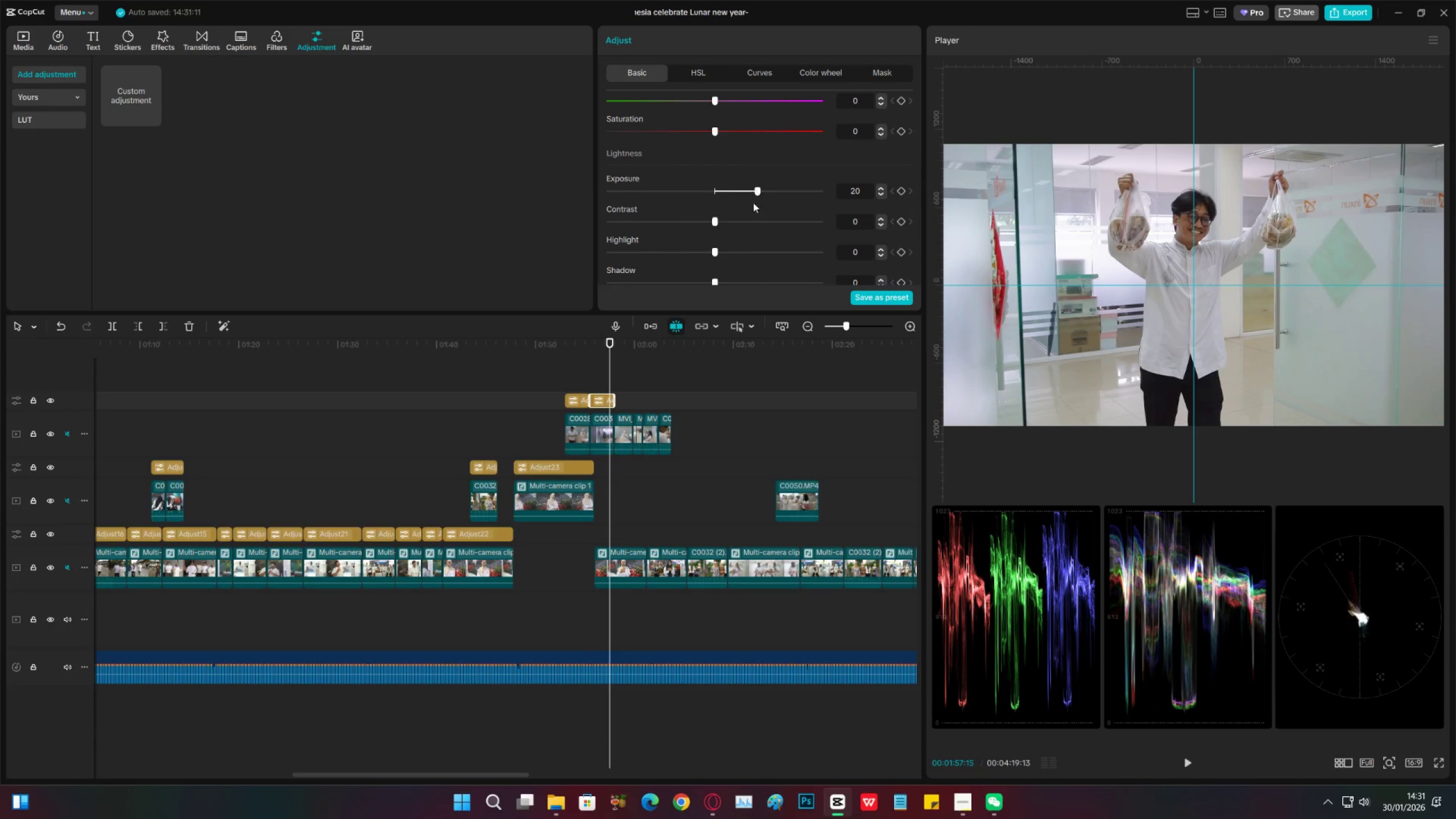 
scroll: coordinate [745, 205], scroll_direction: down, amount: 7.0
 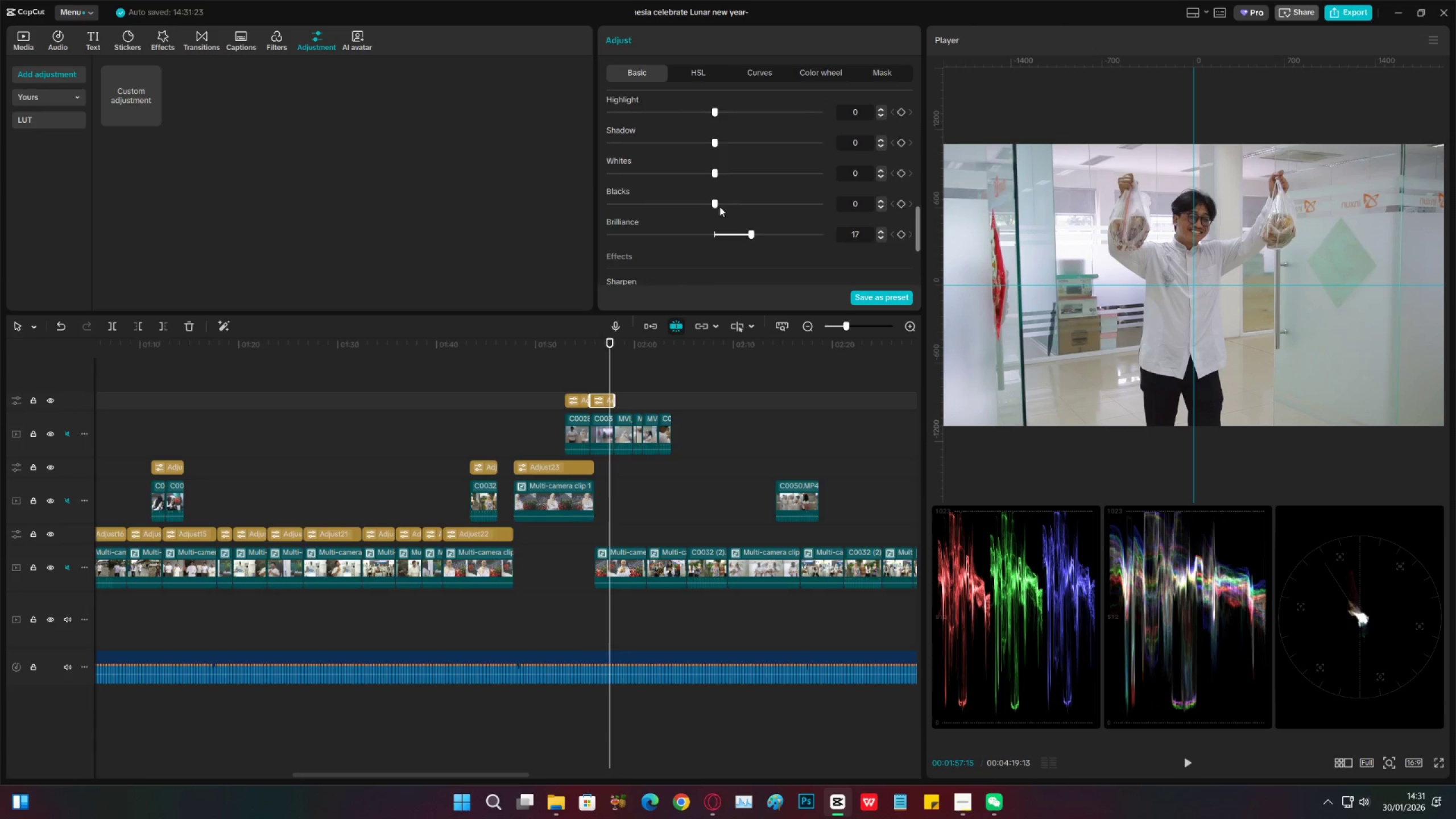 
scroll: coordinate [727, 205], scroll_direction: up, amount: 6.0
 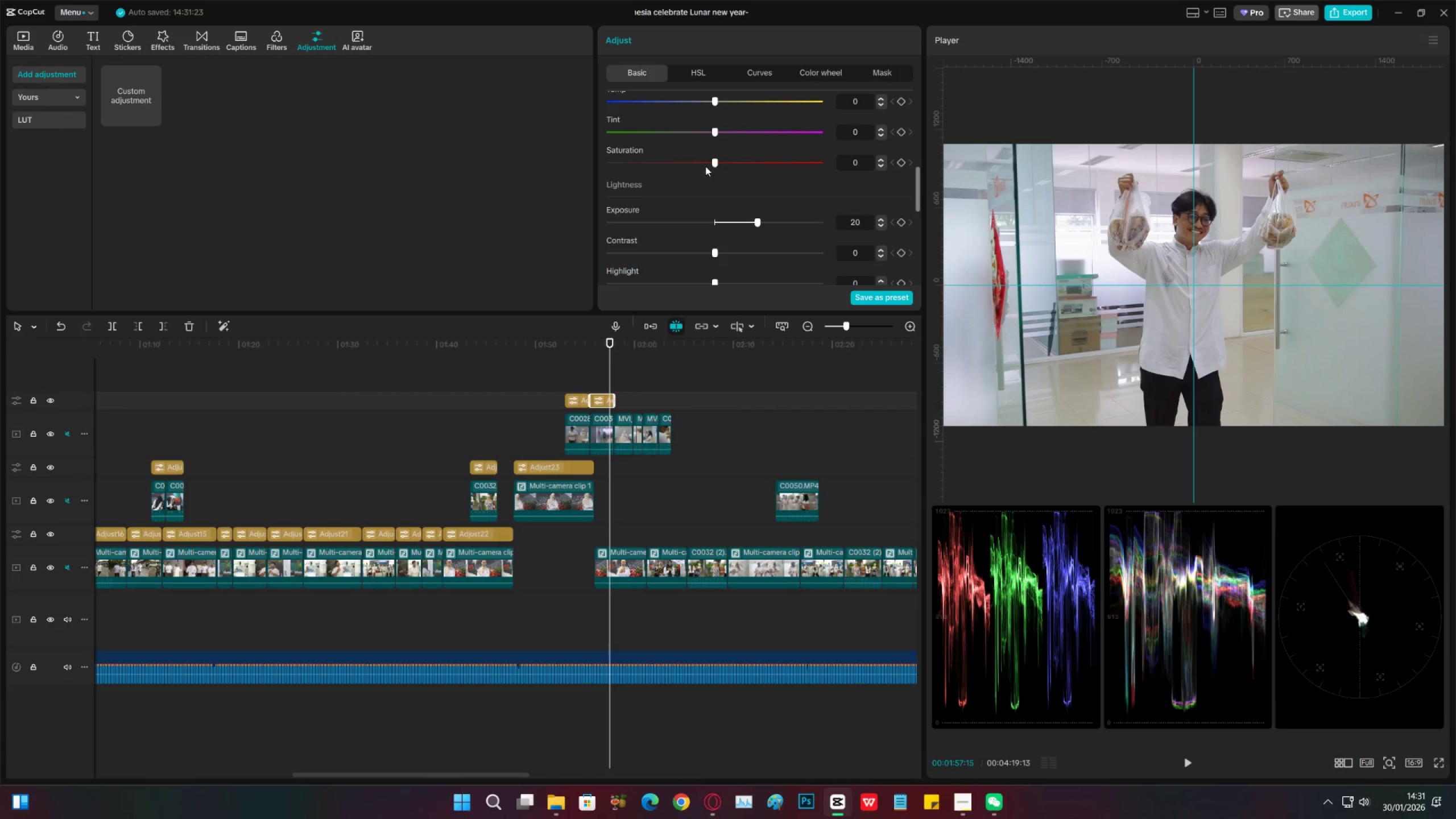 
left_click_drag(start_coordinate=[705, 165], to_coordinate=[702, 165])
 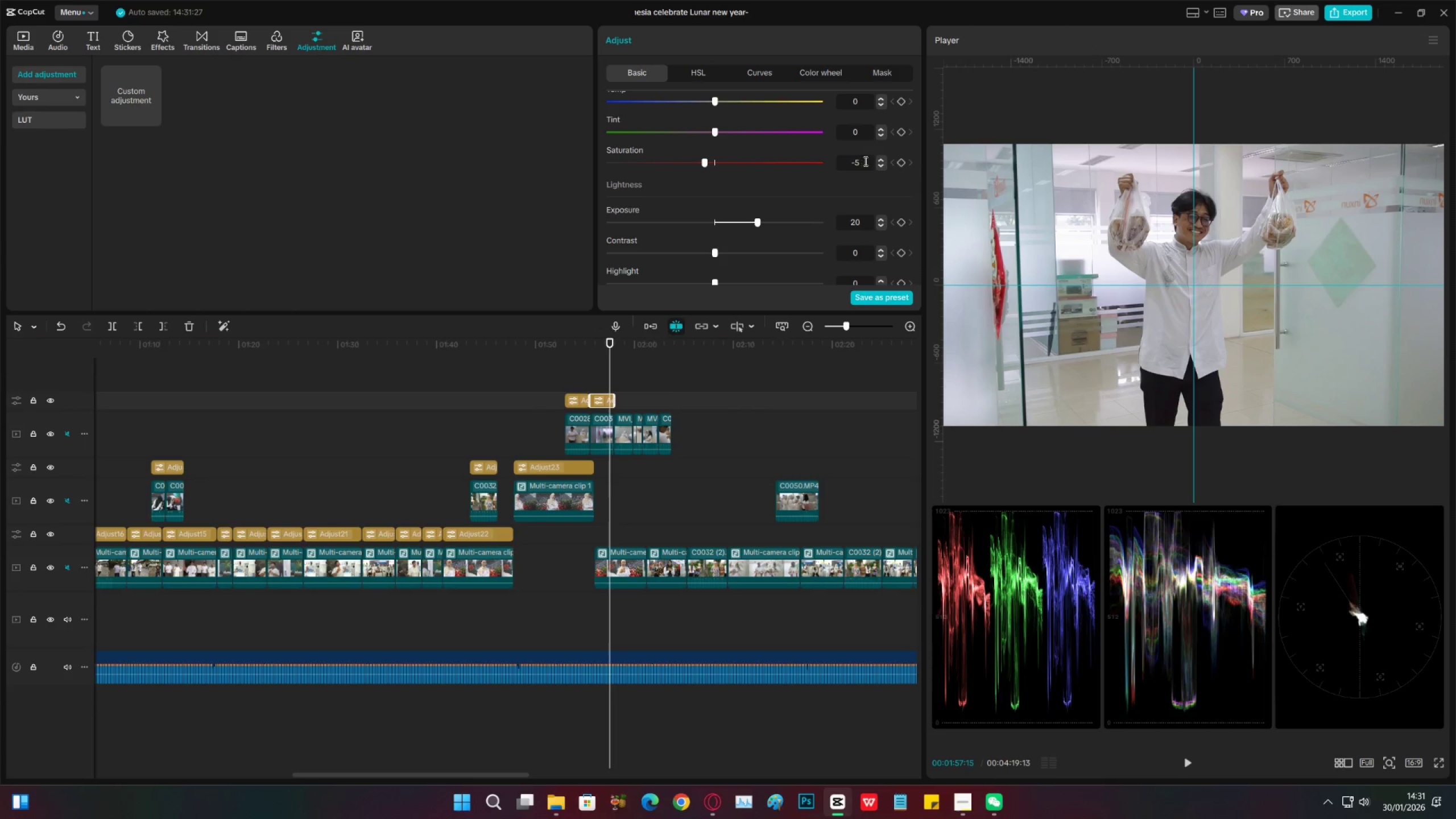 
left_click([882, 158])
 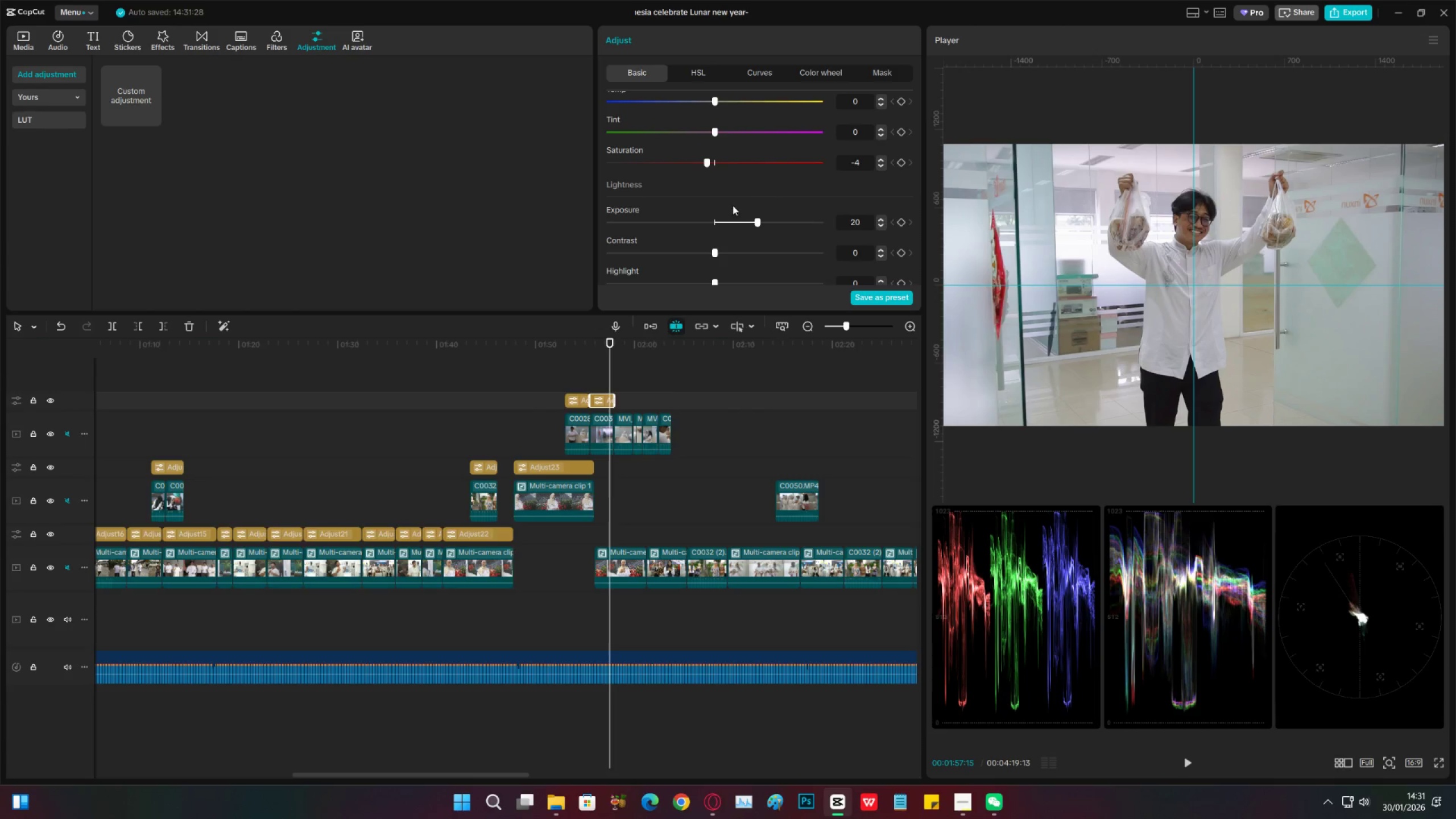 
scroll: coordinate [655, 256], scroll_direction: down, amount: 7.0
 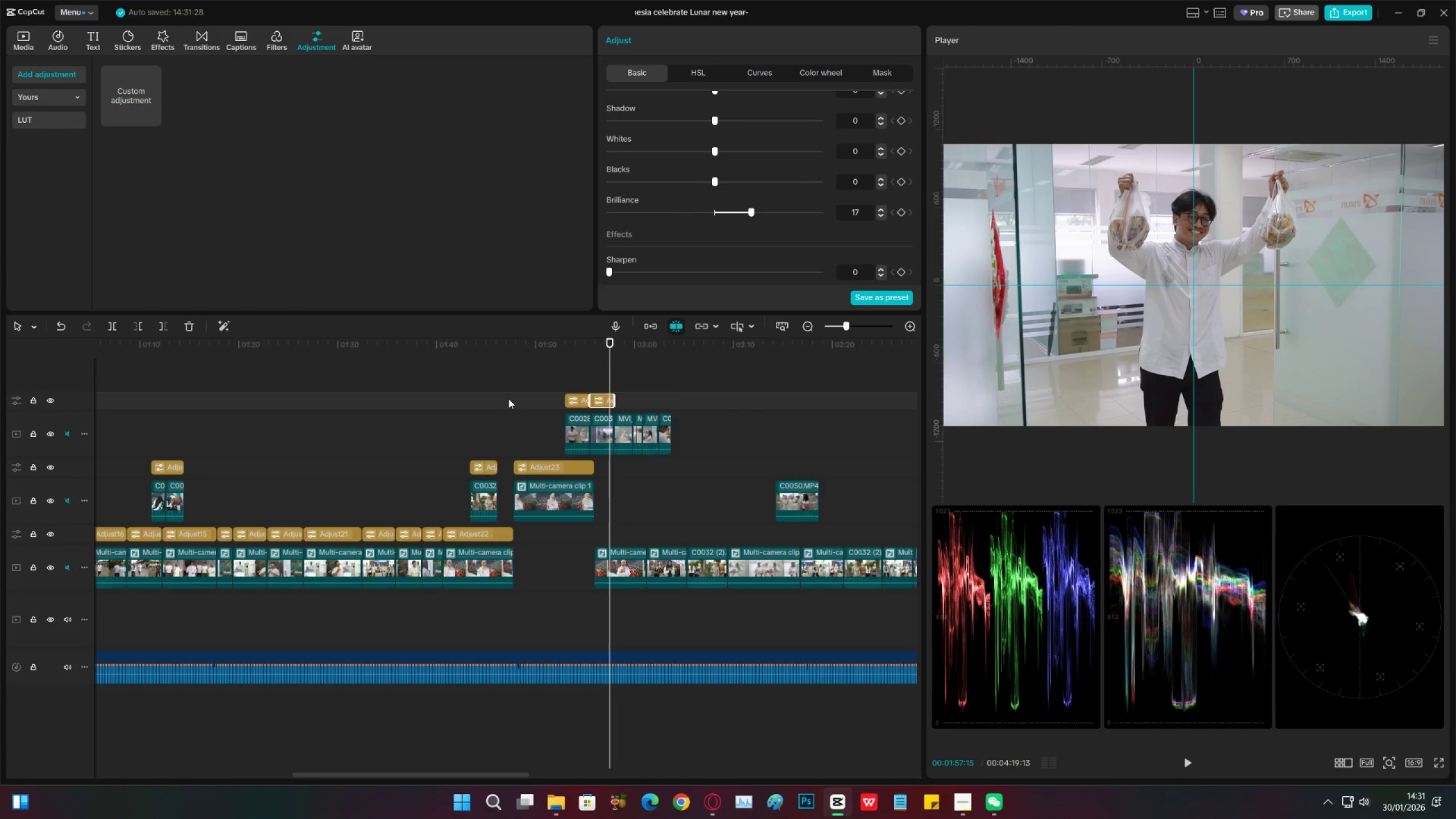 
left_click([570, 364])
 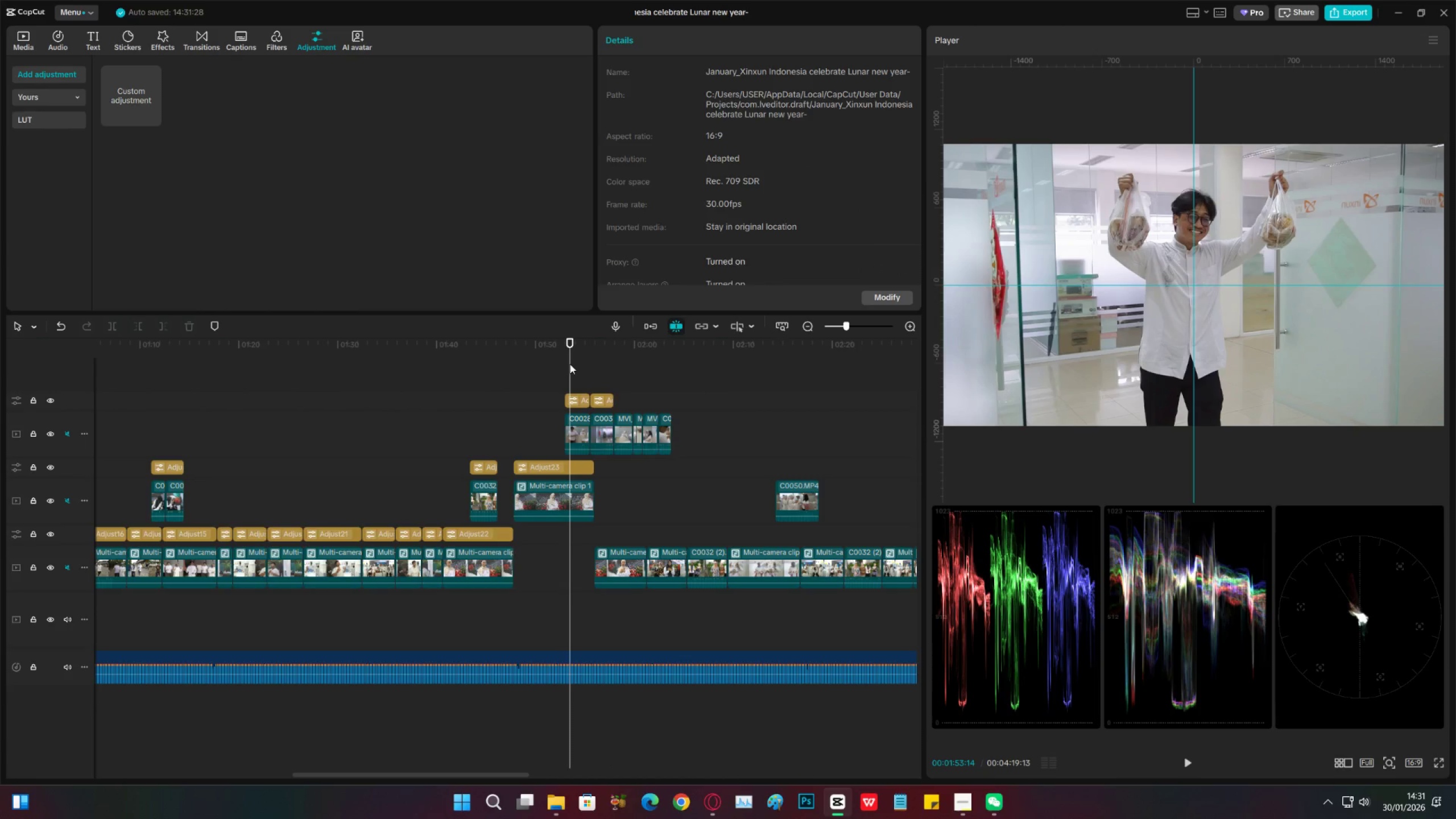 
key(Space)
 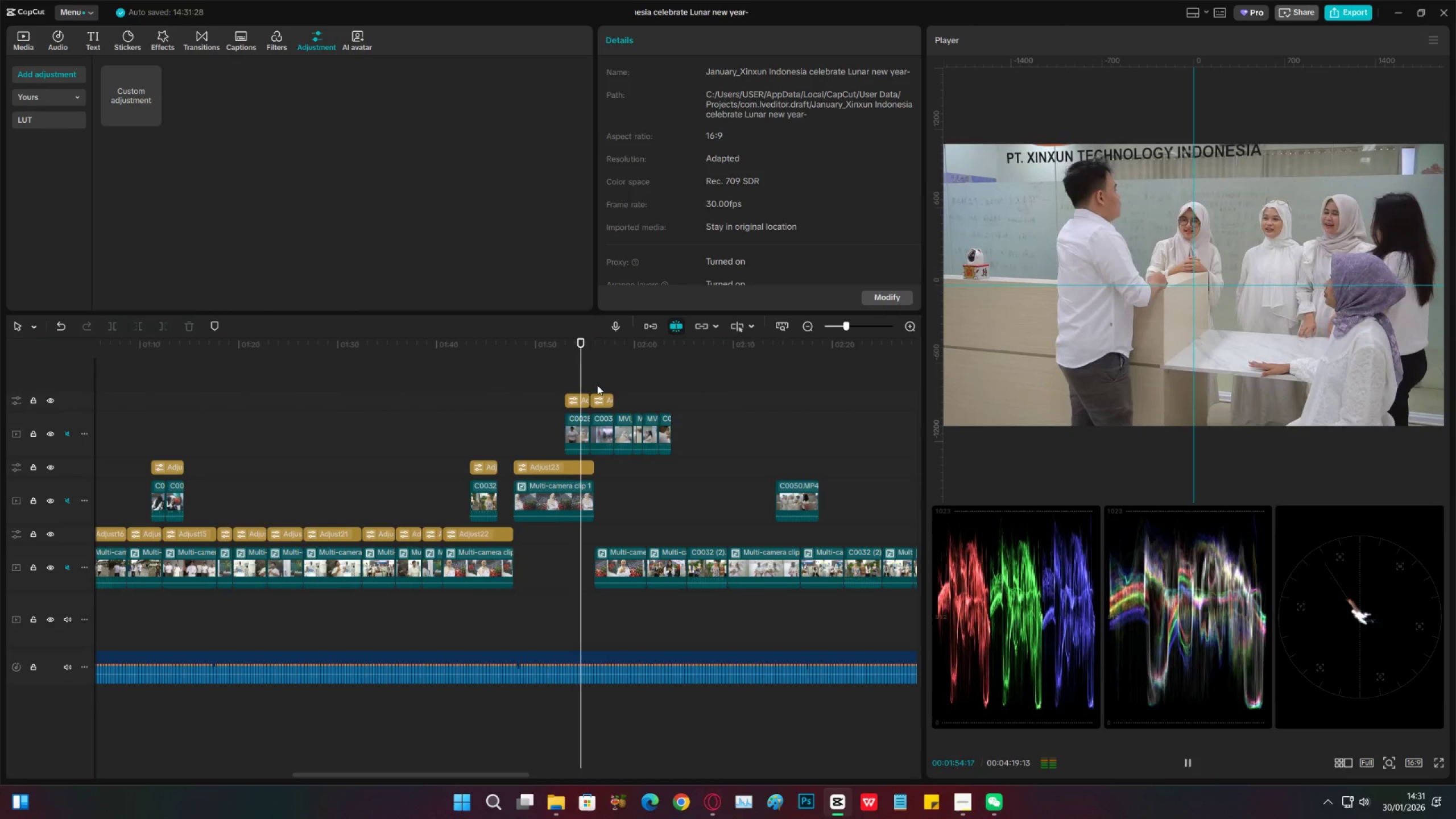 
left_click([599, 398])
 